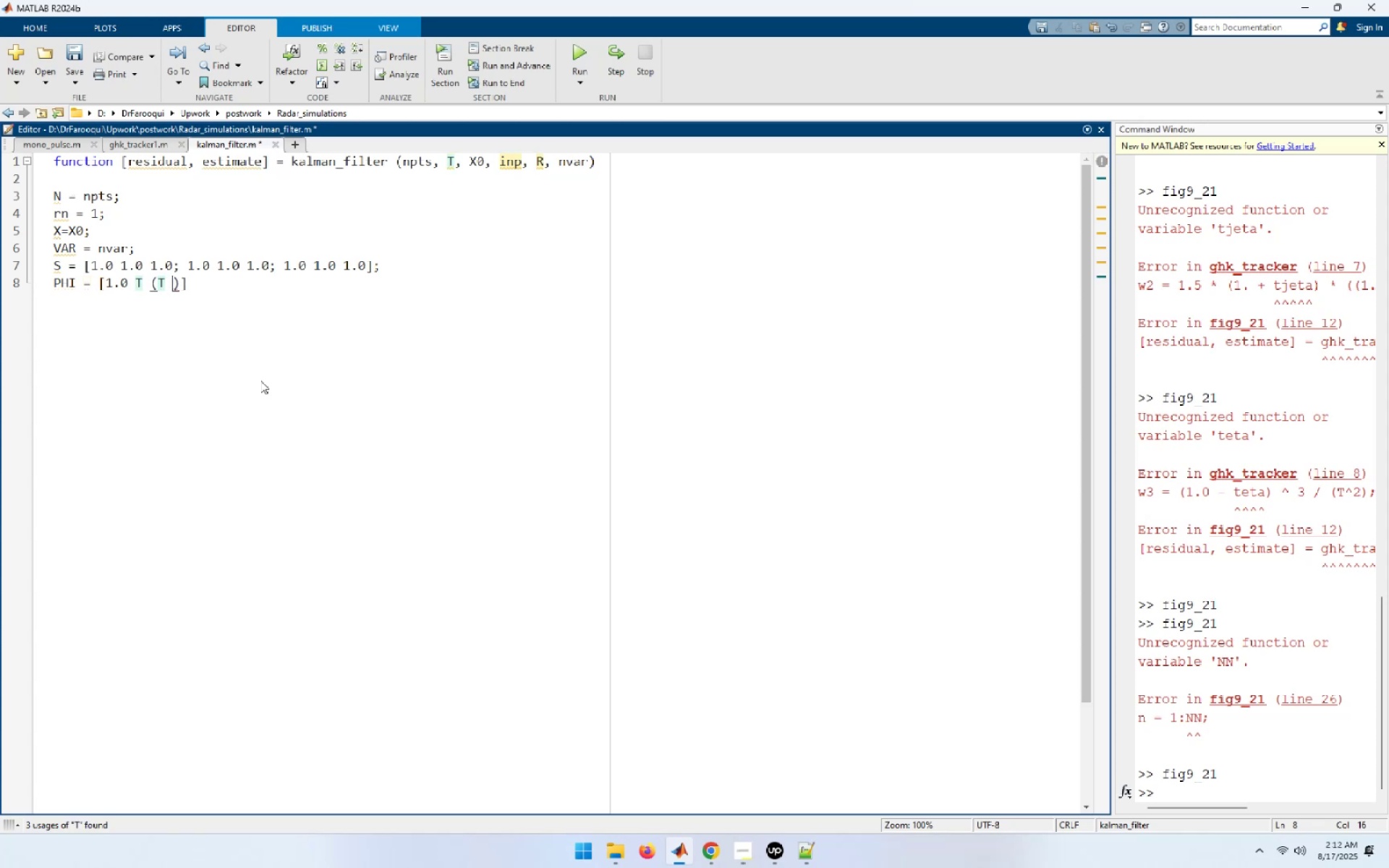 
key(Shift+6)
 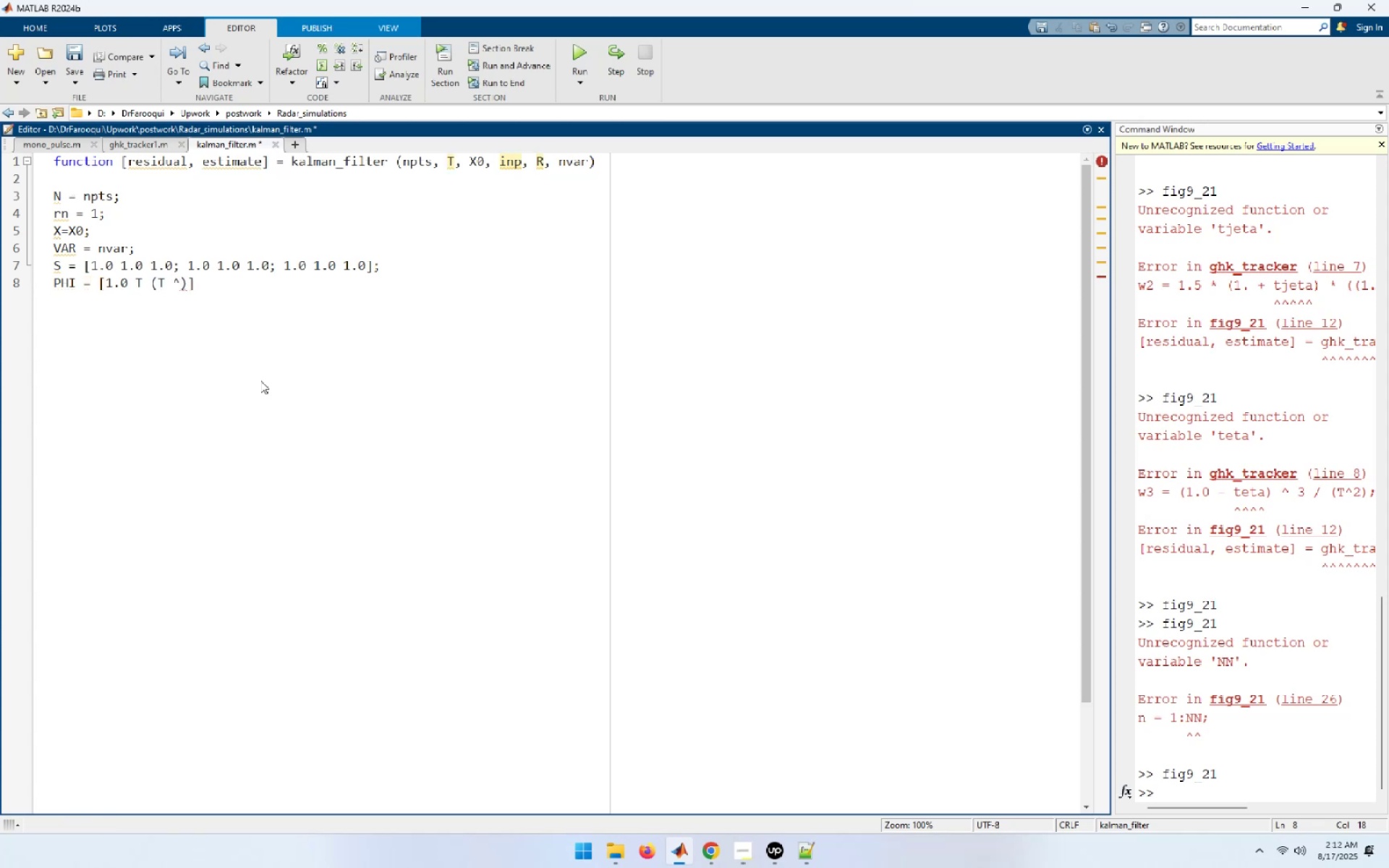 
key(Space)
 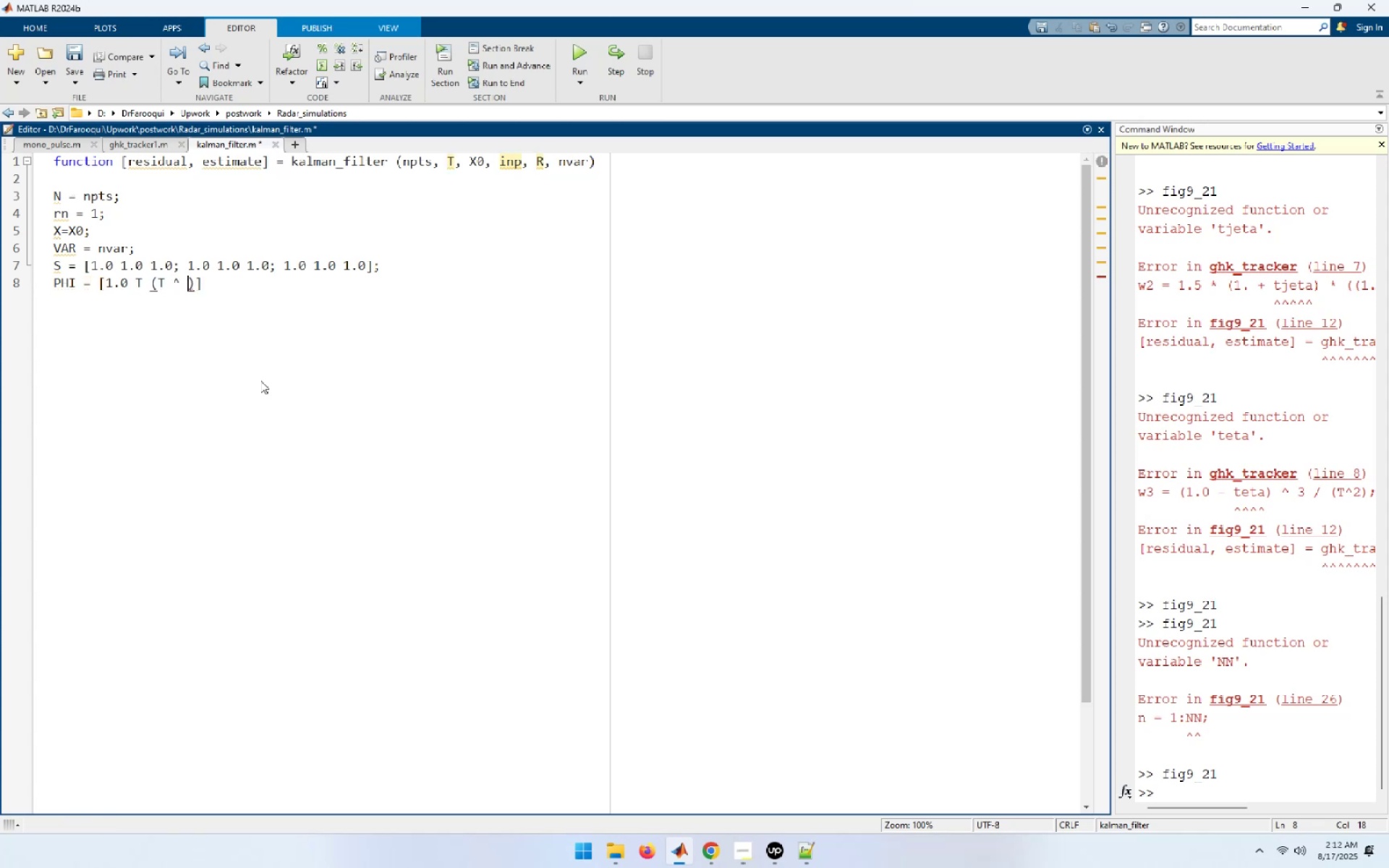 
key(2)
 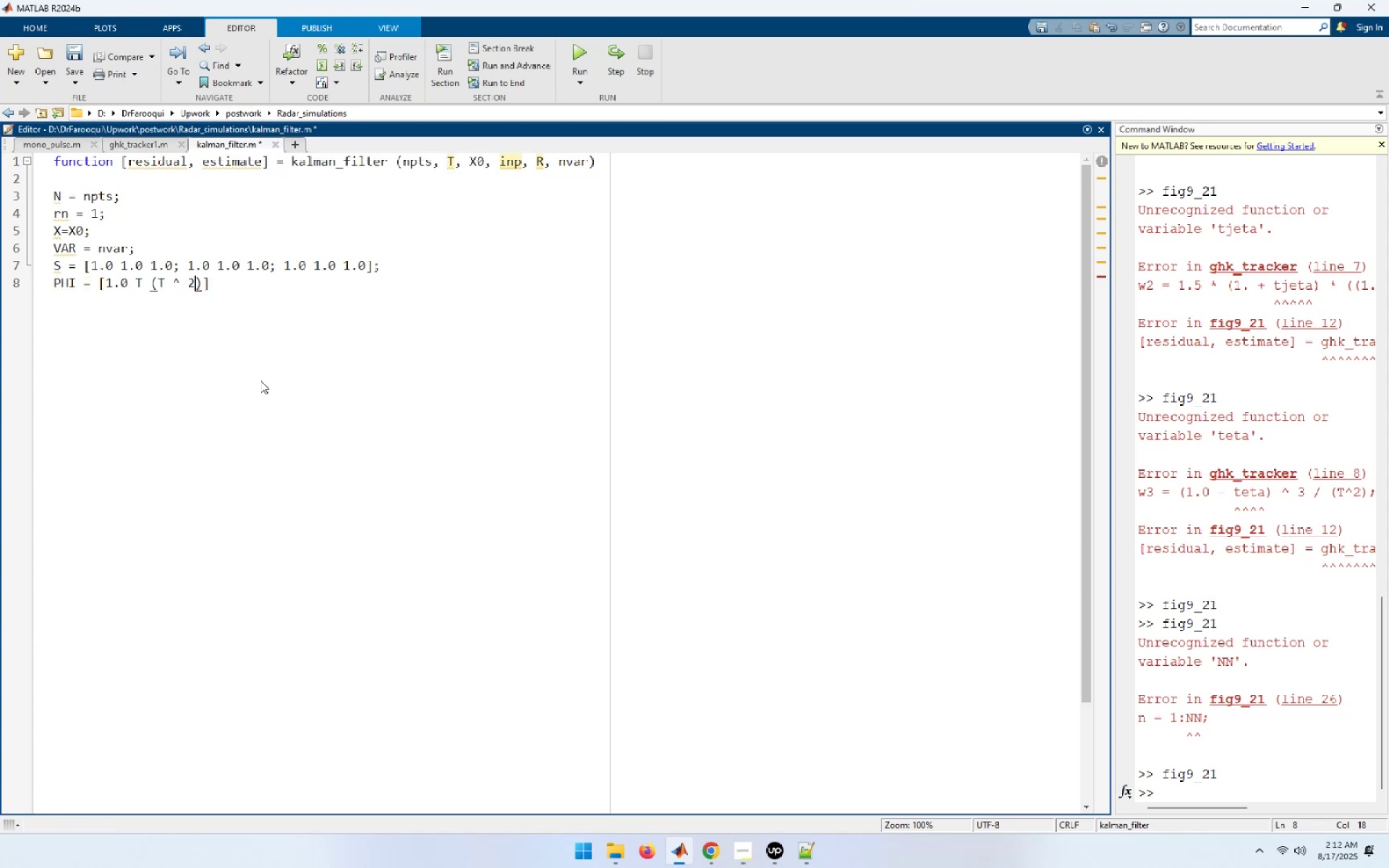 
key(Shift+ShiftRight)
 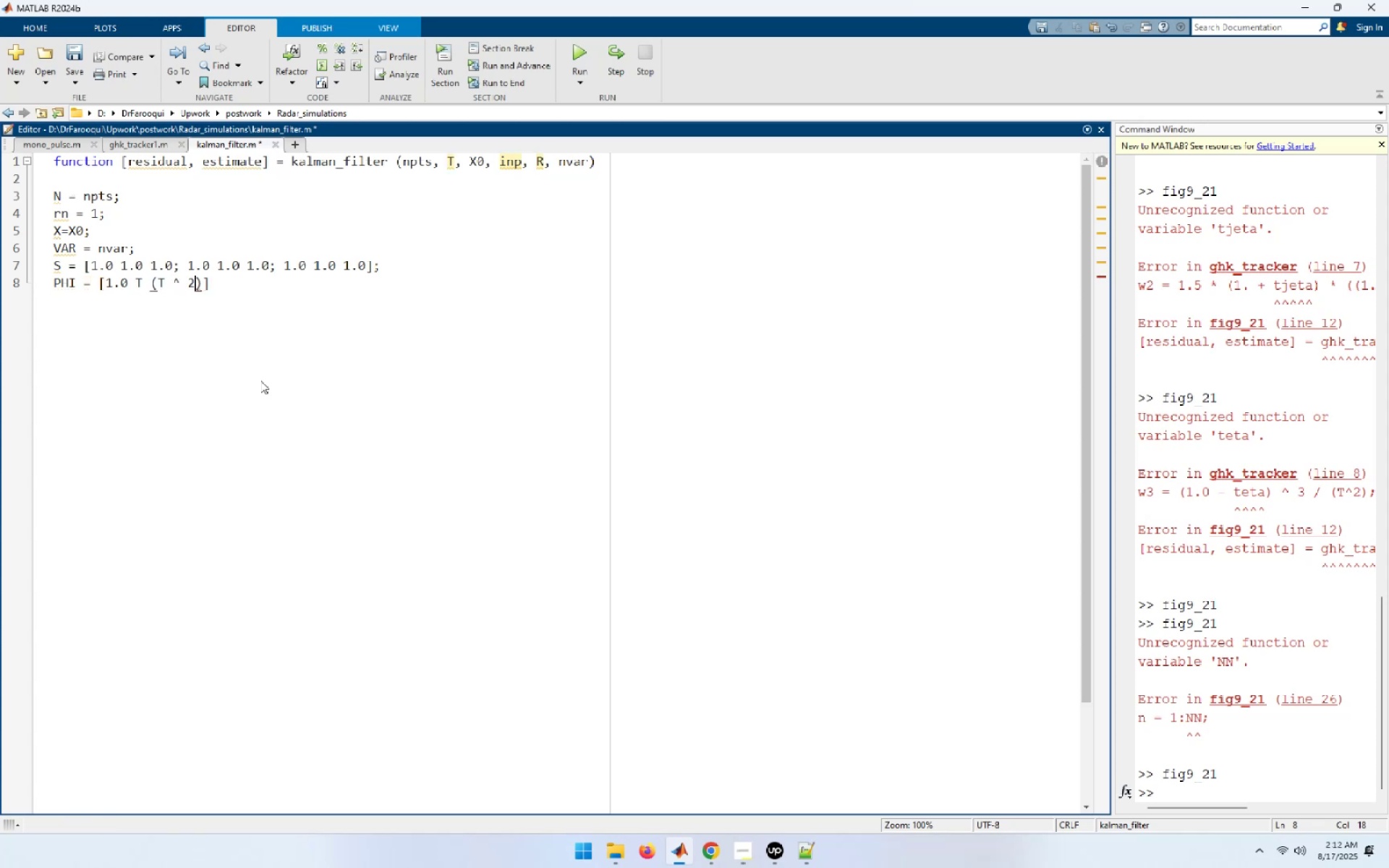 
key(Shift+0)
 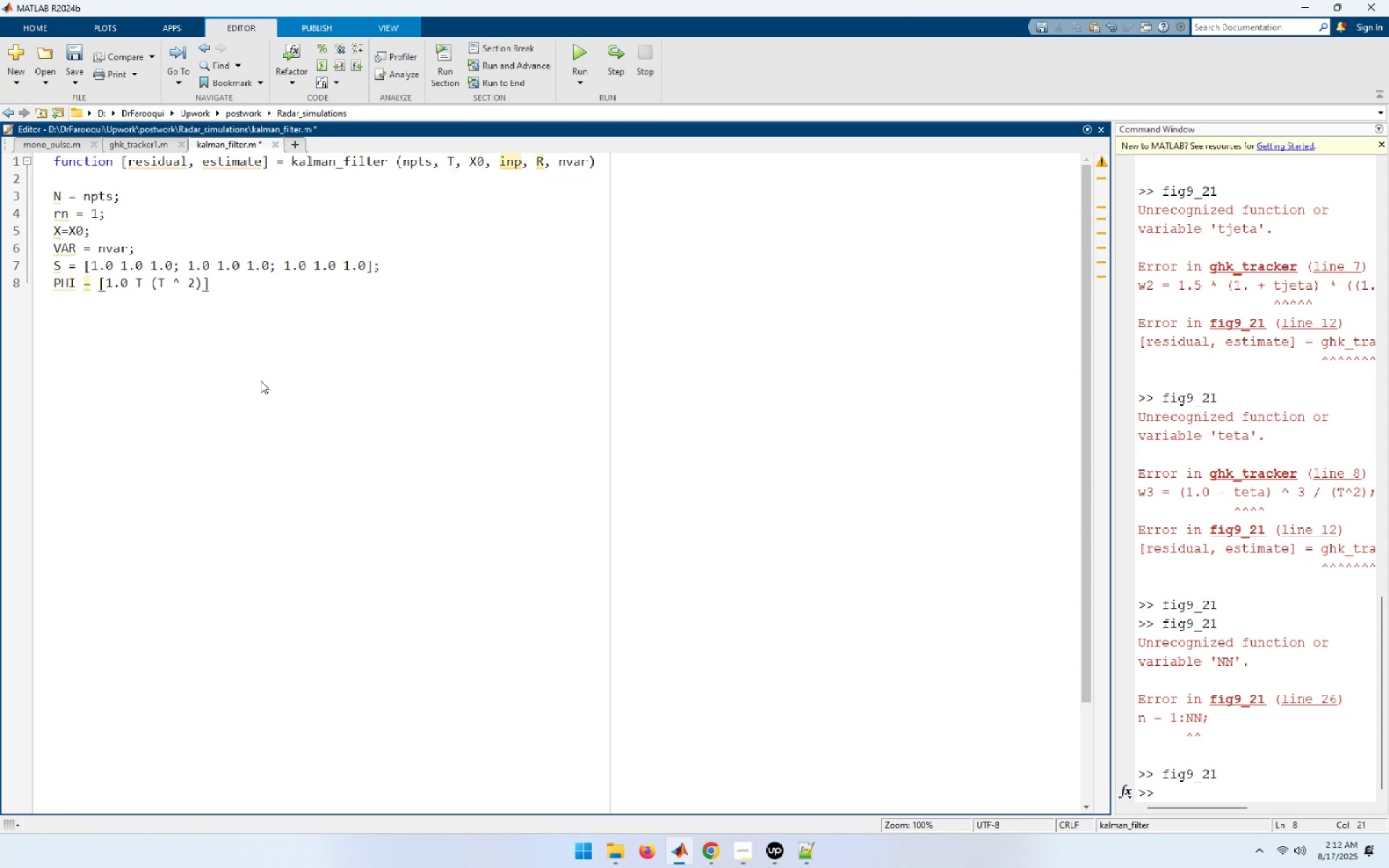 
key(Space)
 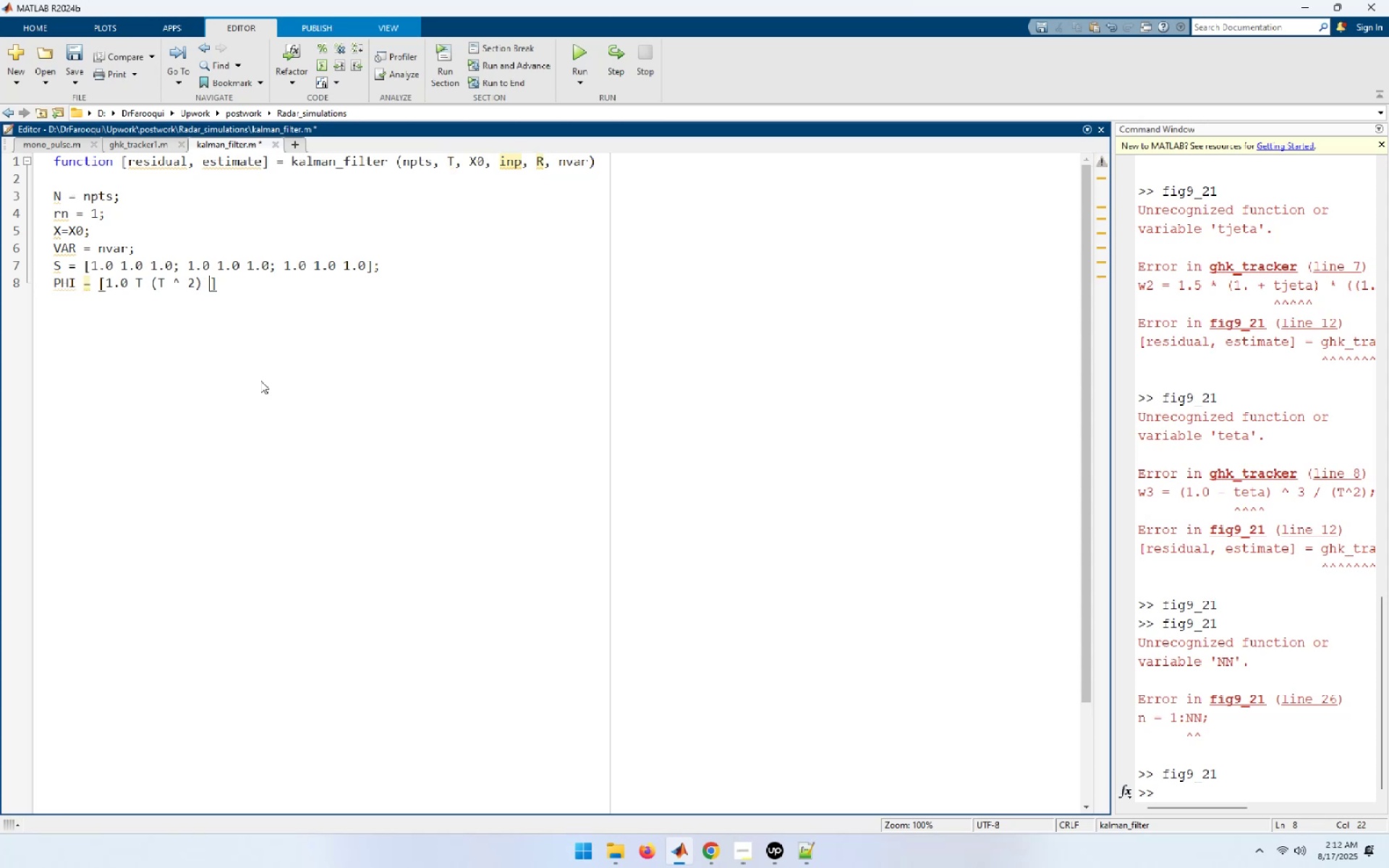 
key(Slash)
 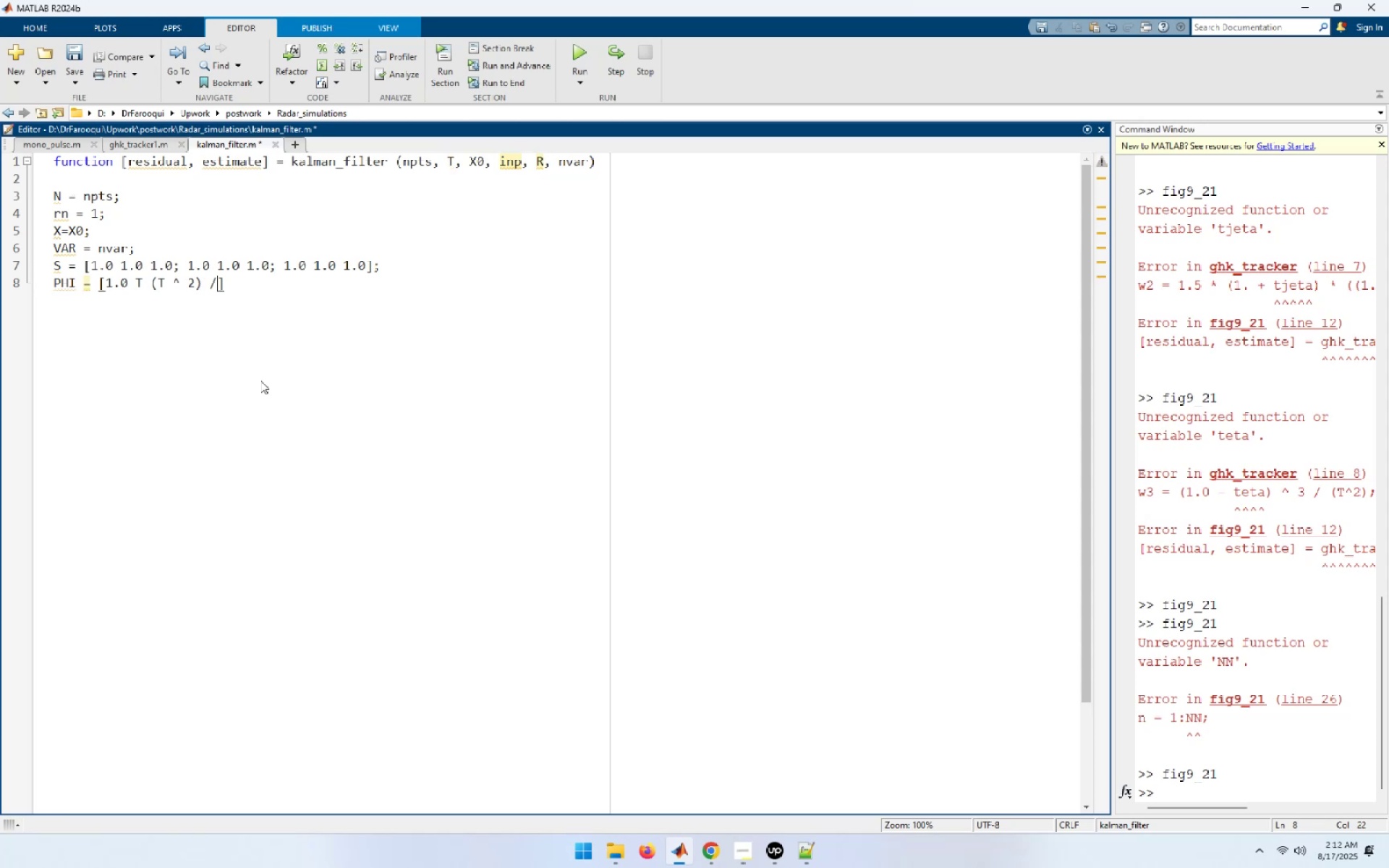 
key(Space)
 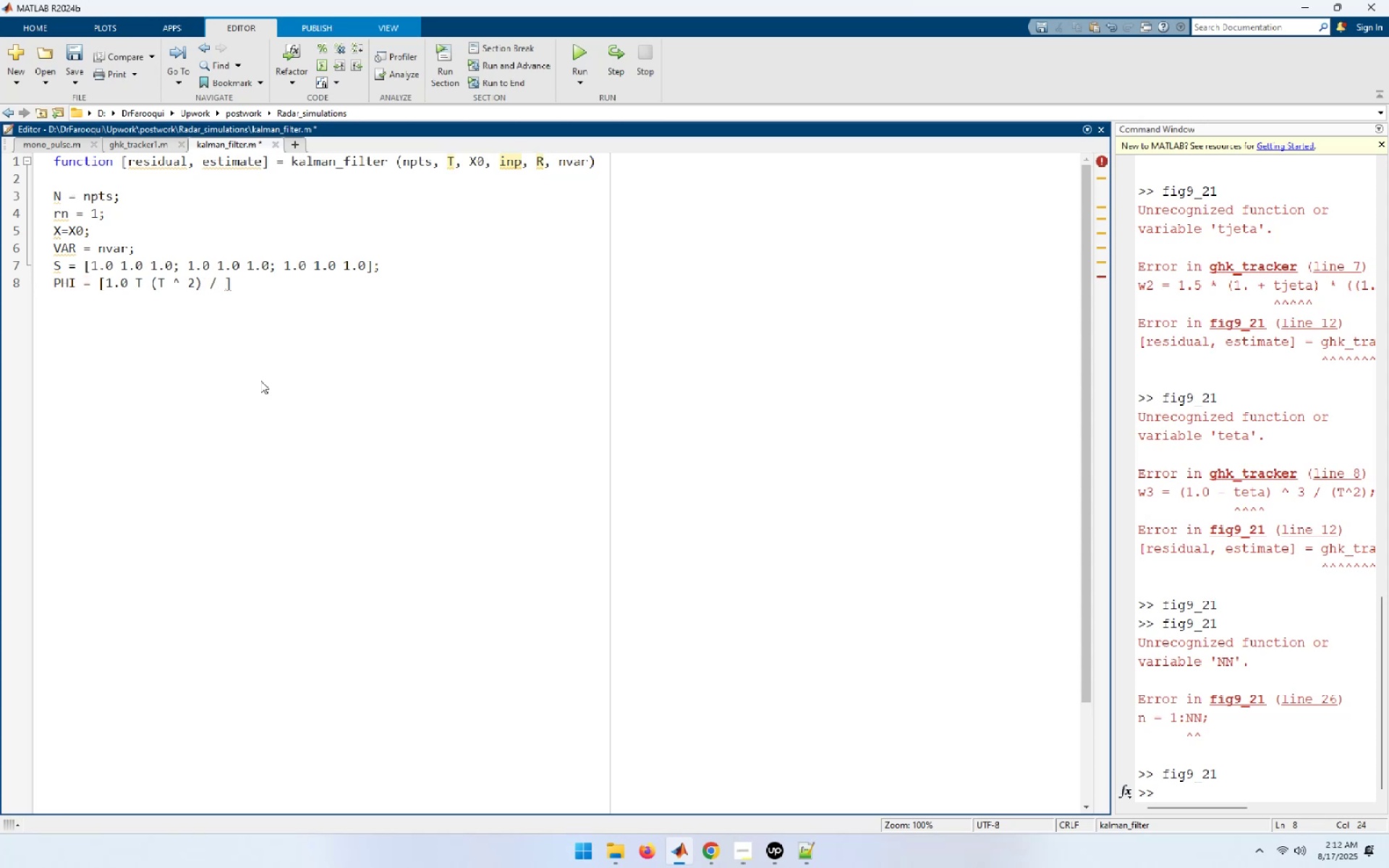 
key(2)
 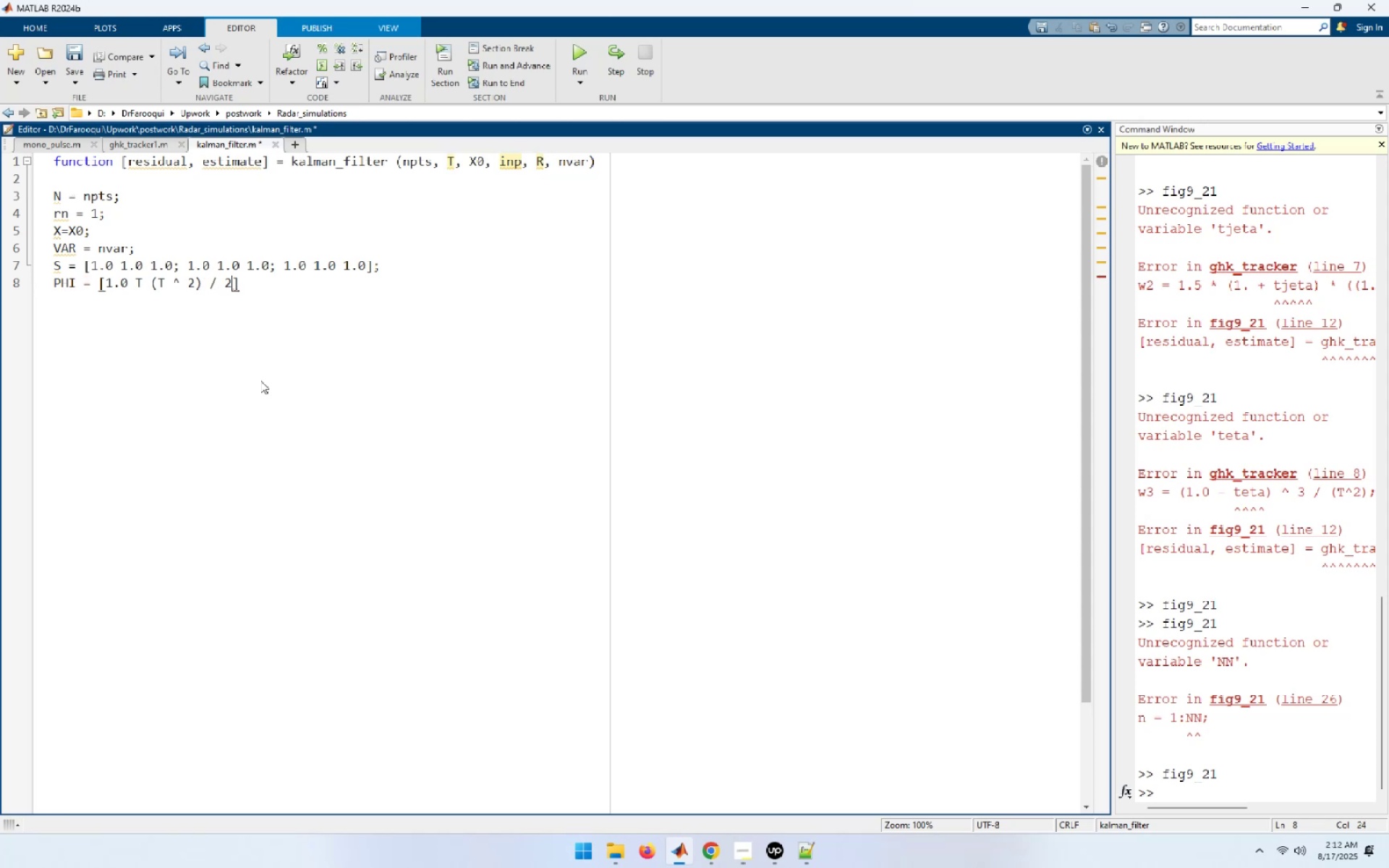 
key(Period)
 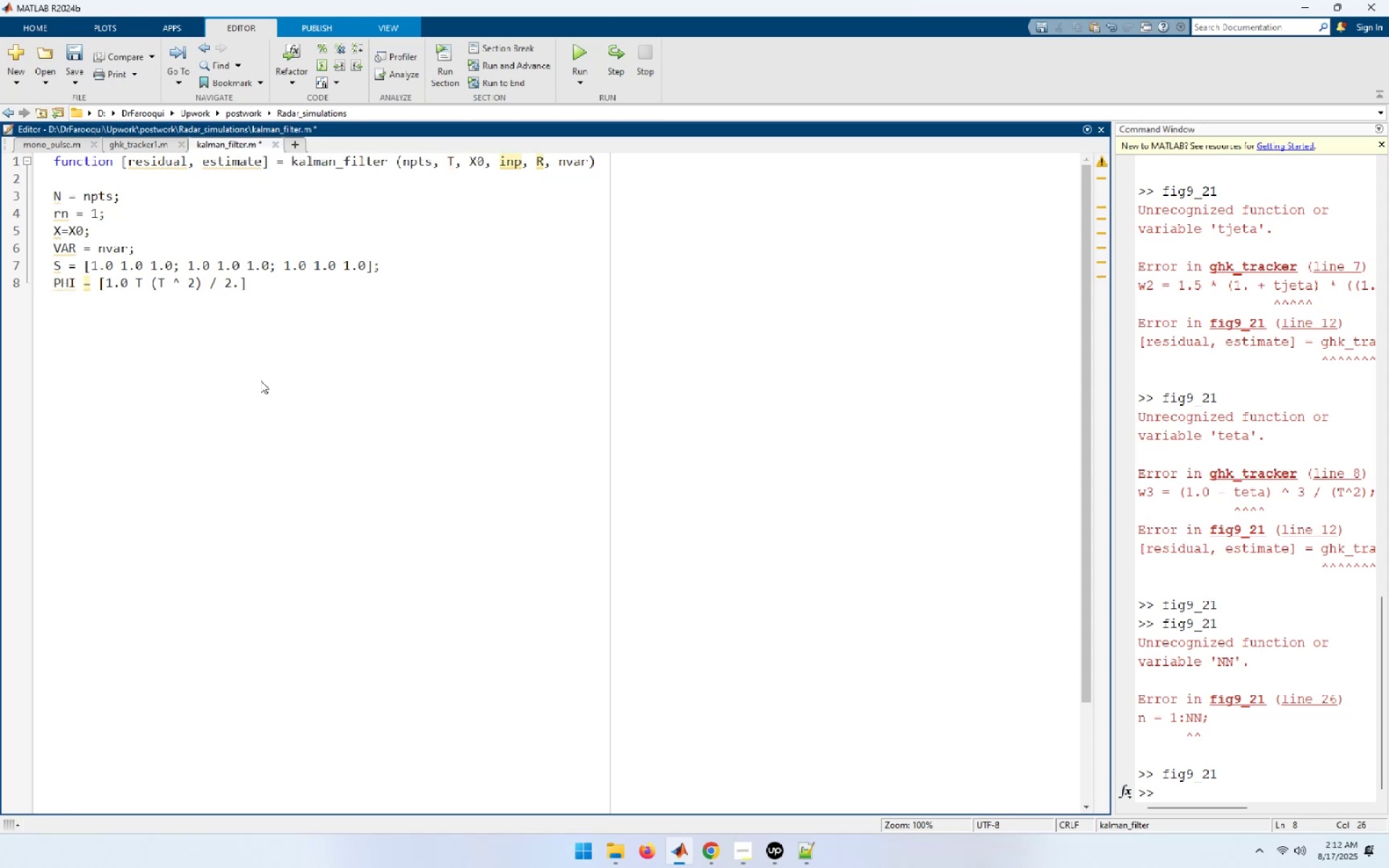 
key(Semicolon)
 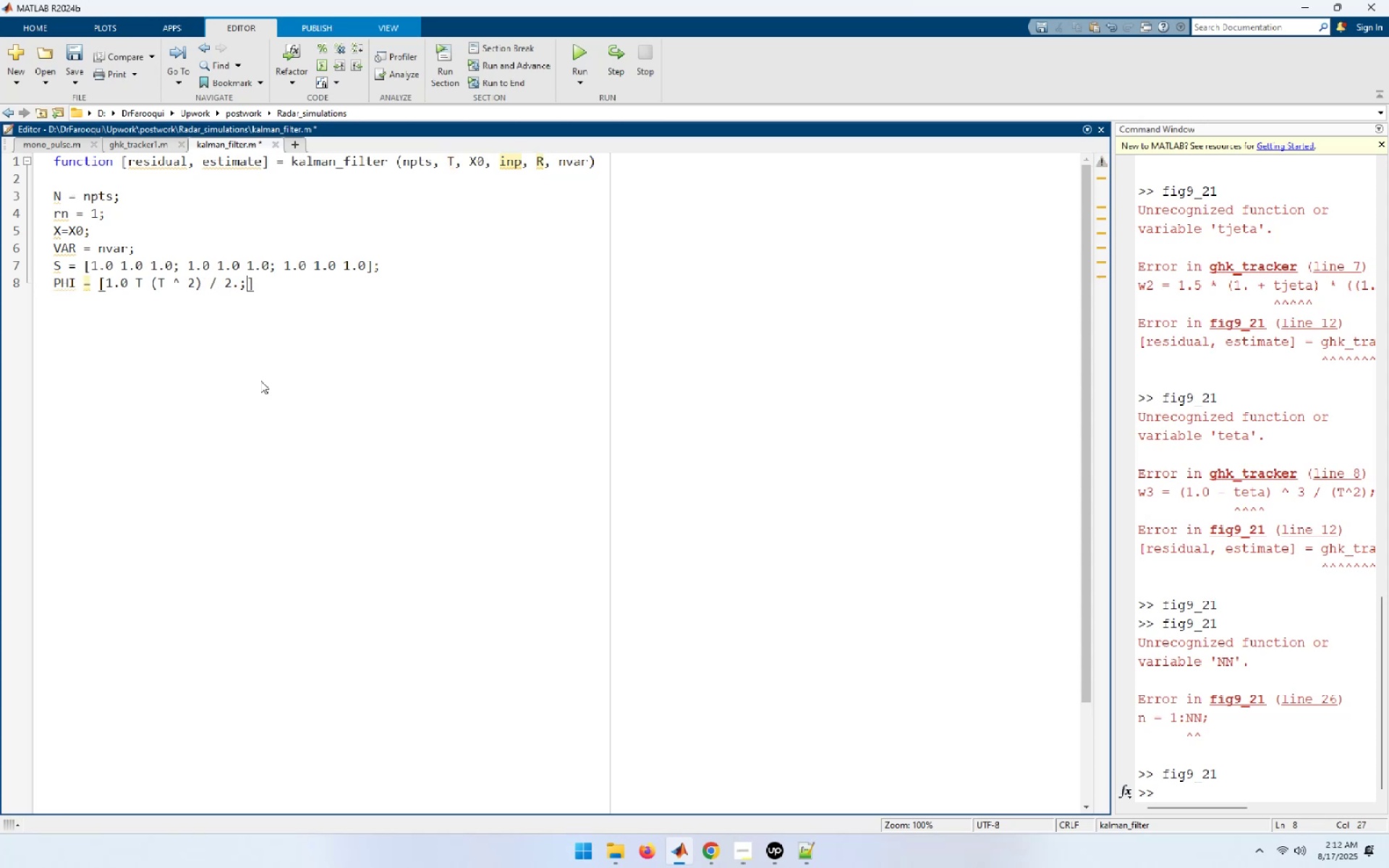 
key(Space)
 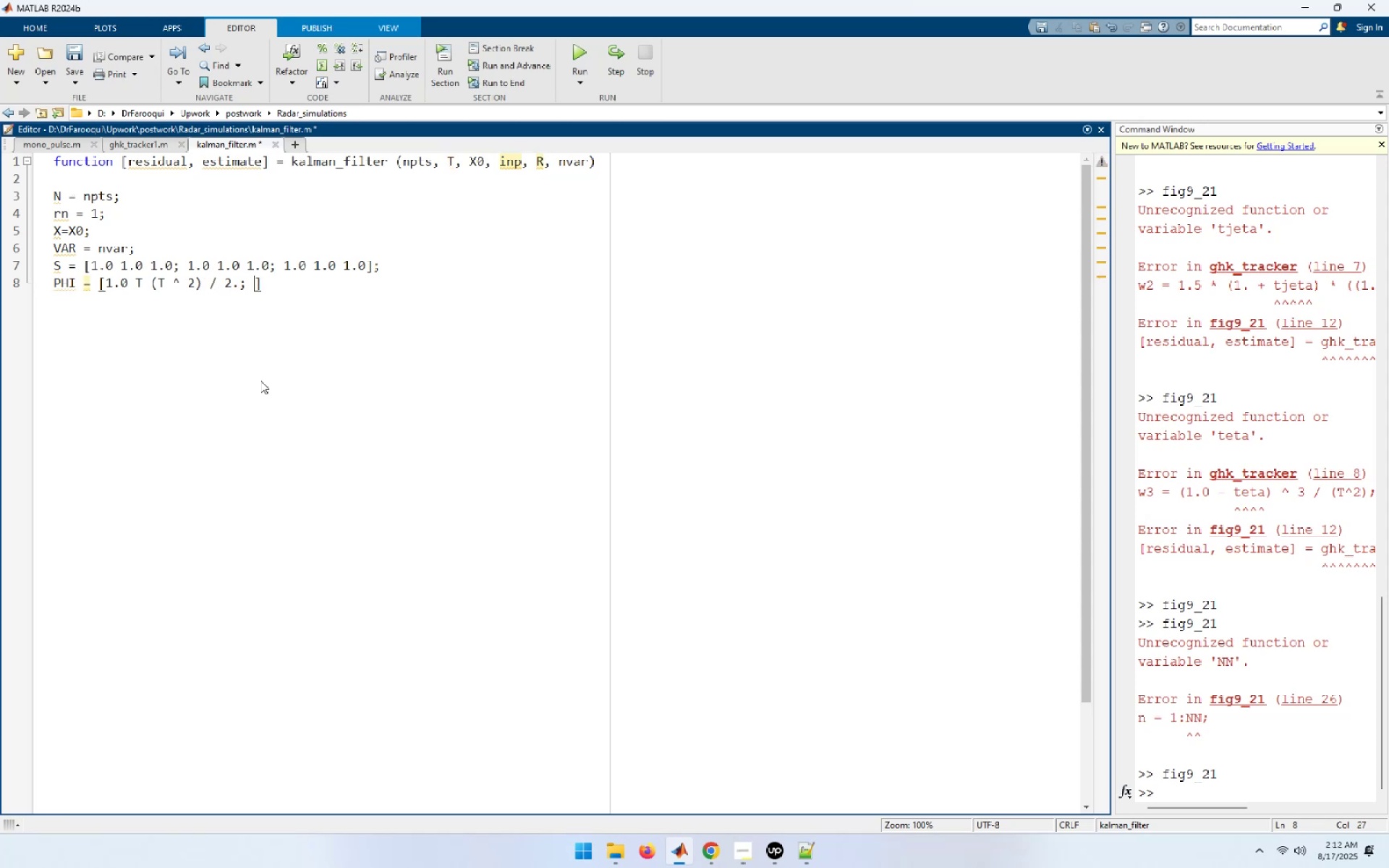 
key(0)
 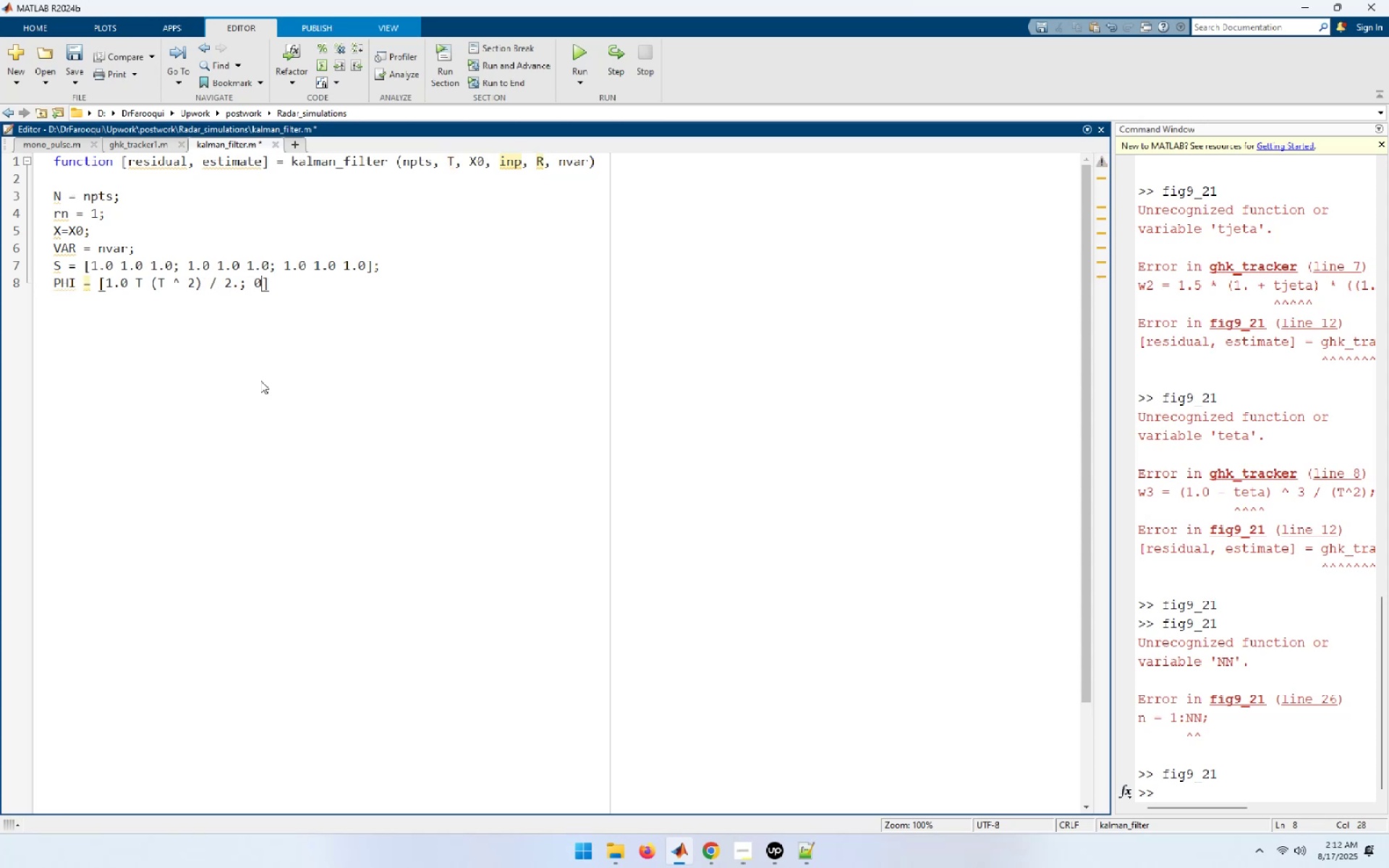 
key(Period)
 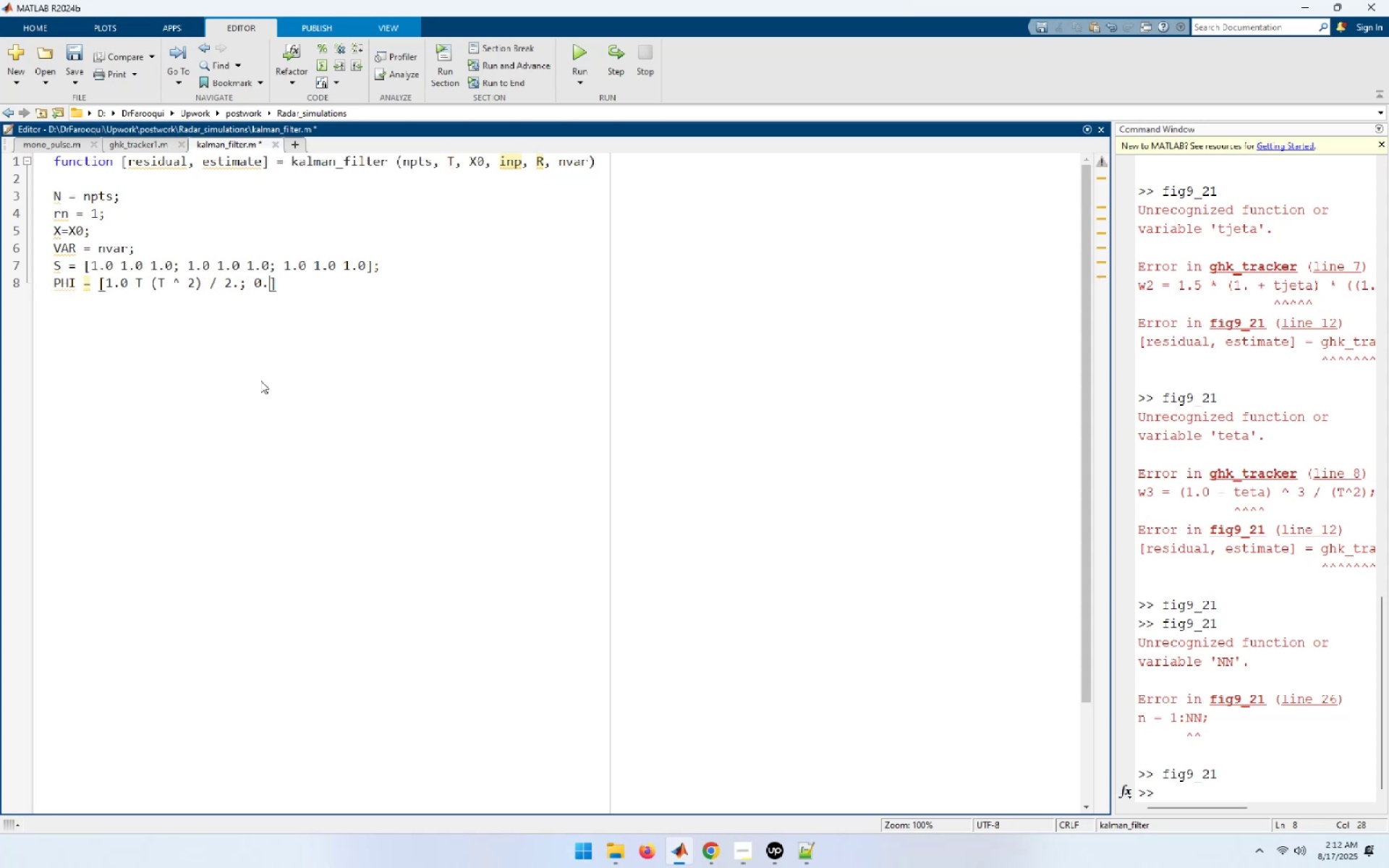 
key(0)
 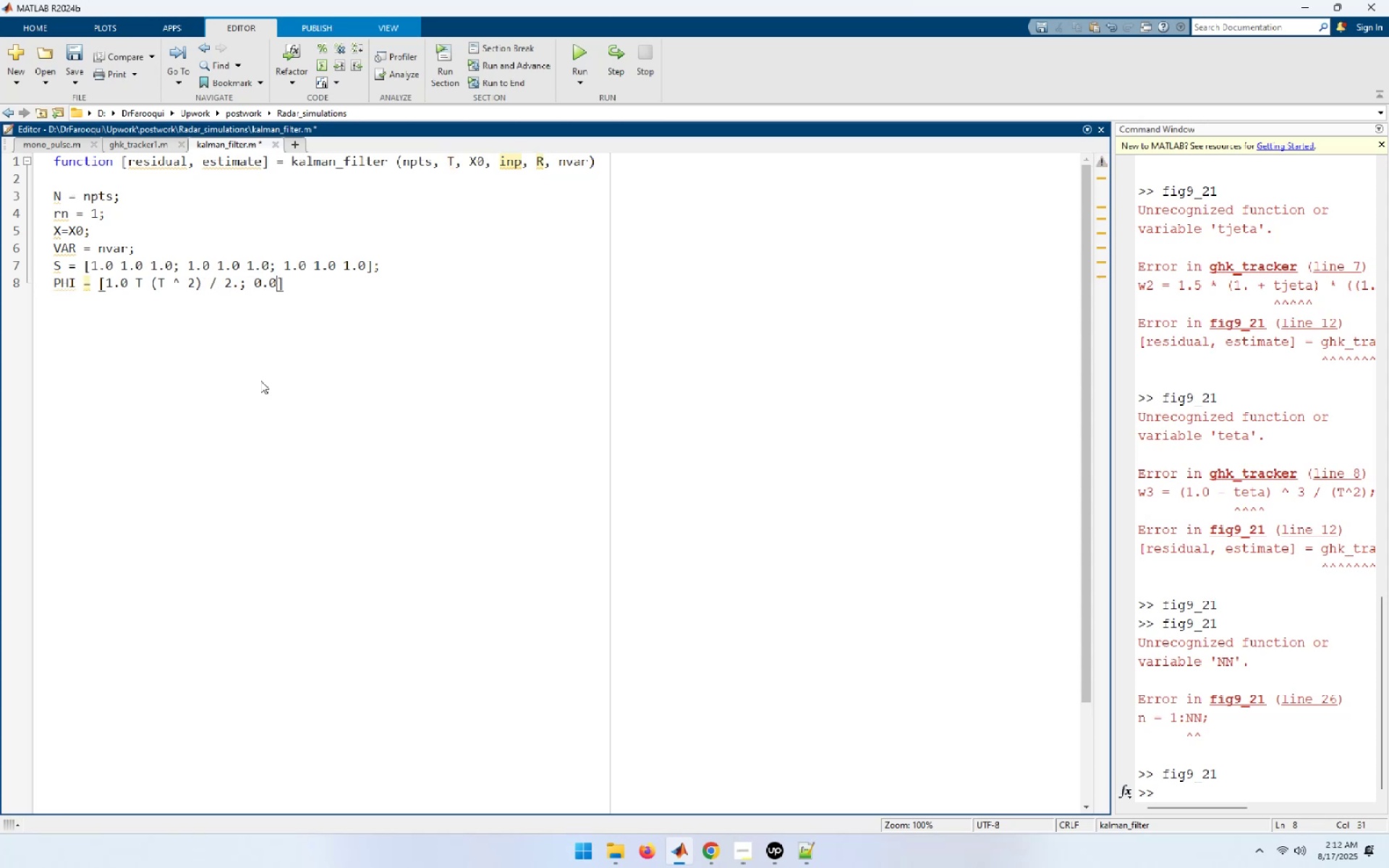 
key(Space)
 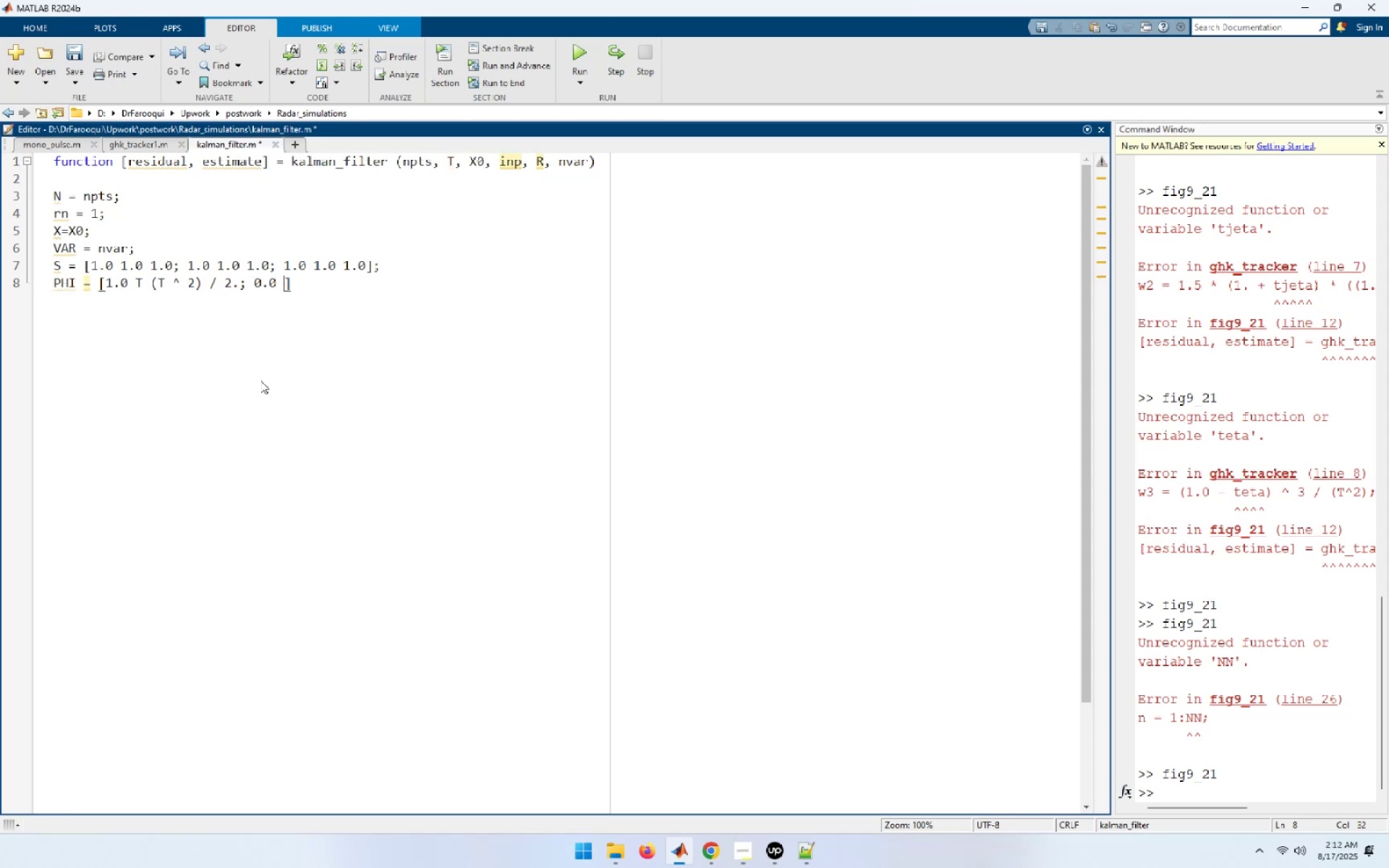 
key(1)
 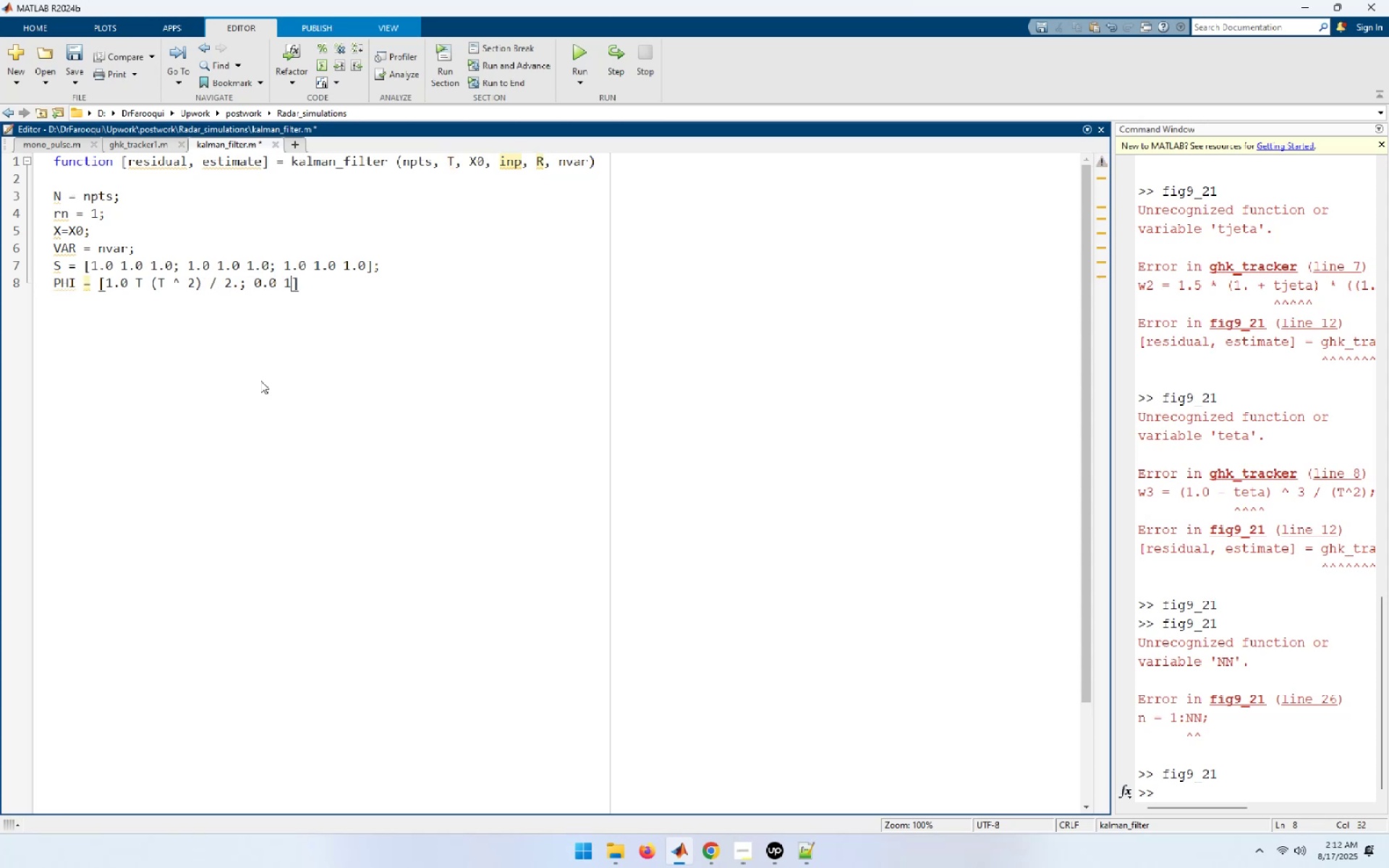 
key(Period)
 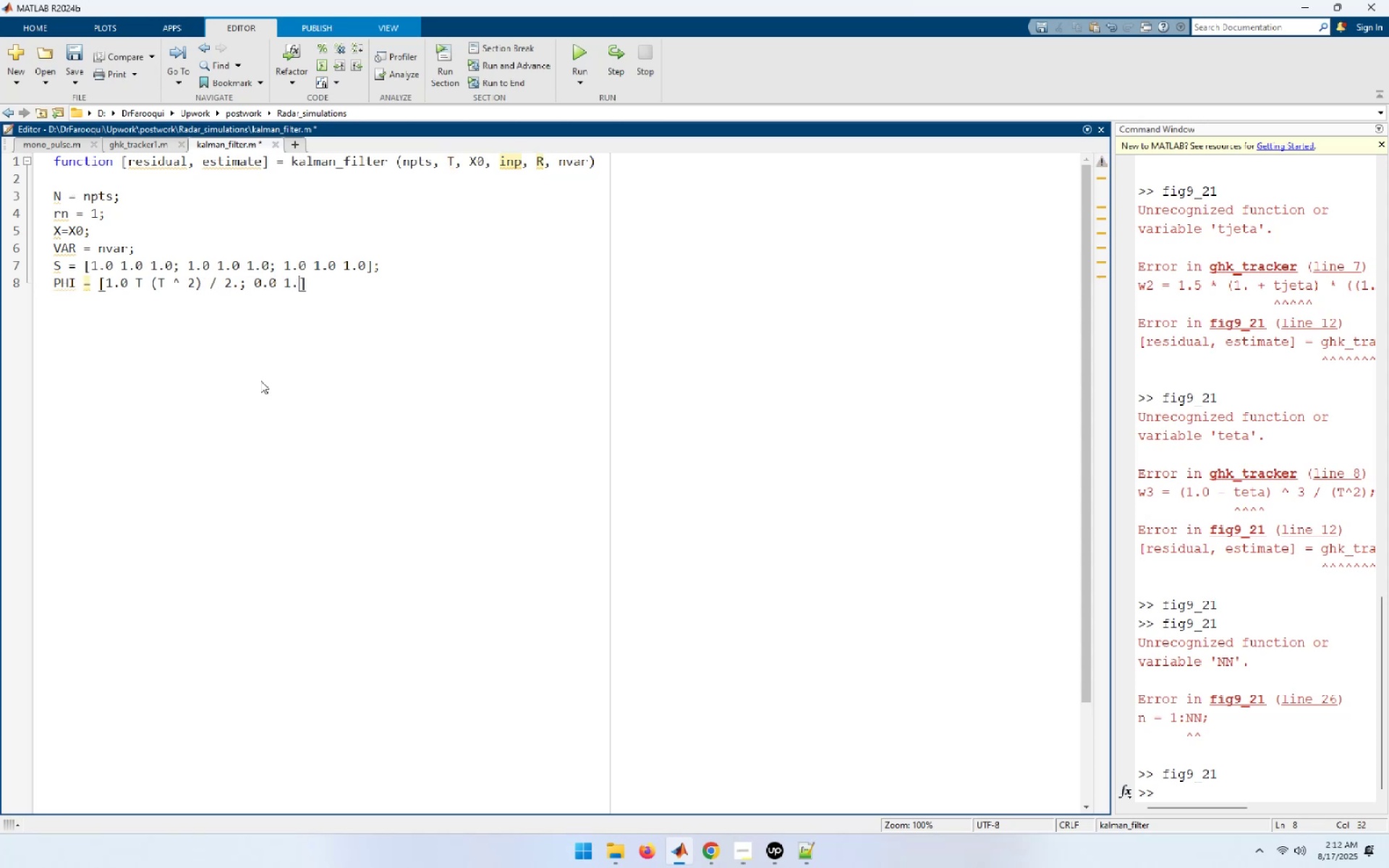 
key(0)
 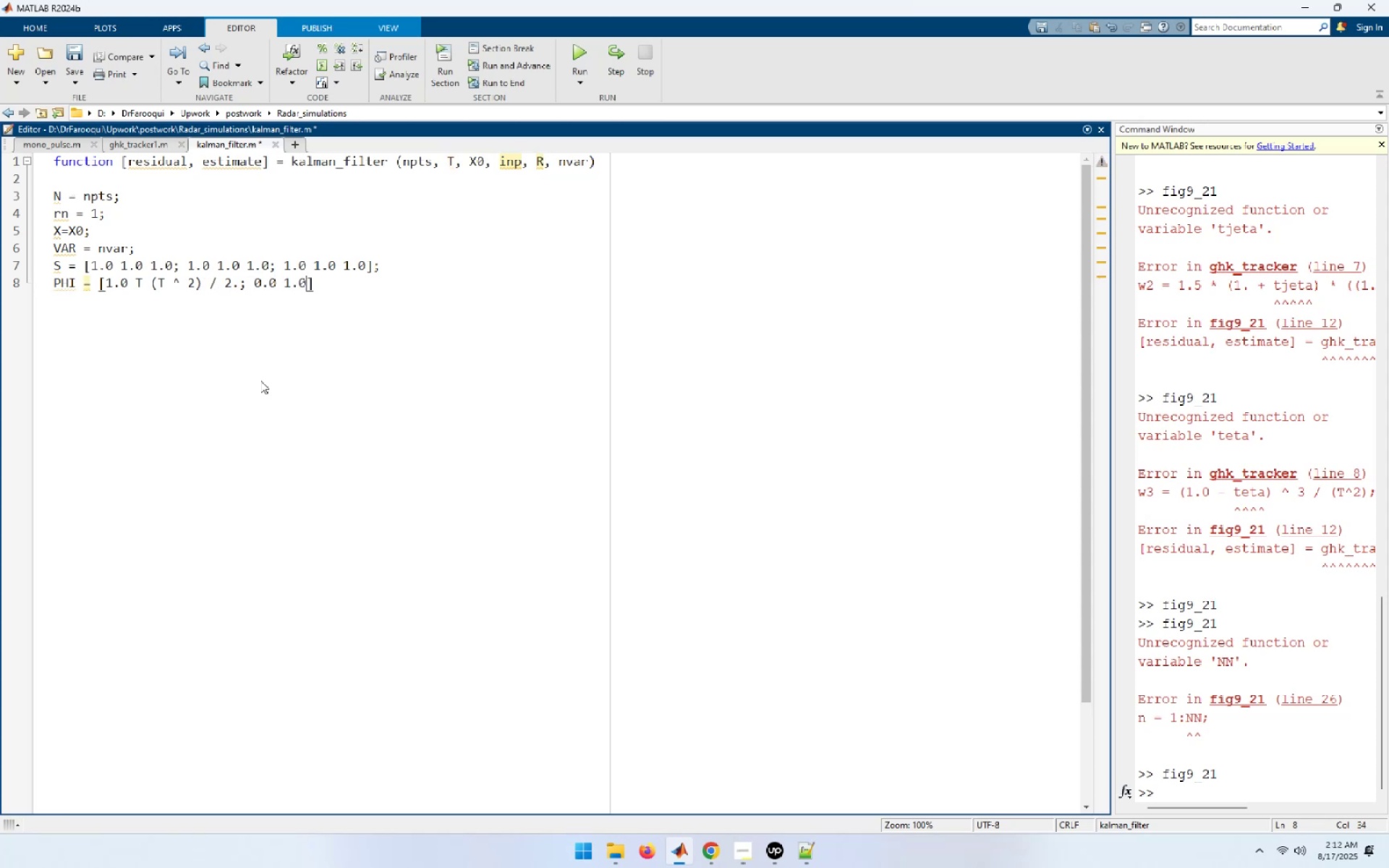 
key(Space)
 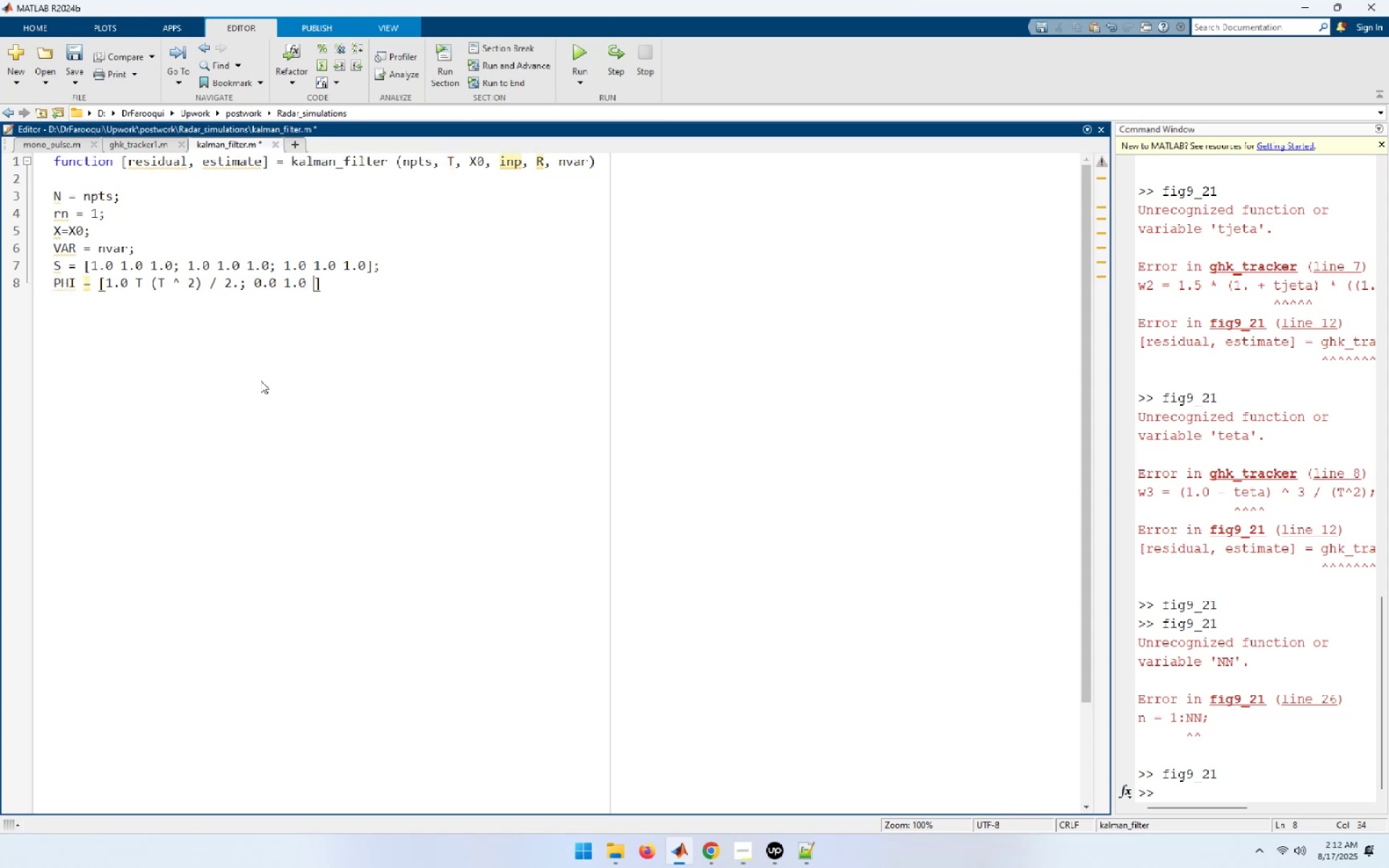 
key(Shift+ShiftLeft)
 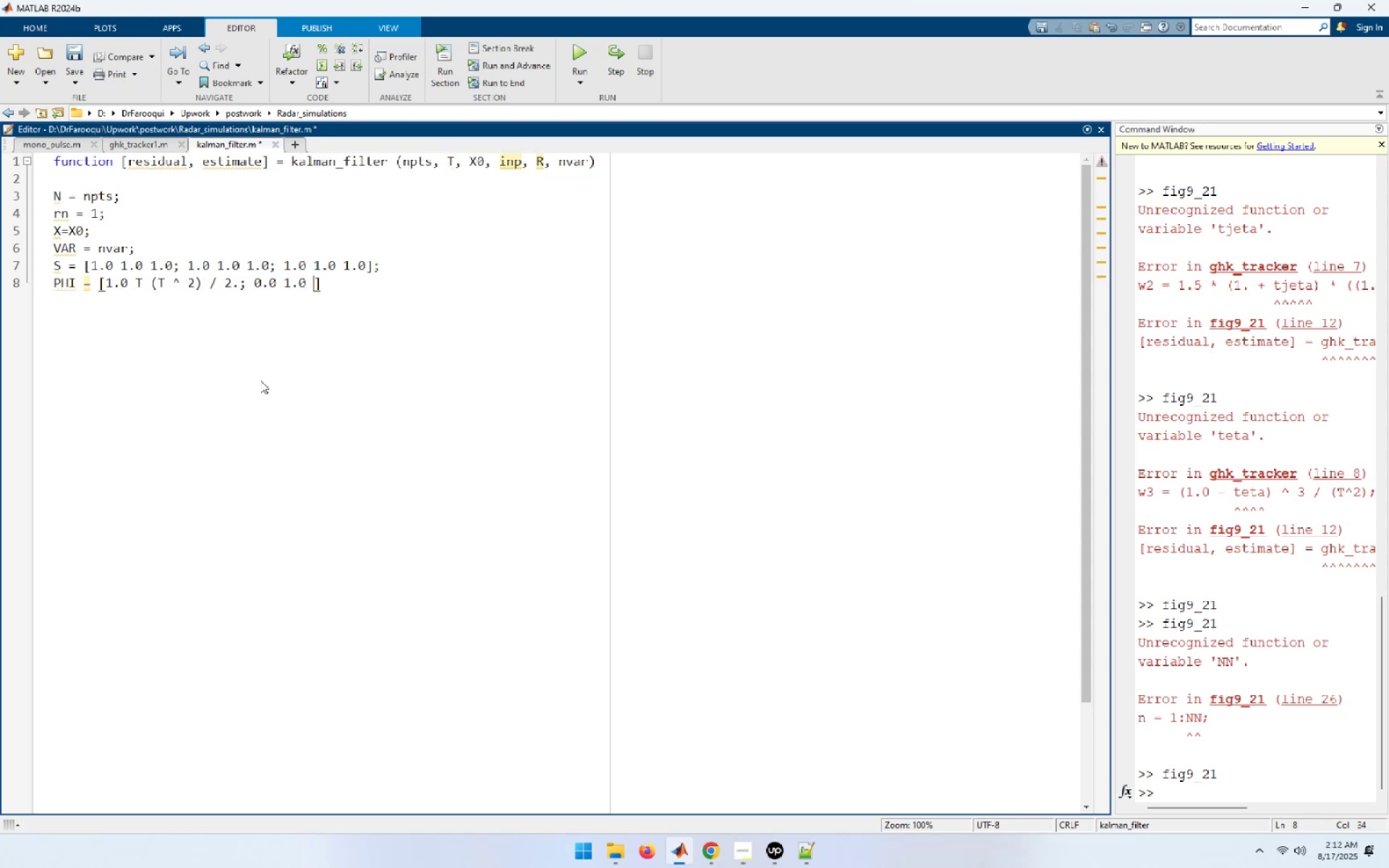 
key(Shift+T)
 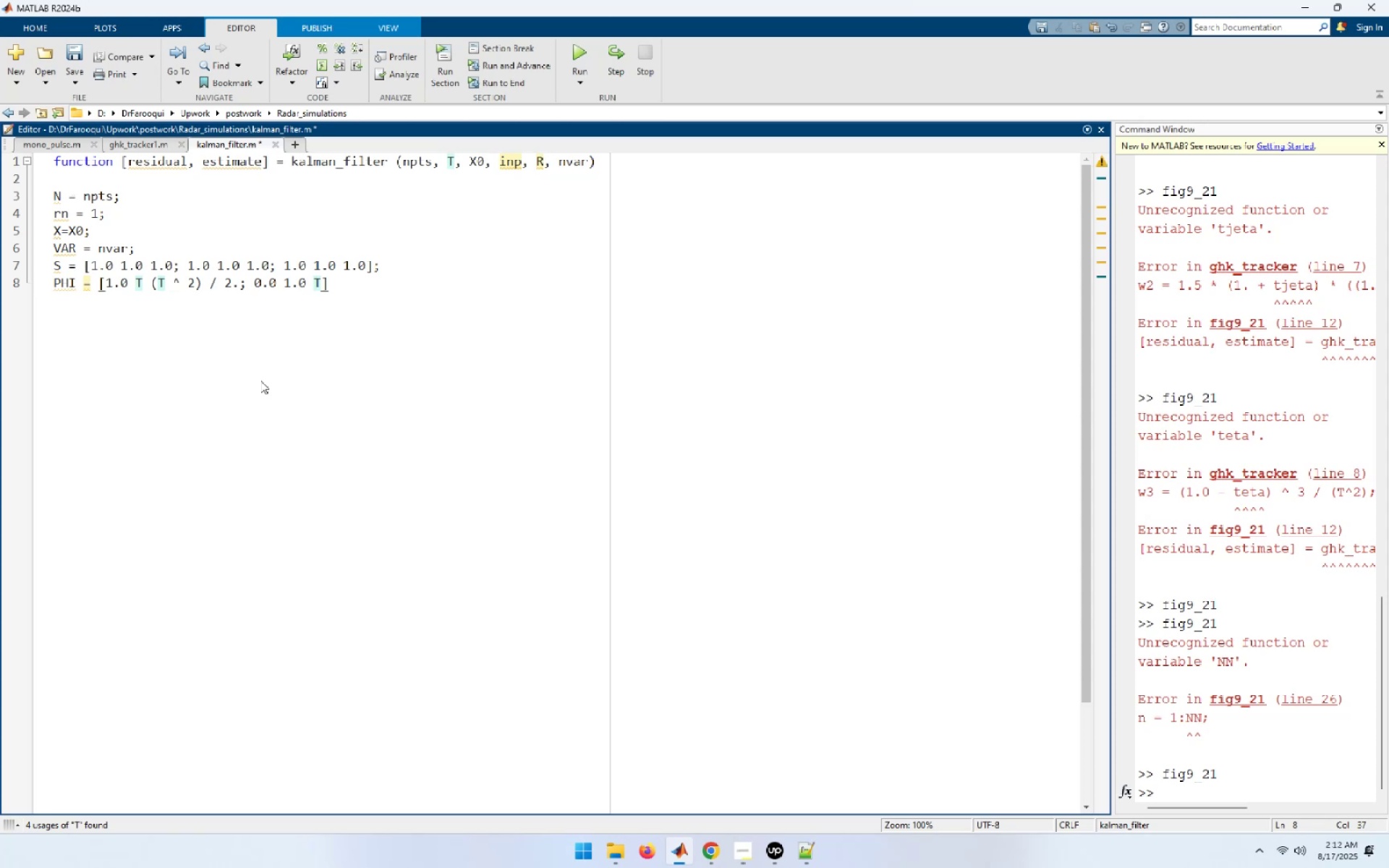 
key(Semicolon)
 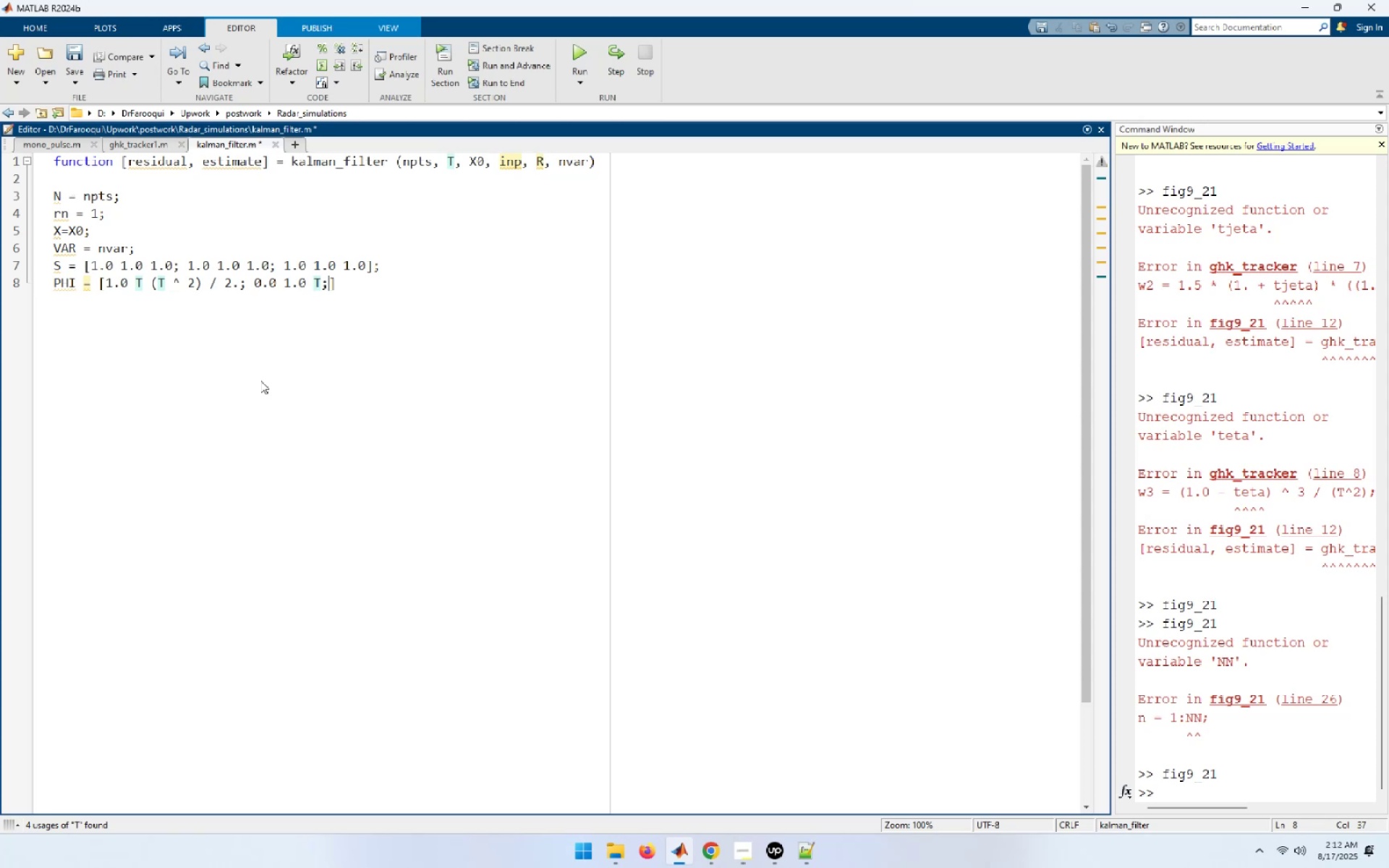 
key(Space)
 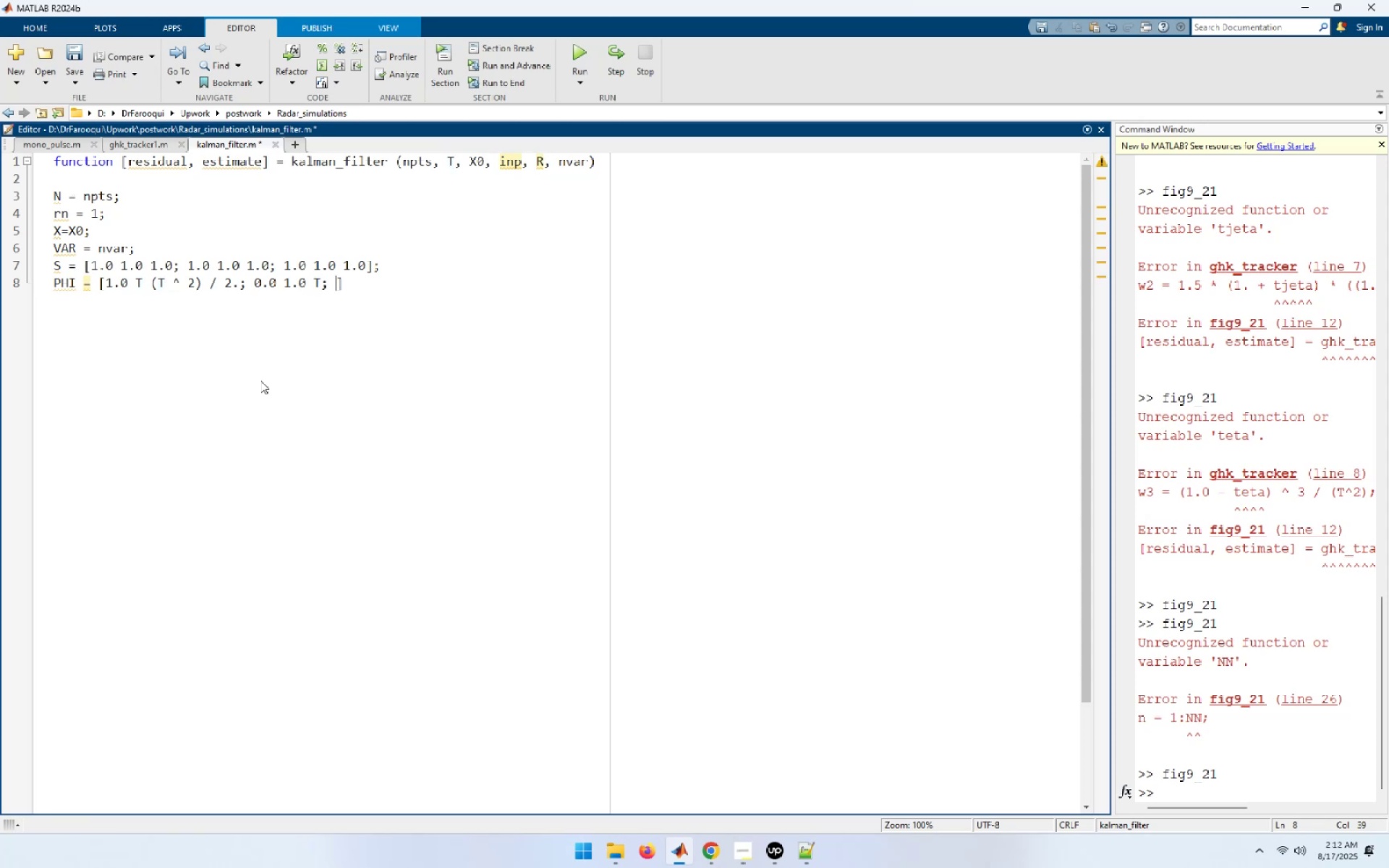 
key(0)
 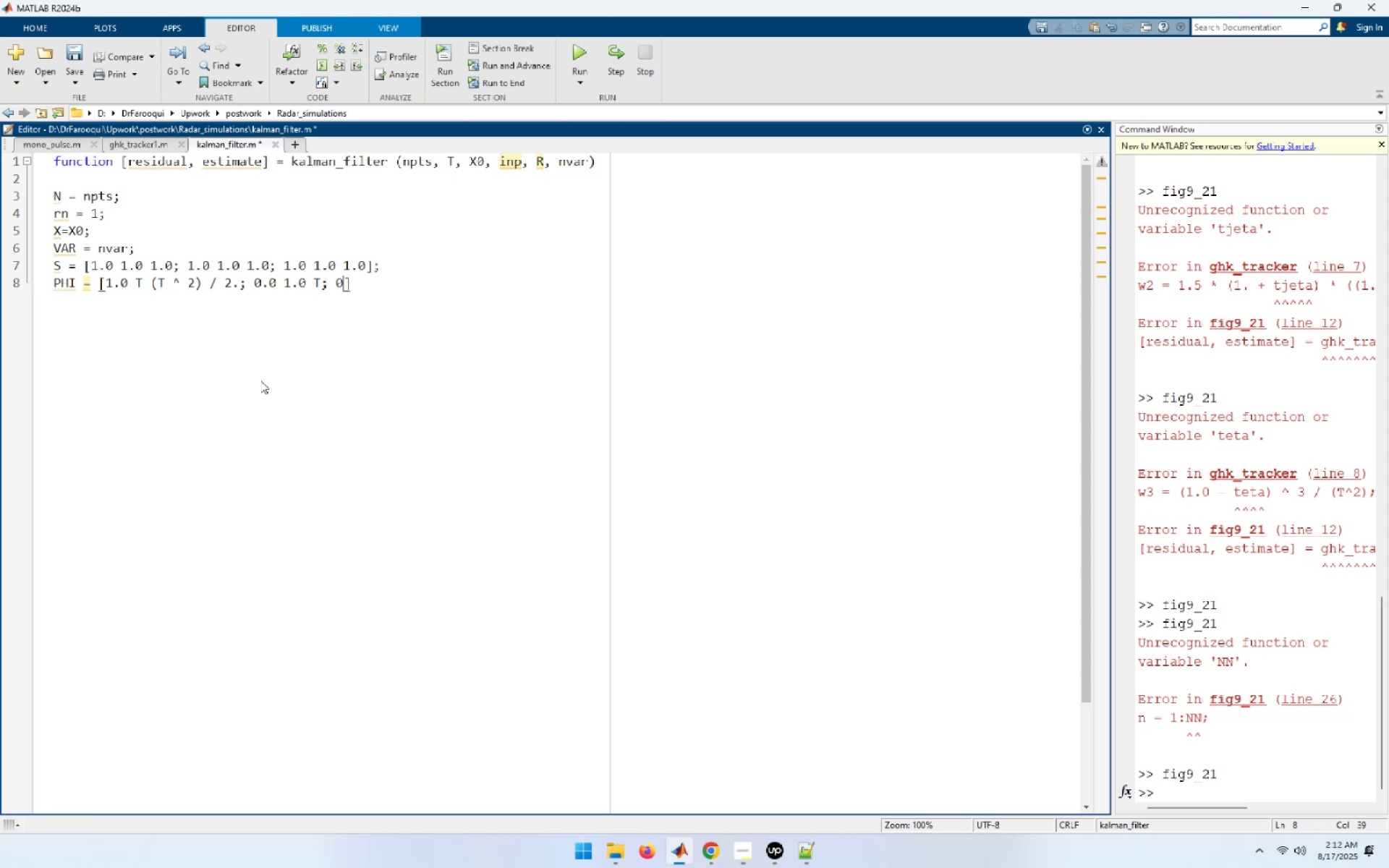 
key(Period)
 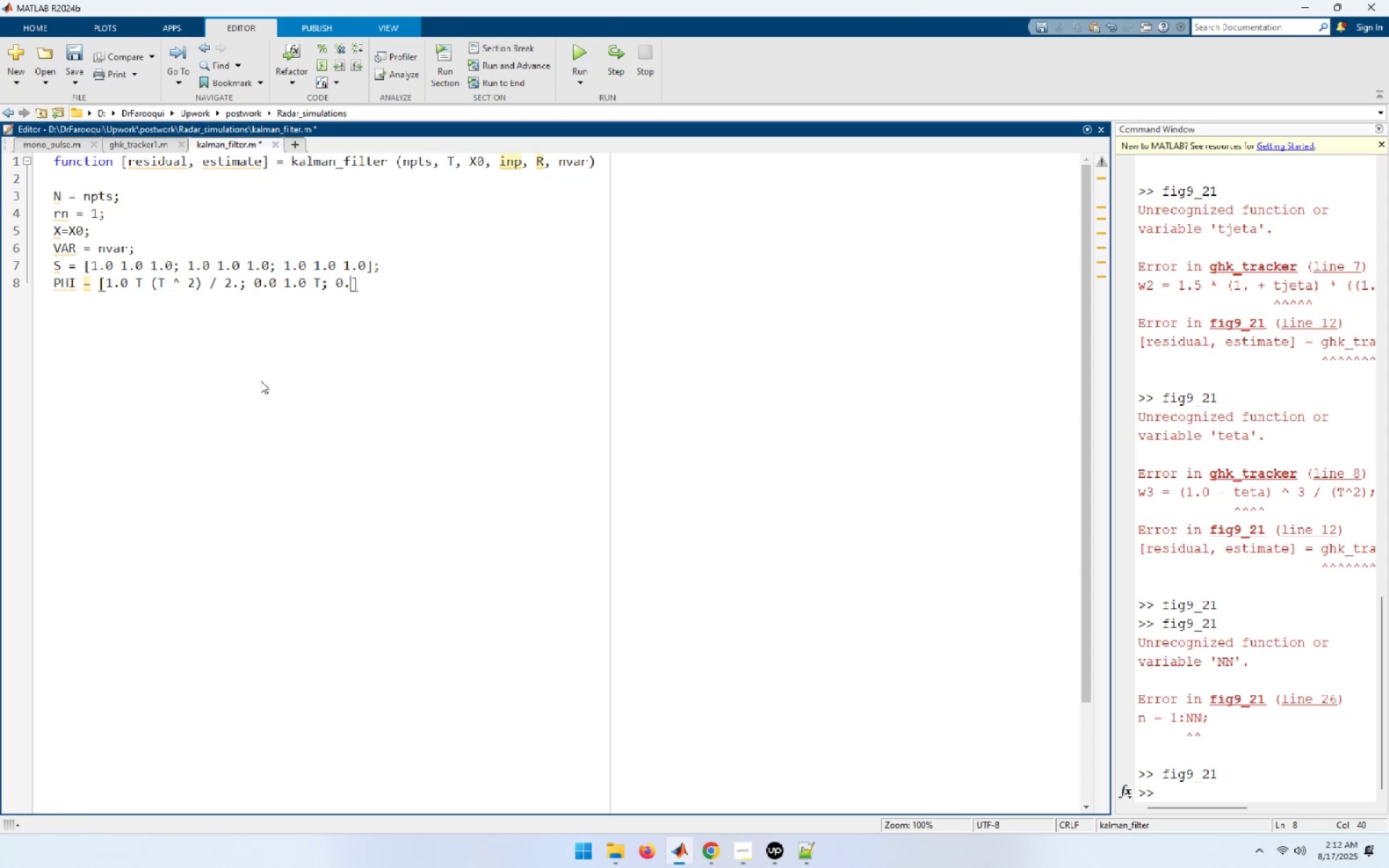 
key(0)
 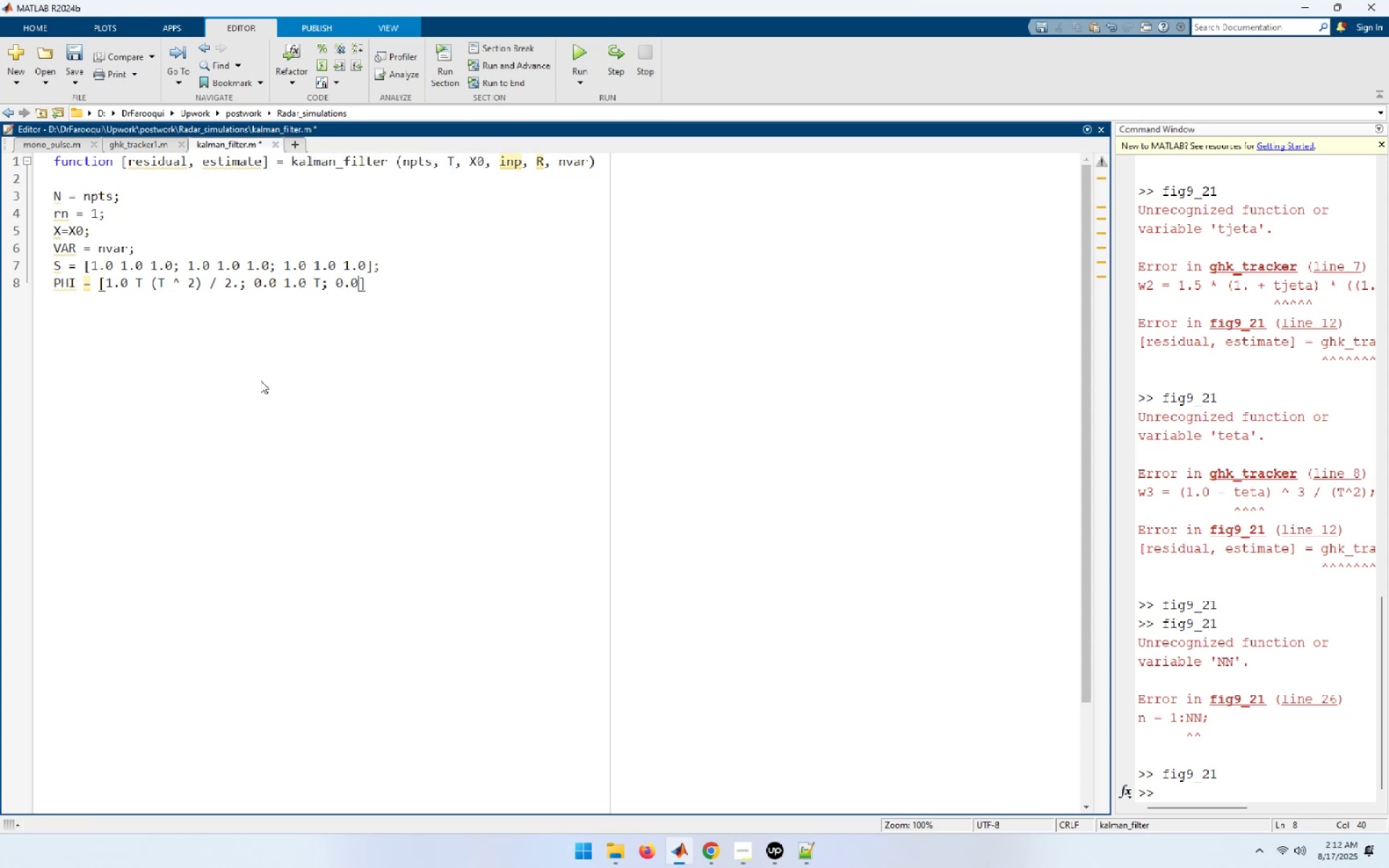 
key(Space)
 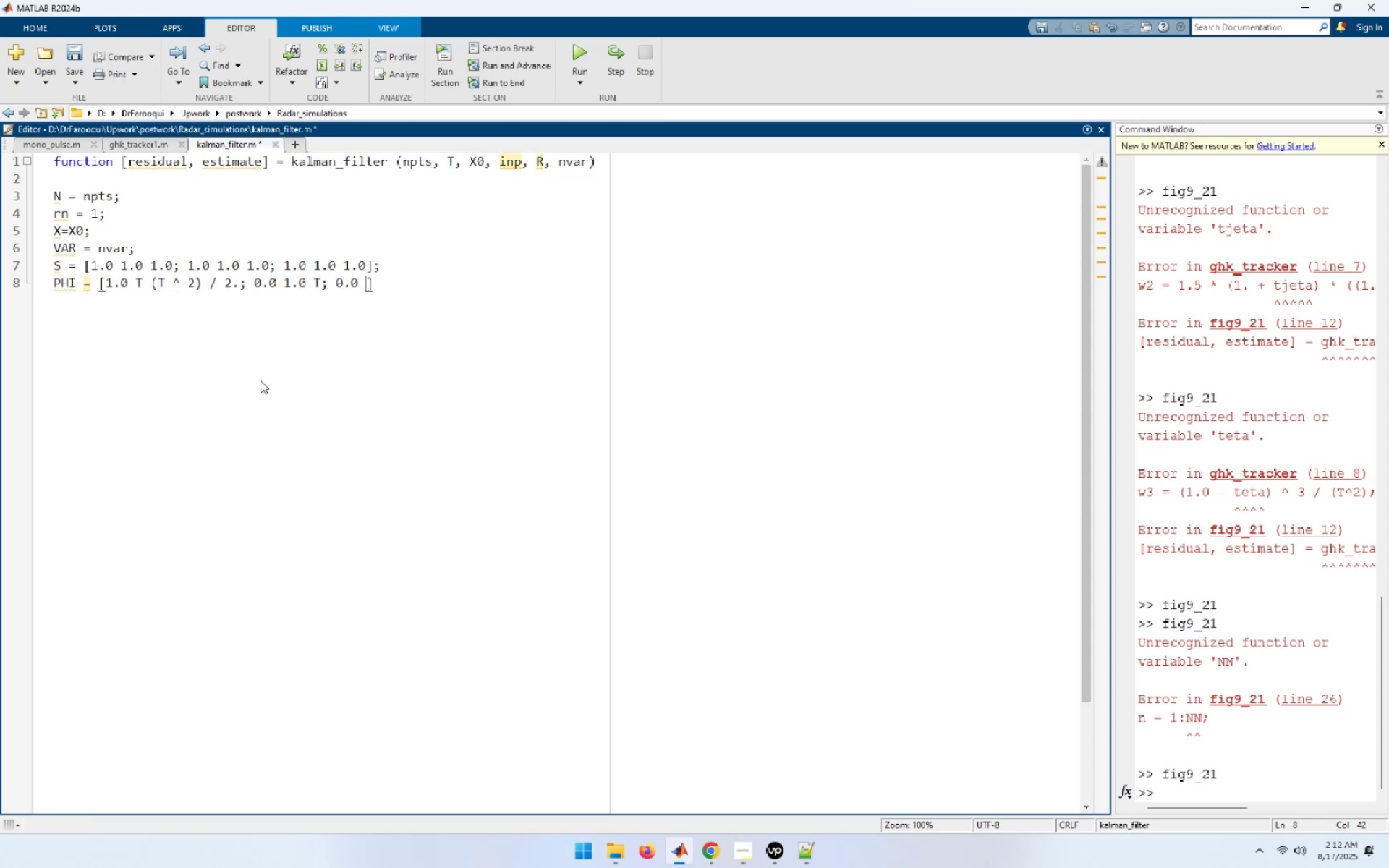 
key(0)
 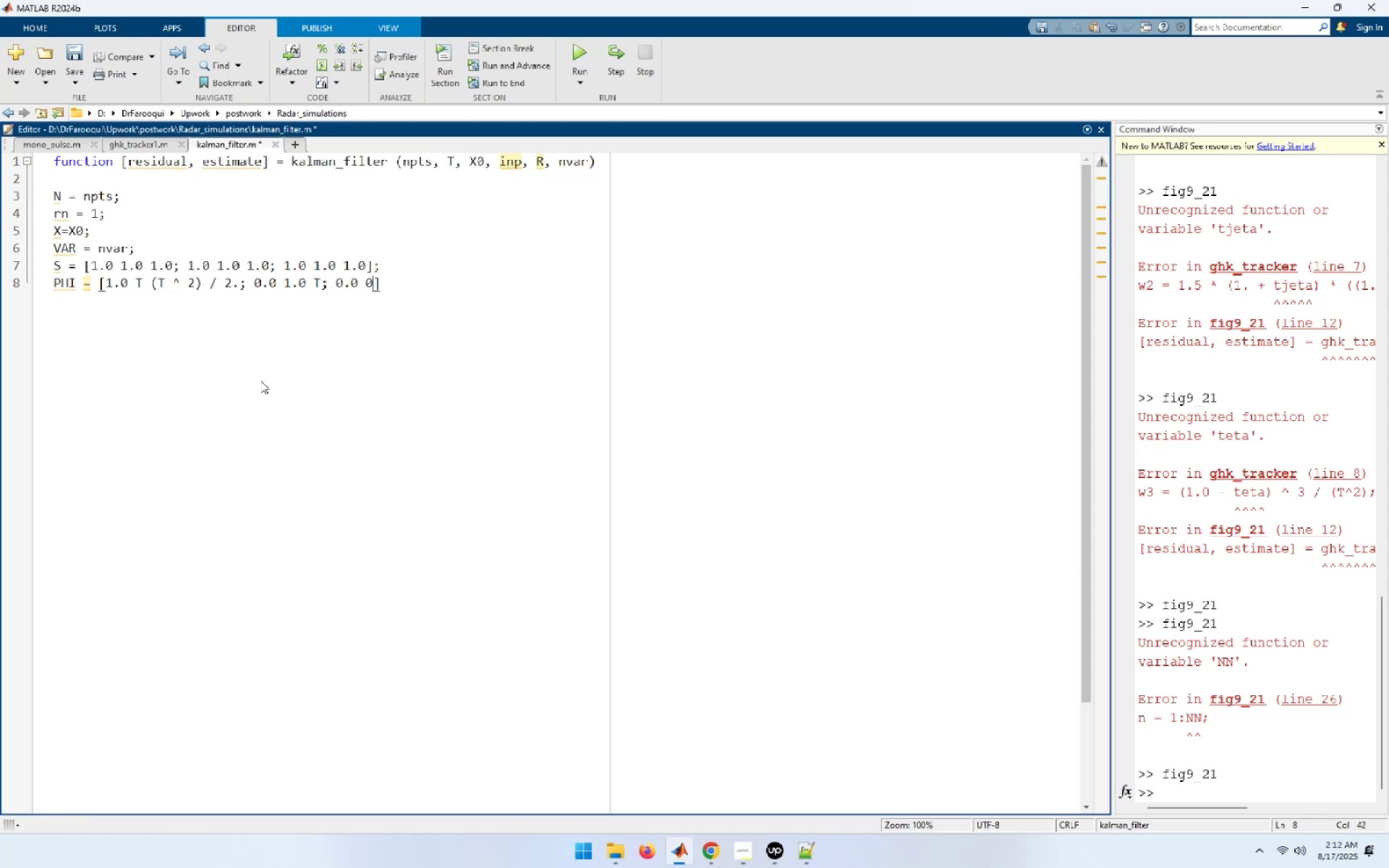 
key(Period)
 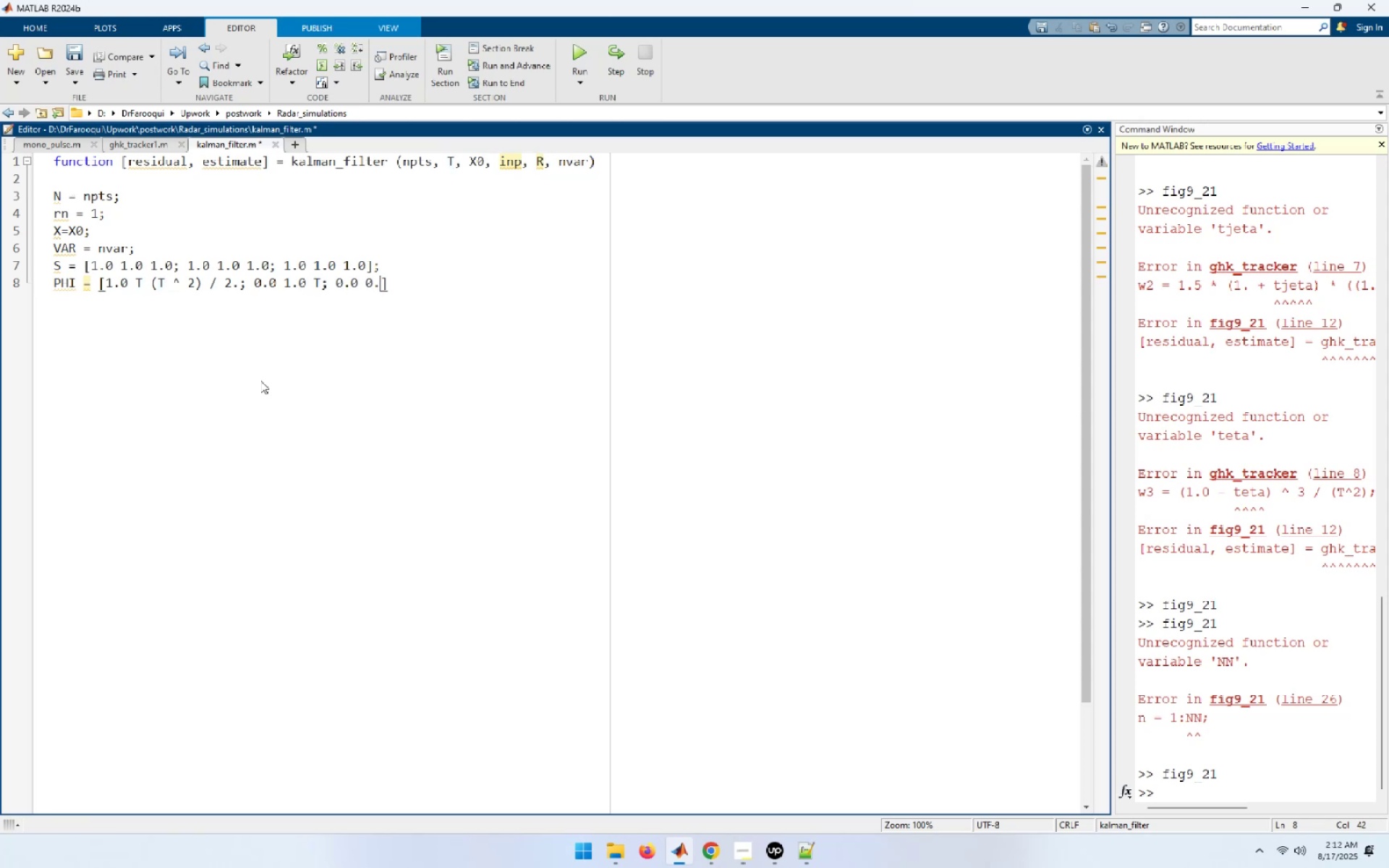 
key(0)
 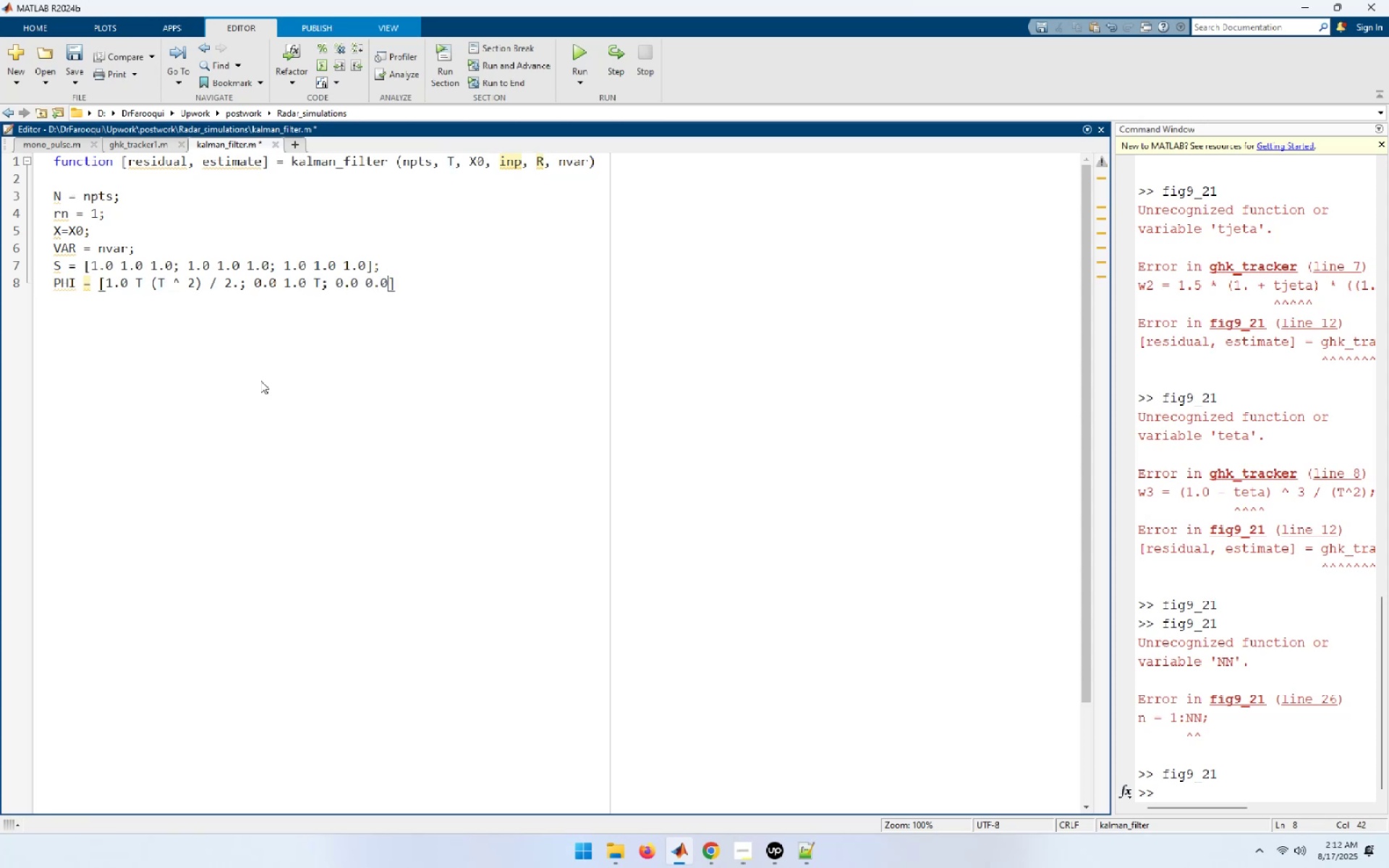 
key(Space)
 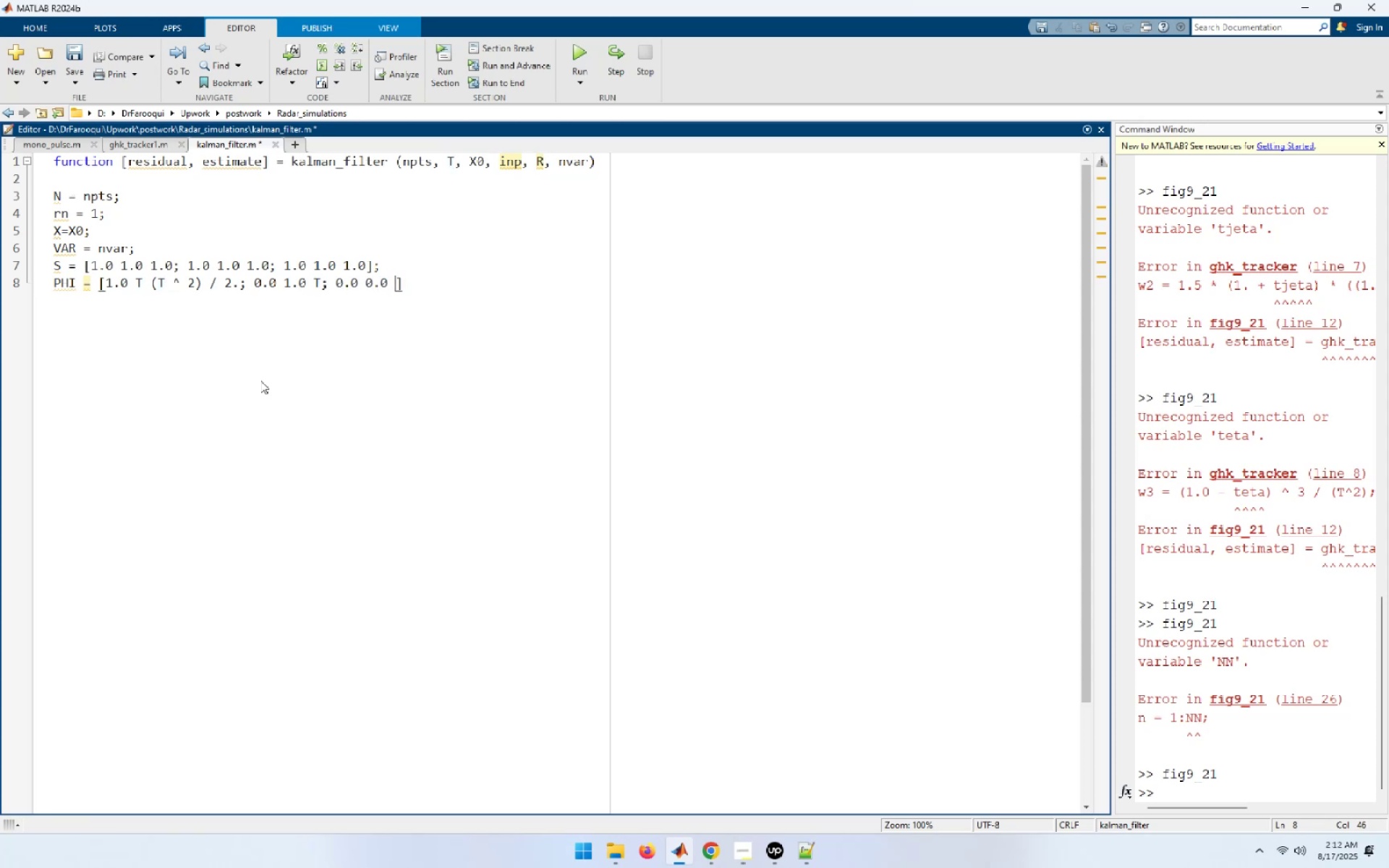 
key(1)
 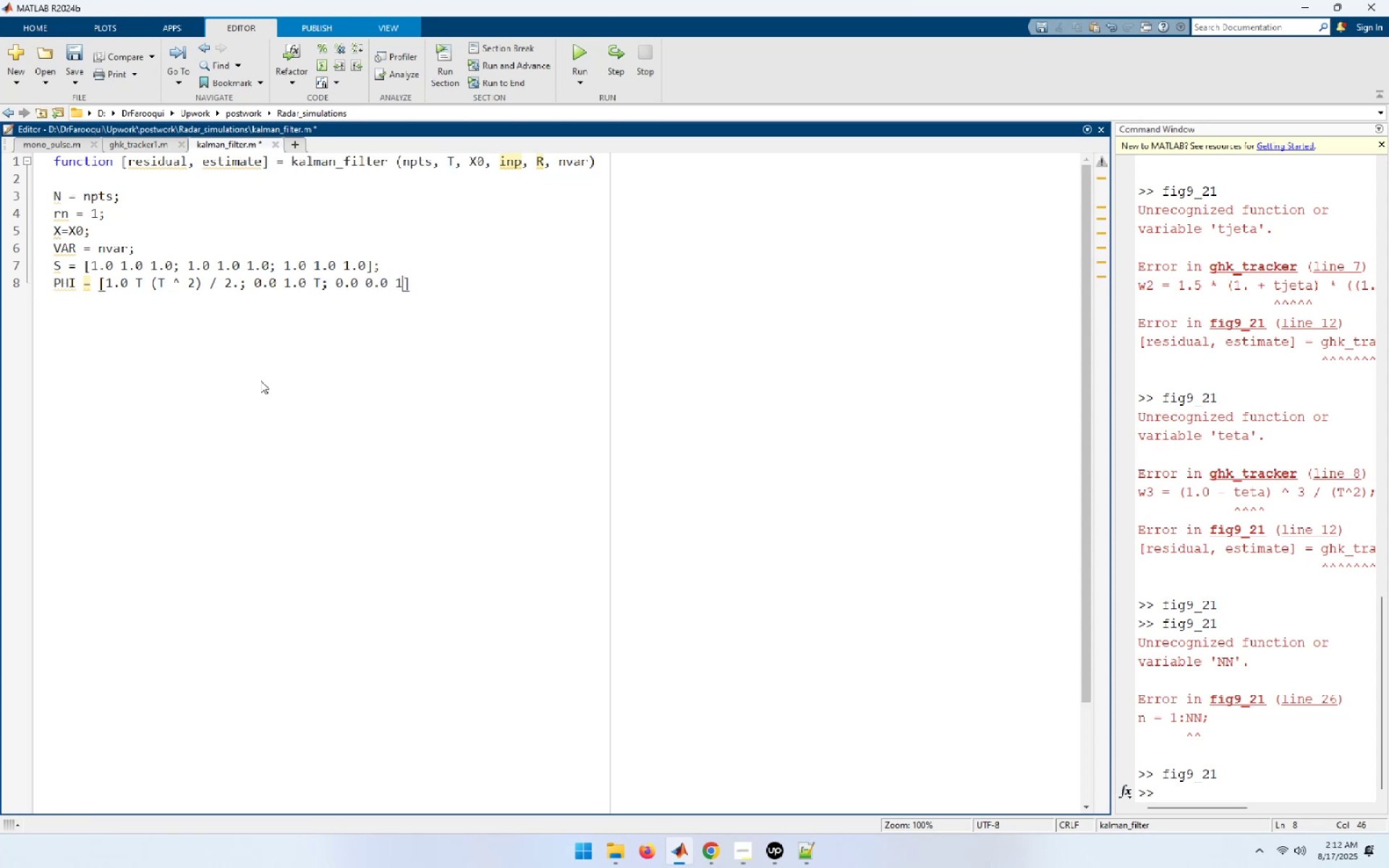 
key(Period)
 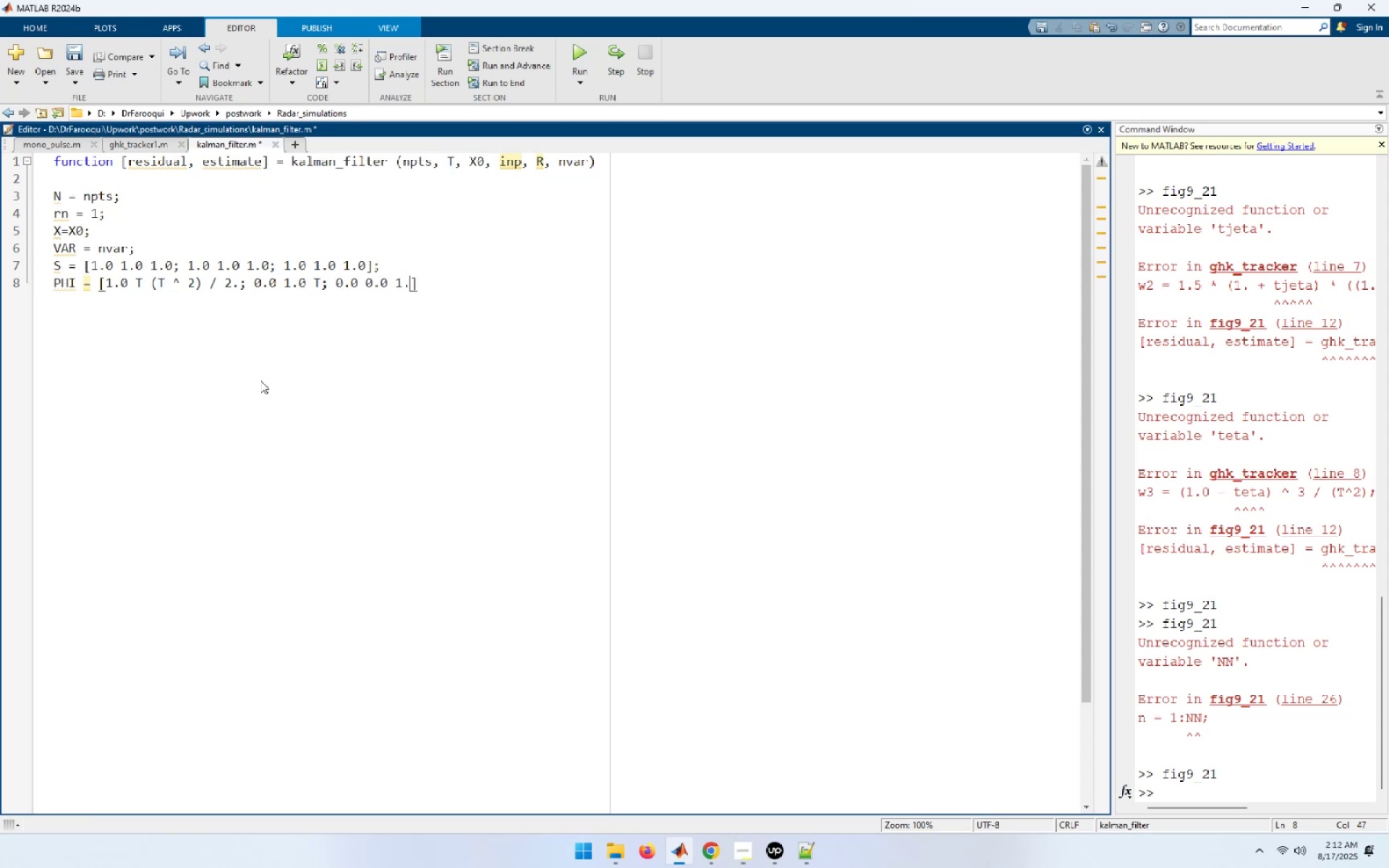 
key(0)
 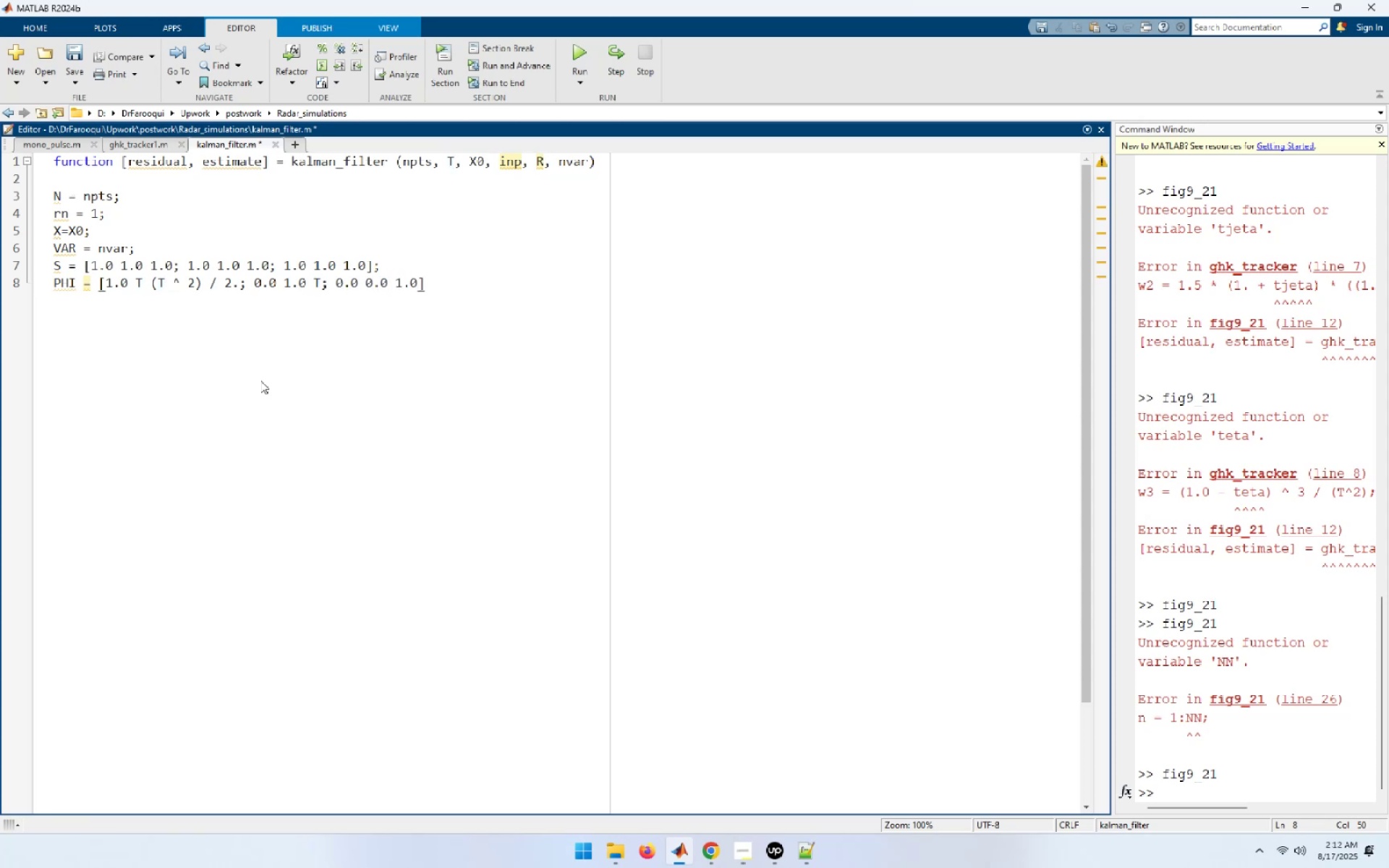 
key(BracketRight)
 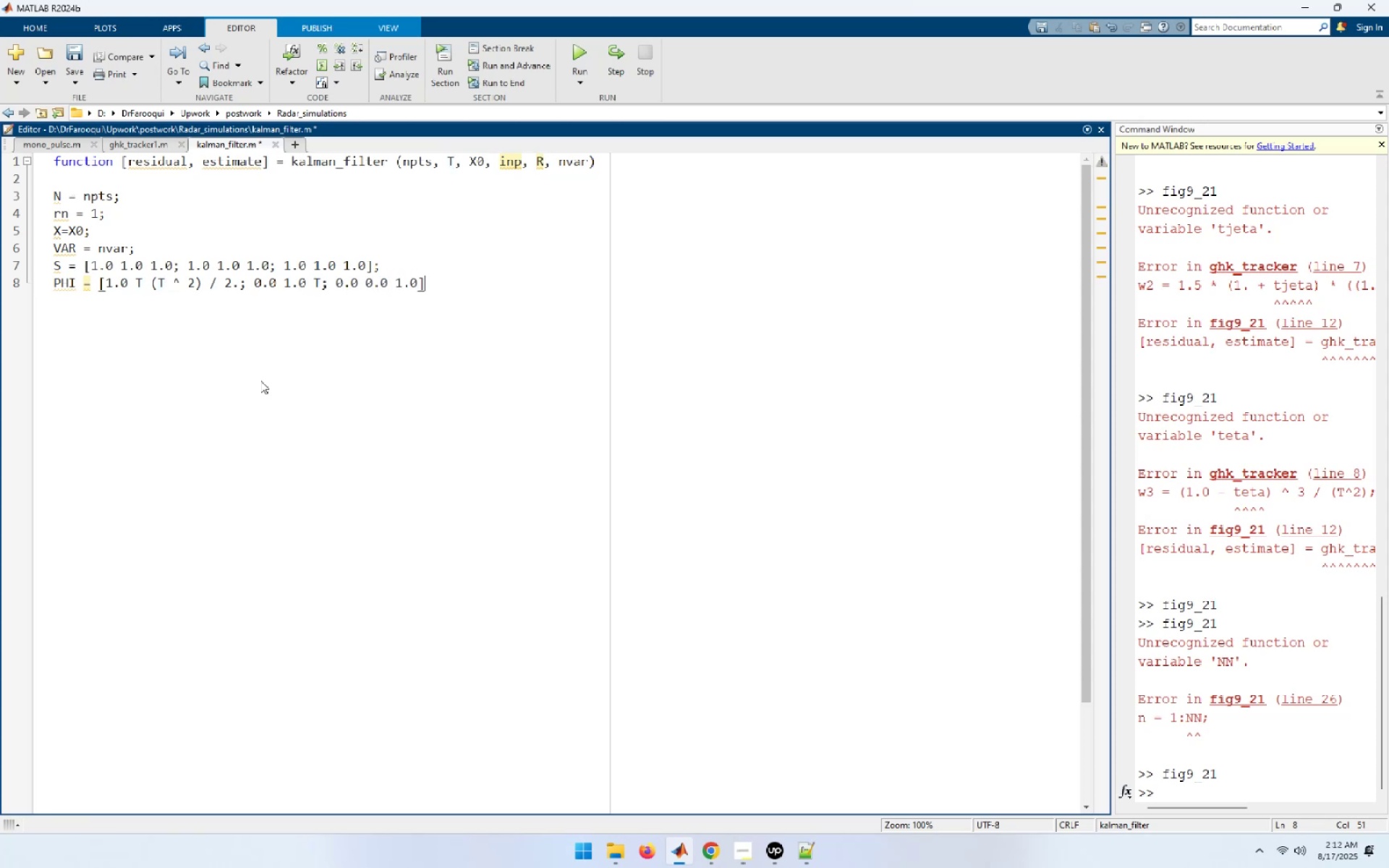 
key(Semicolon)
 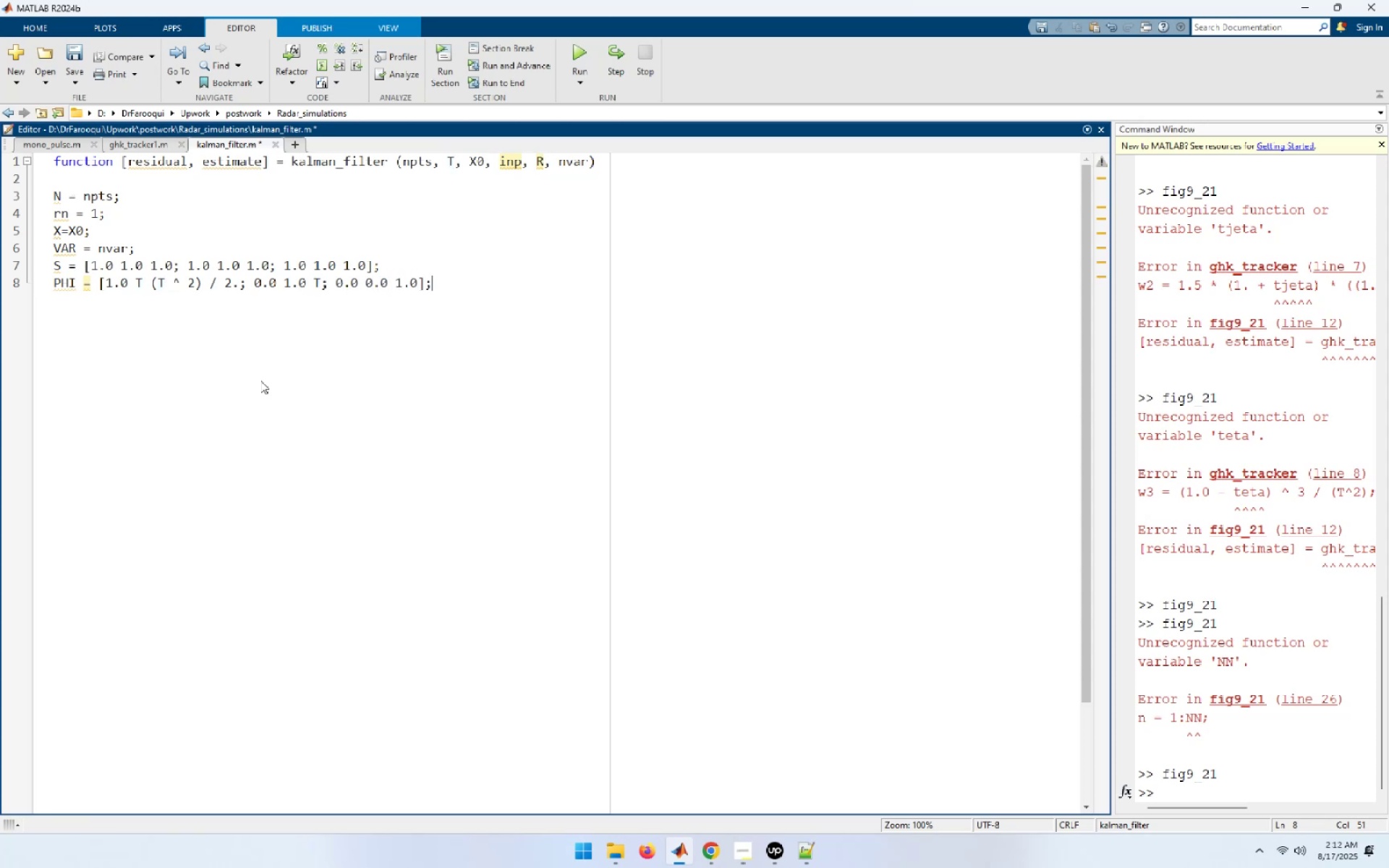 
key(Enter)
 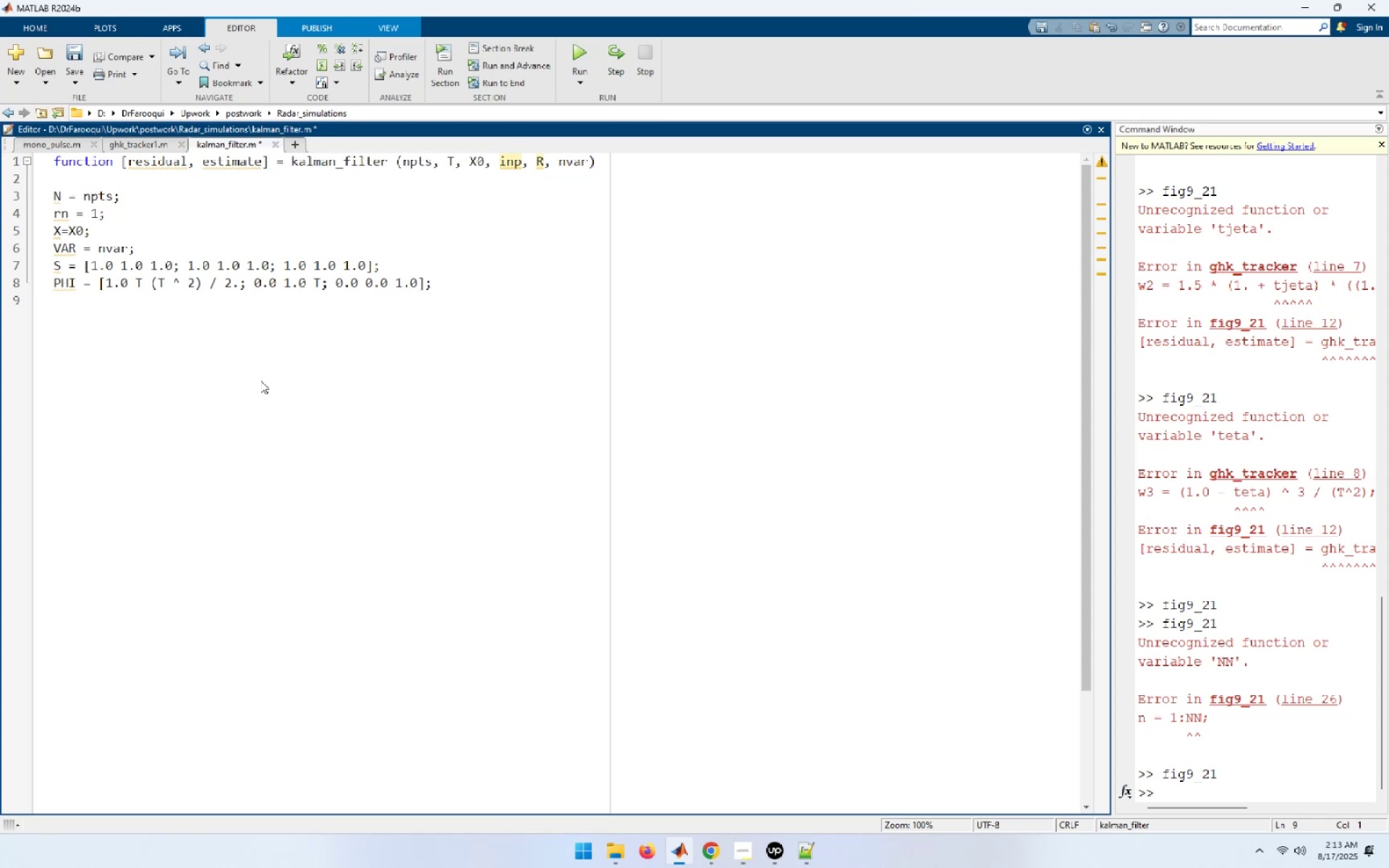 
key(Enter)
 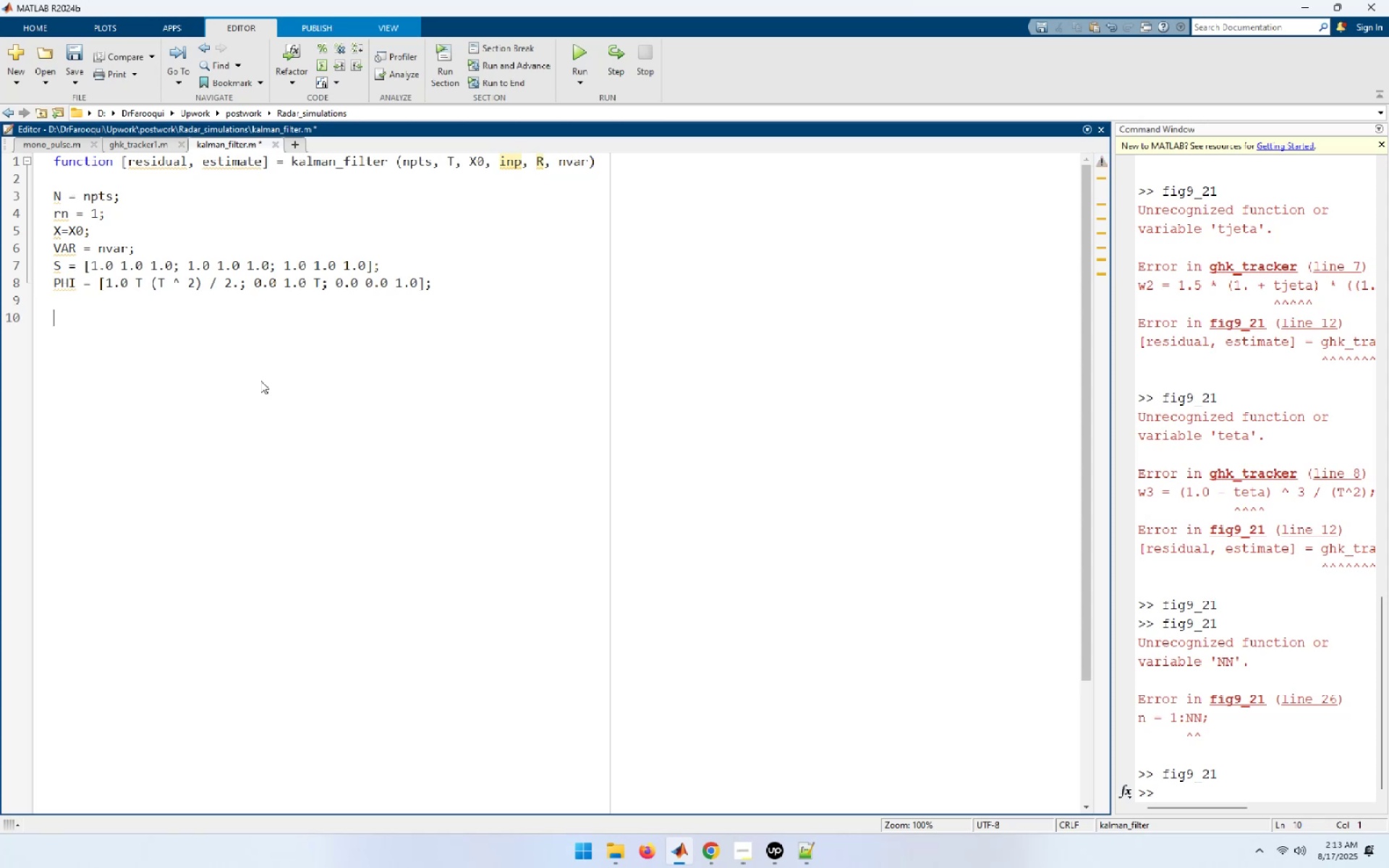 
type(Q(21)
key(Backspace)
key(Backspace)
type(1,1) = var)
 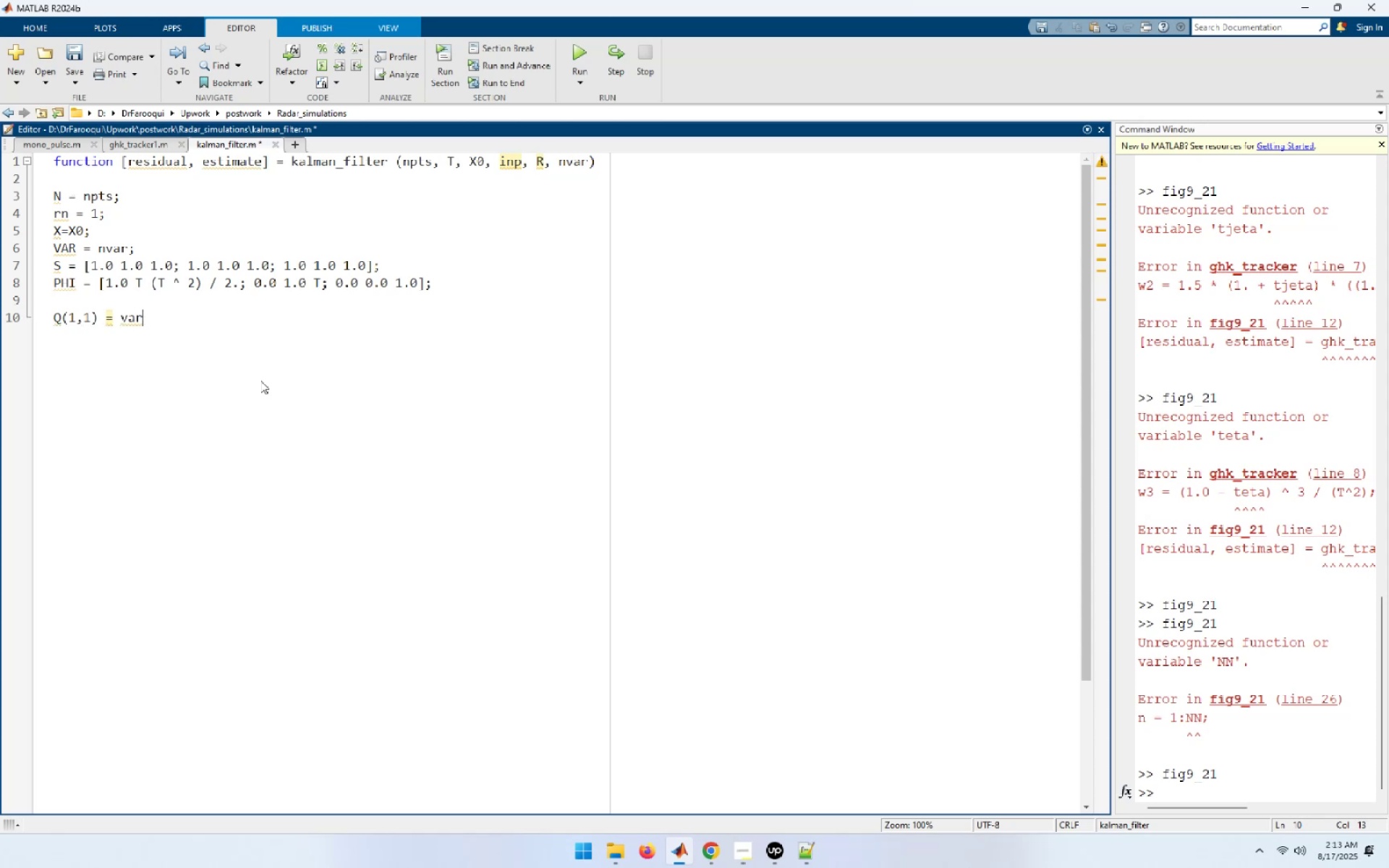 
key(Control+ControlLeft)
 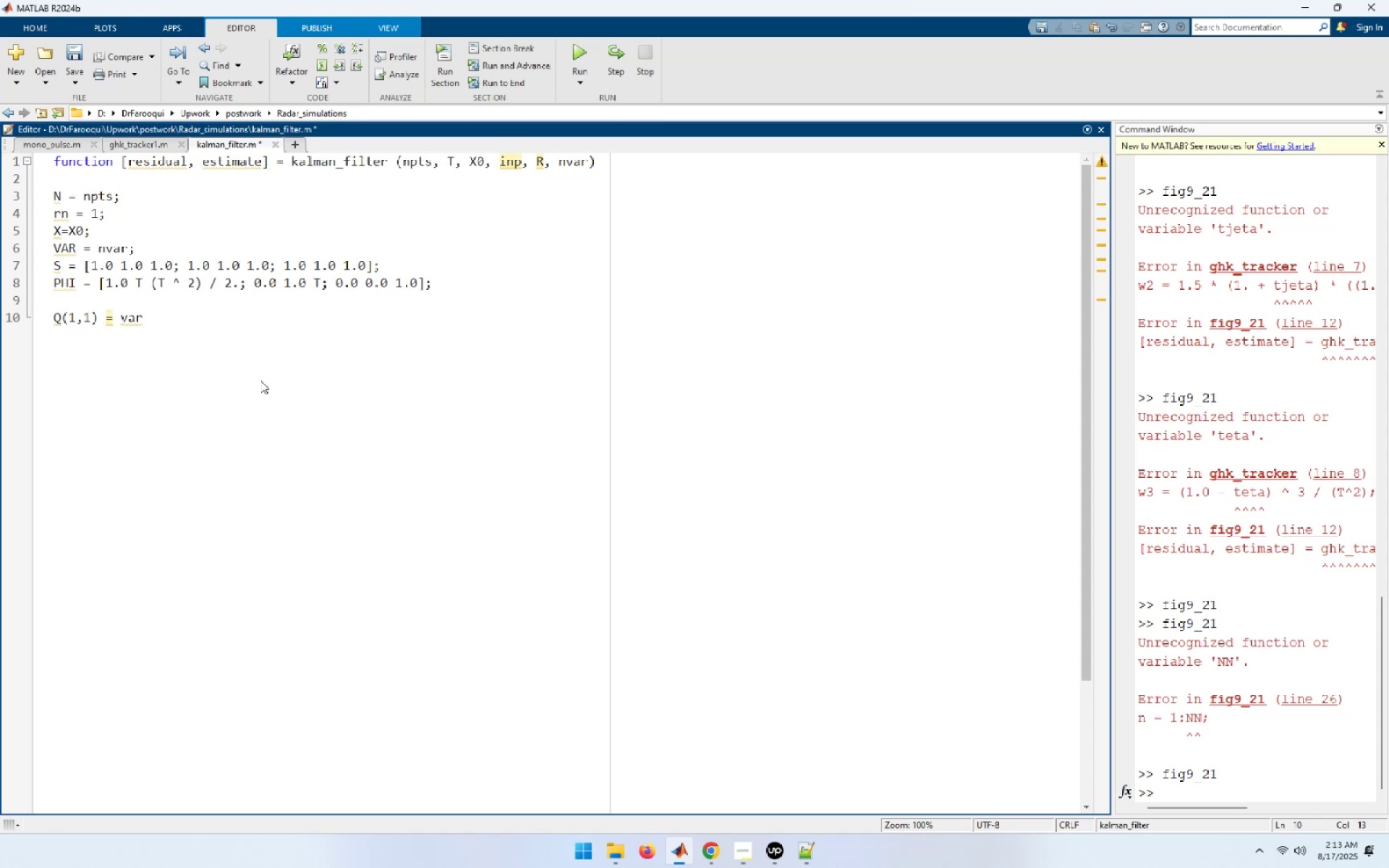 
key(Control+Backspace)
 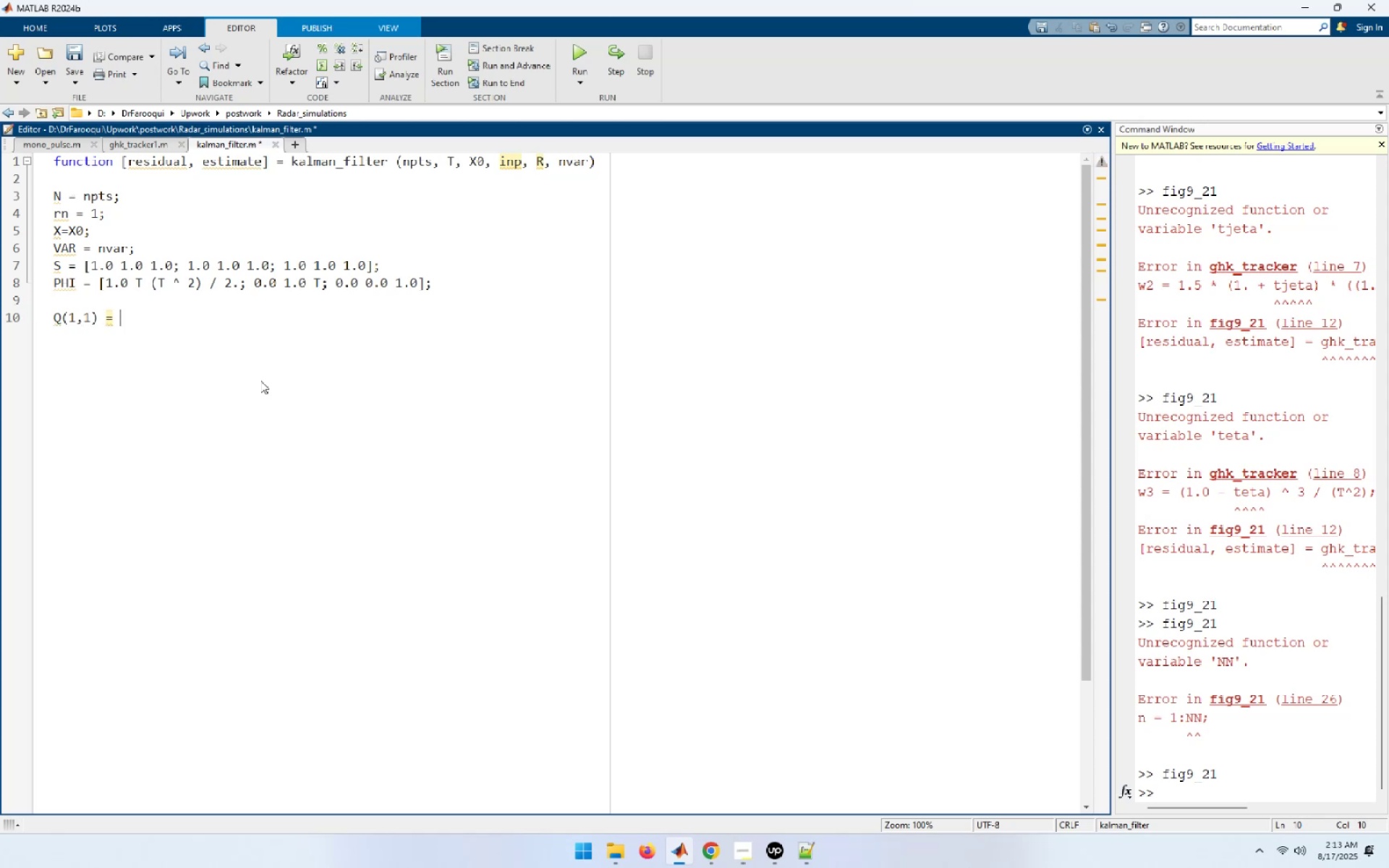 
type((VAR * (T ^ 5)) / 20.0;)
 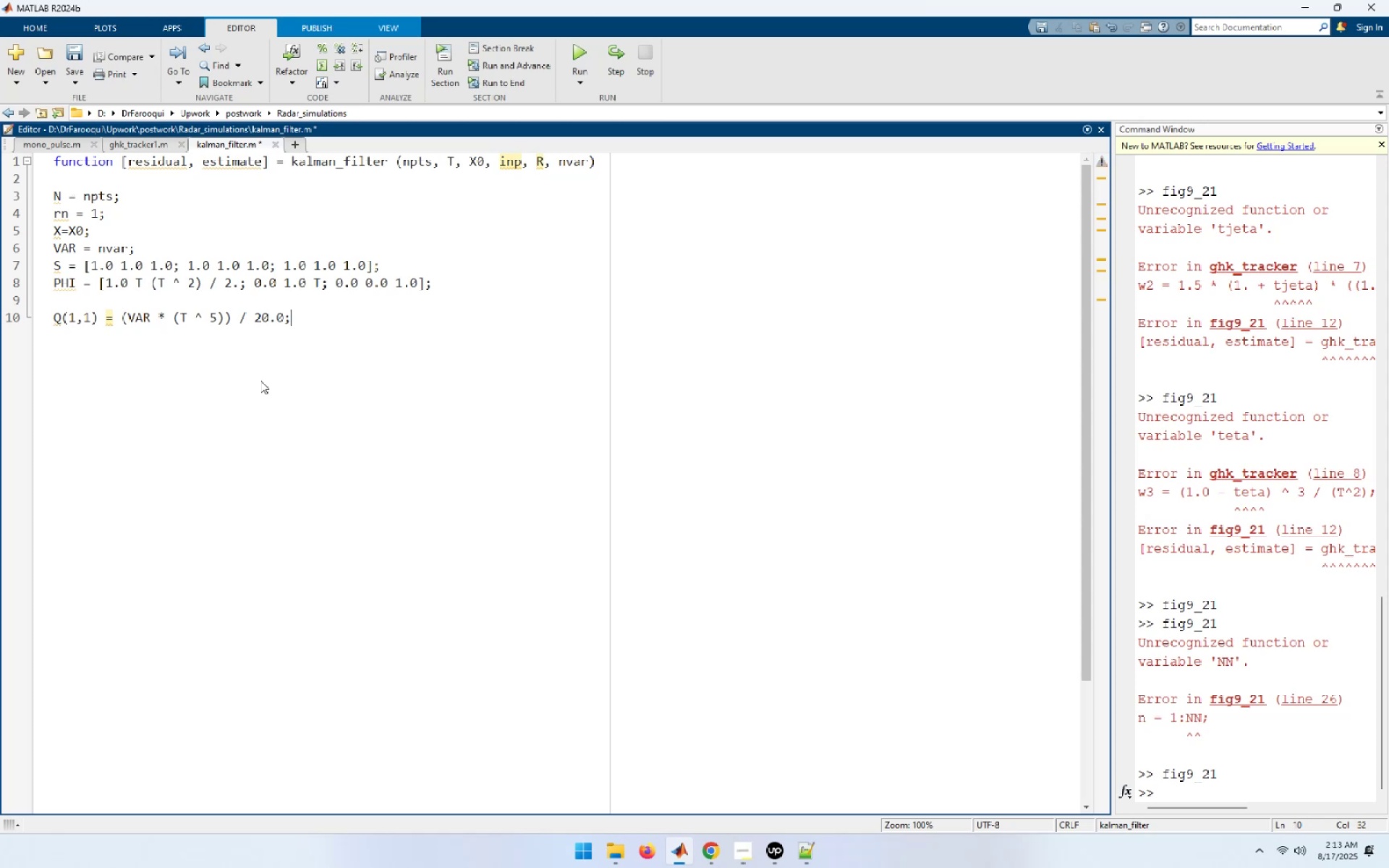 
 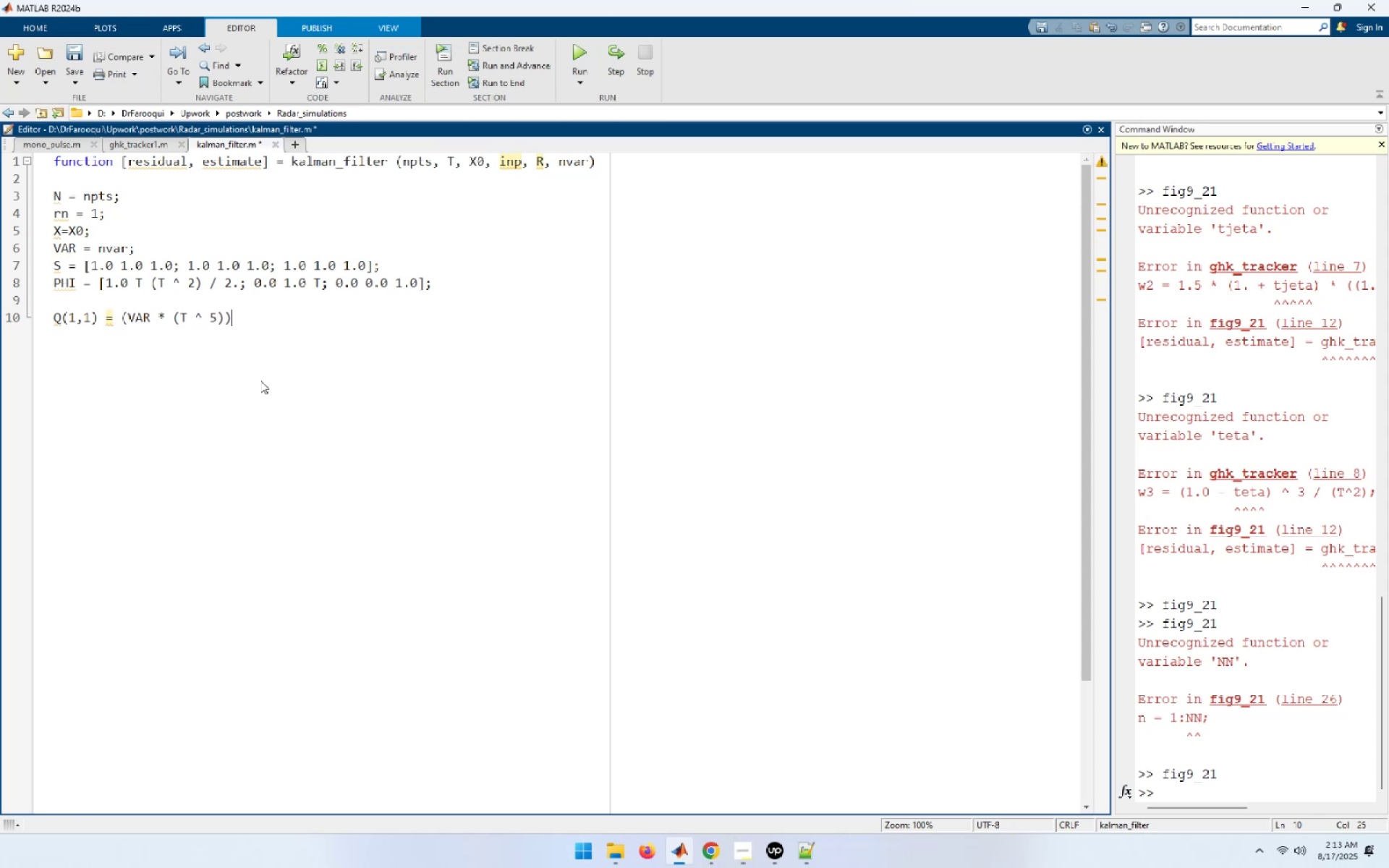 
key(Enter)
 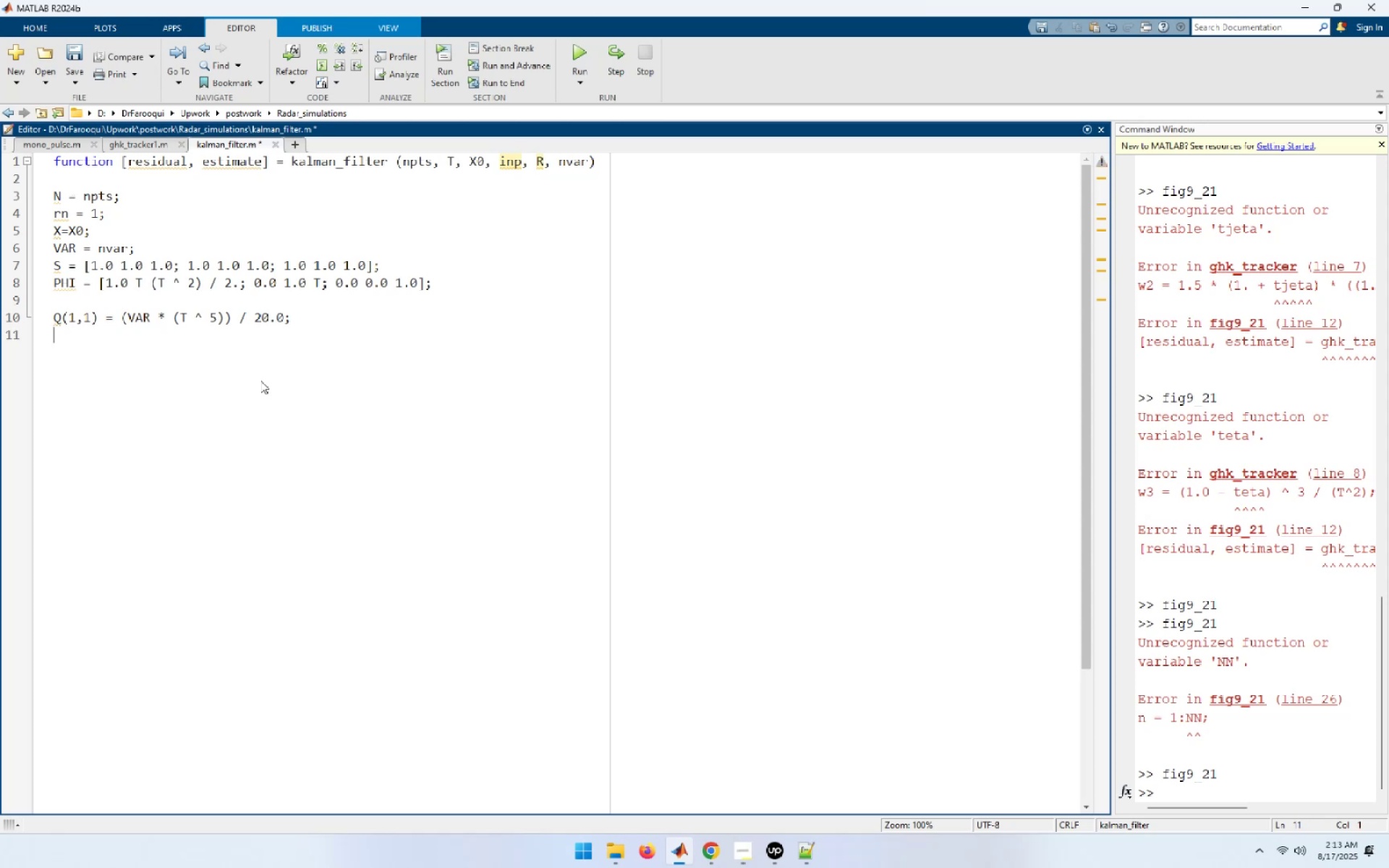 
type(Q(1,2) = )
key(Backspace)
type( (VAr * (T ^ 4) )
key(Backspace)
type() / 8.0;)
 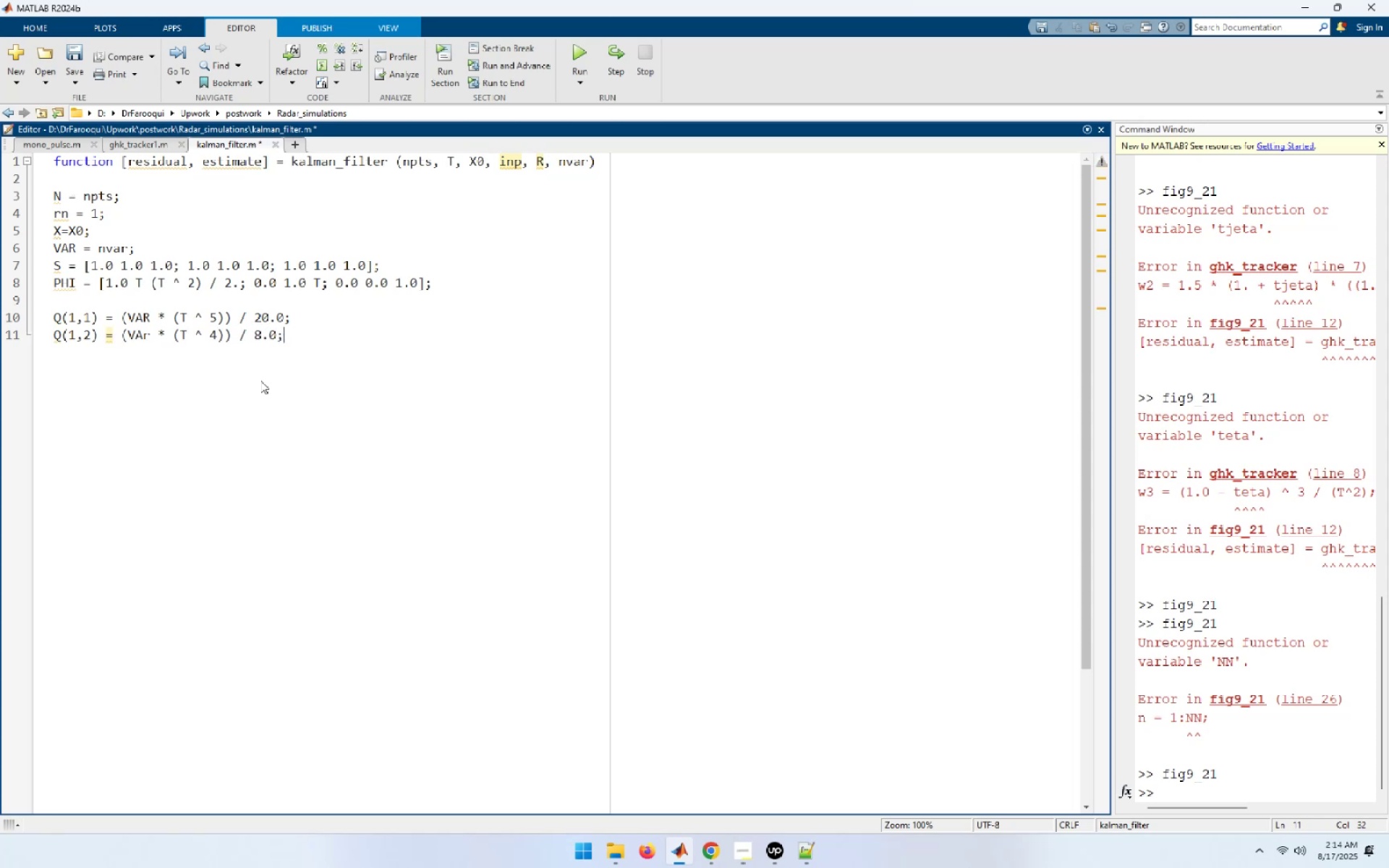 
key(Enter)
 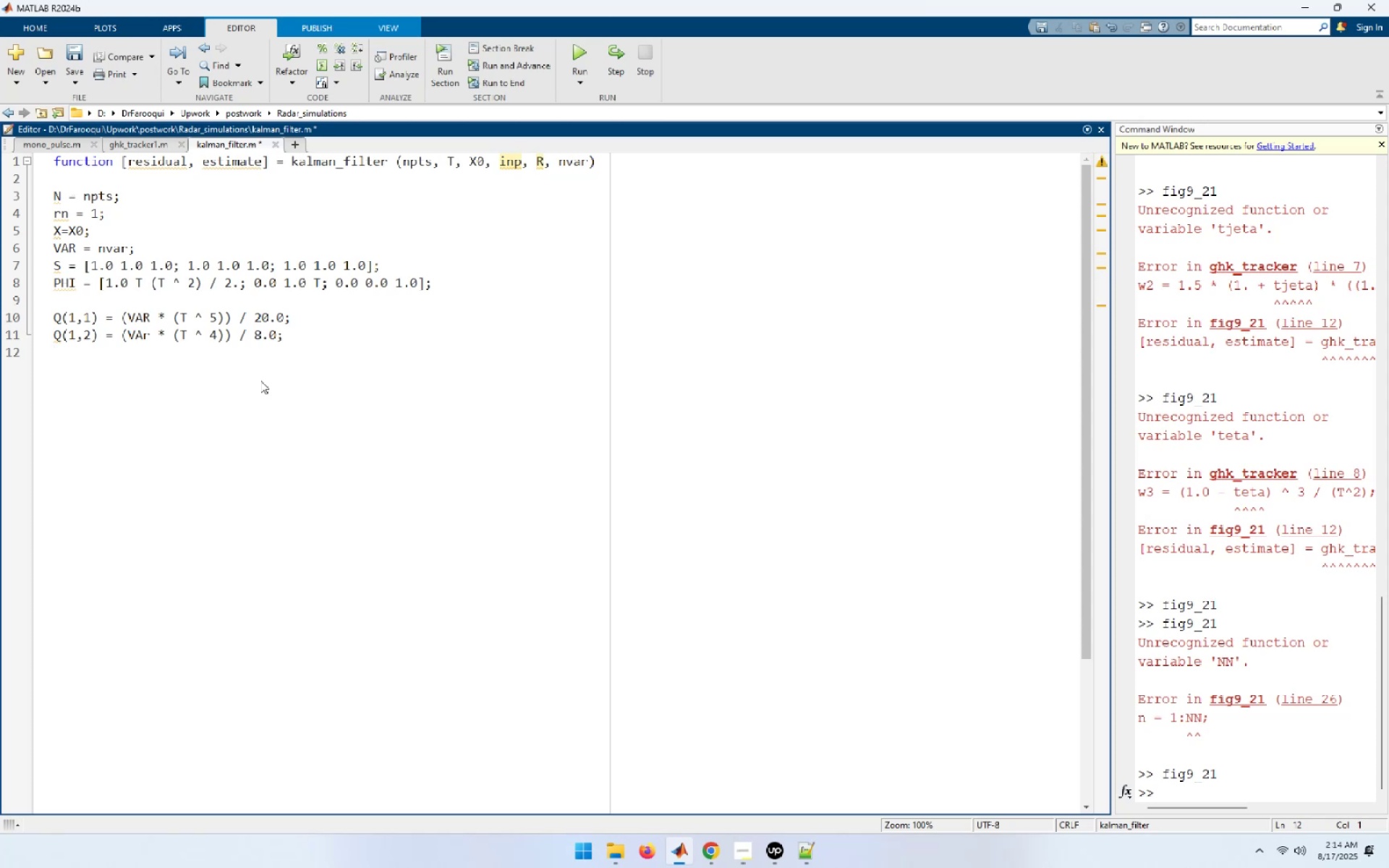 
type(Q(1,3) = (VAR * (T^3)) / 6.0;)
 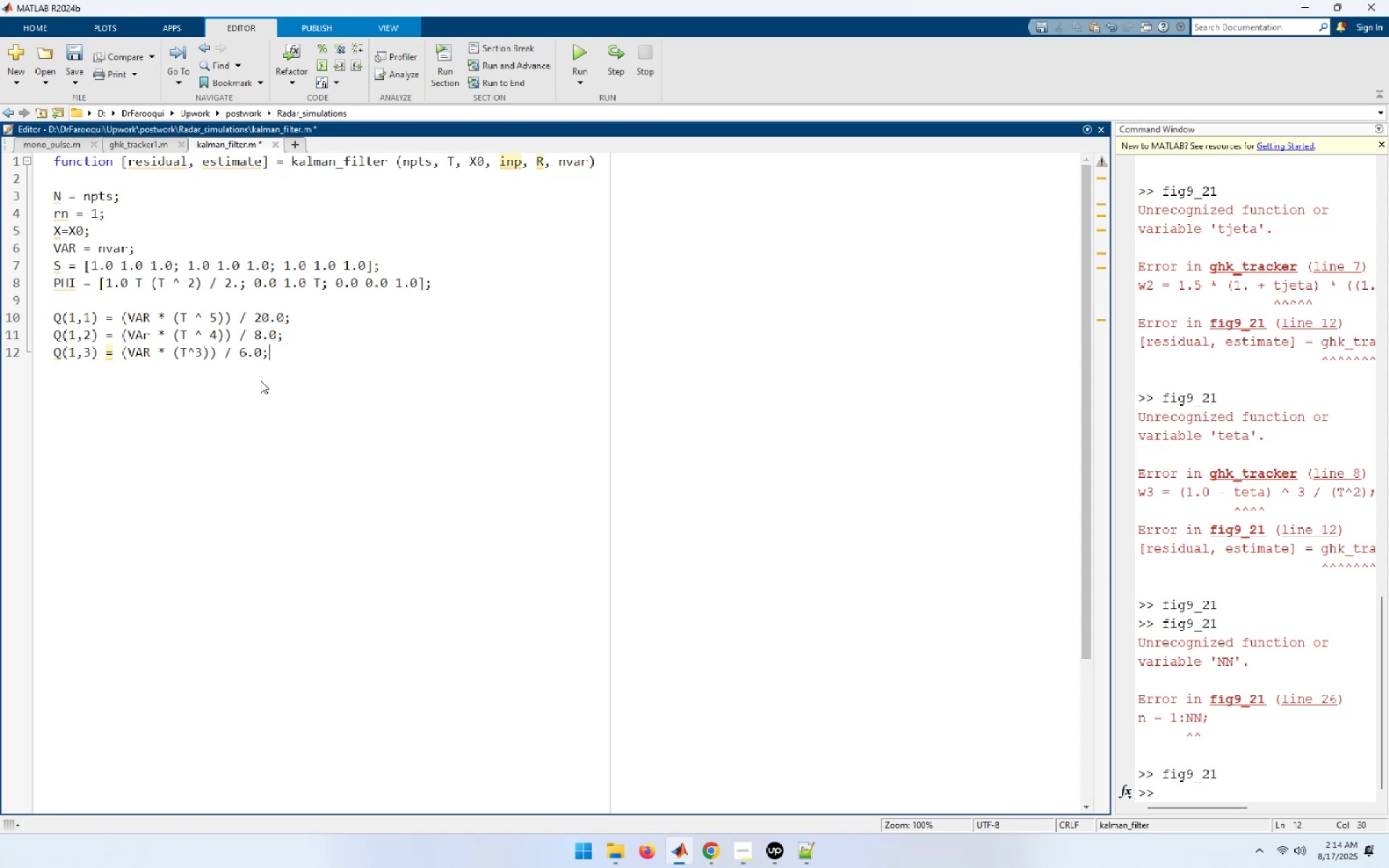 
key(Enter)
 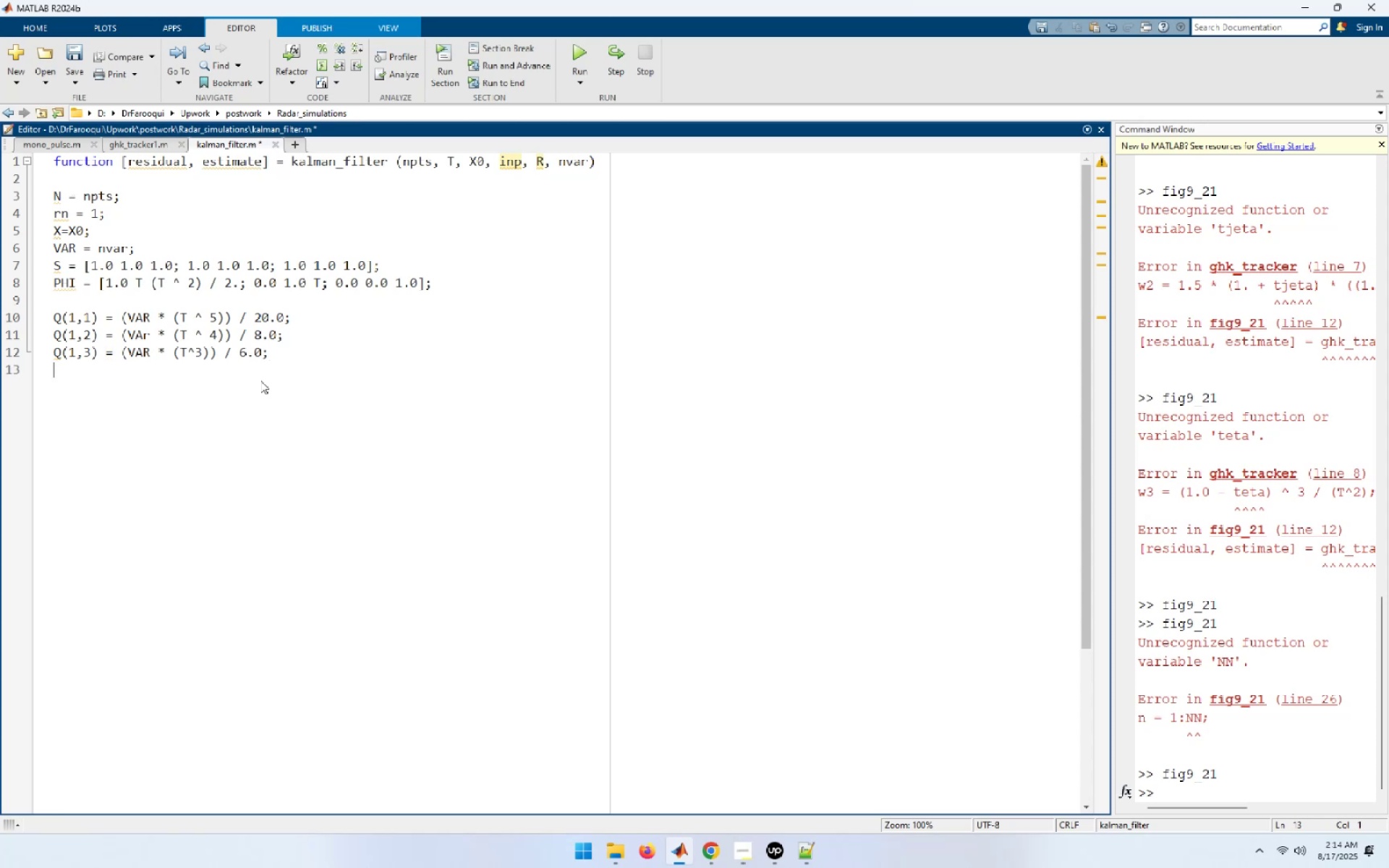 
key(Shift+ShiftRight)
 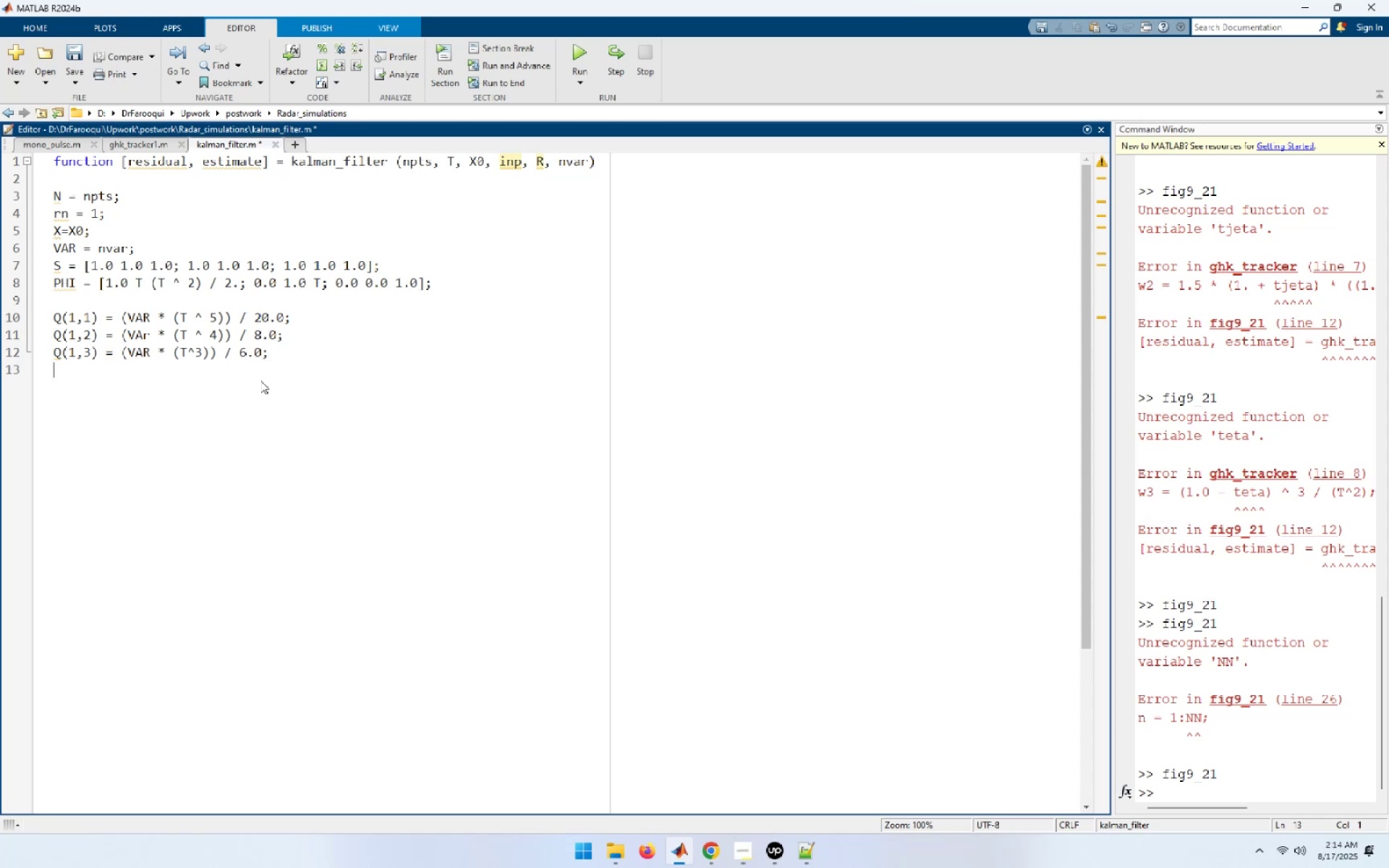 
key(Shift+Q)
 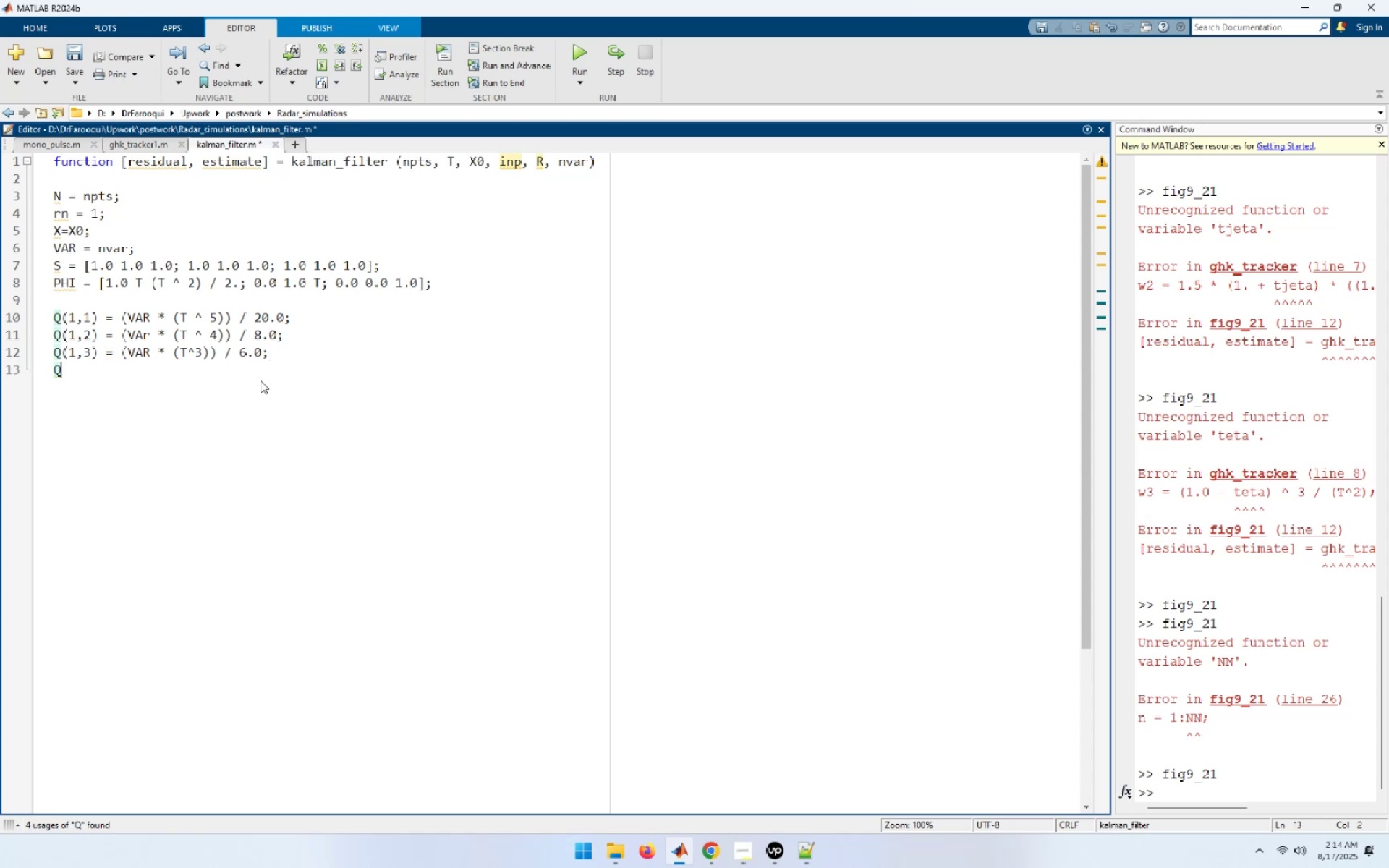 
type((2,1) = !)
key(Backspace)
type(Q(1,3)
key(Backspace)
type(2);)
 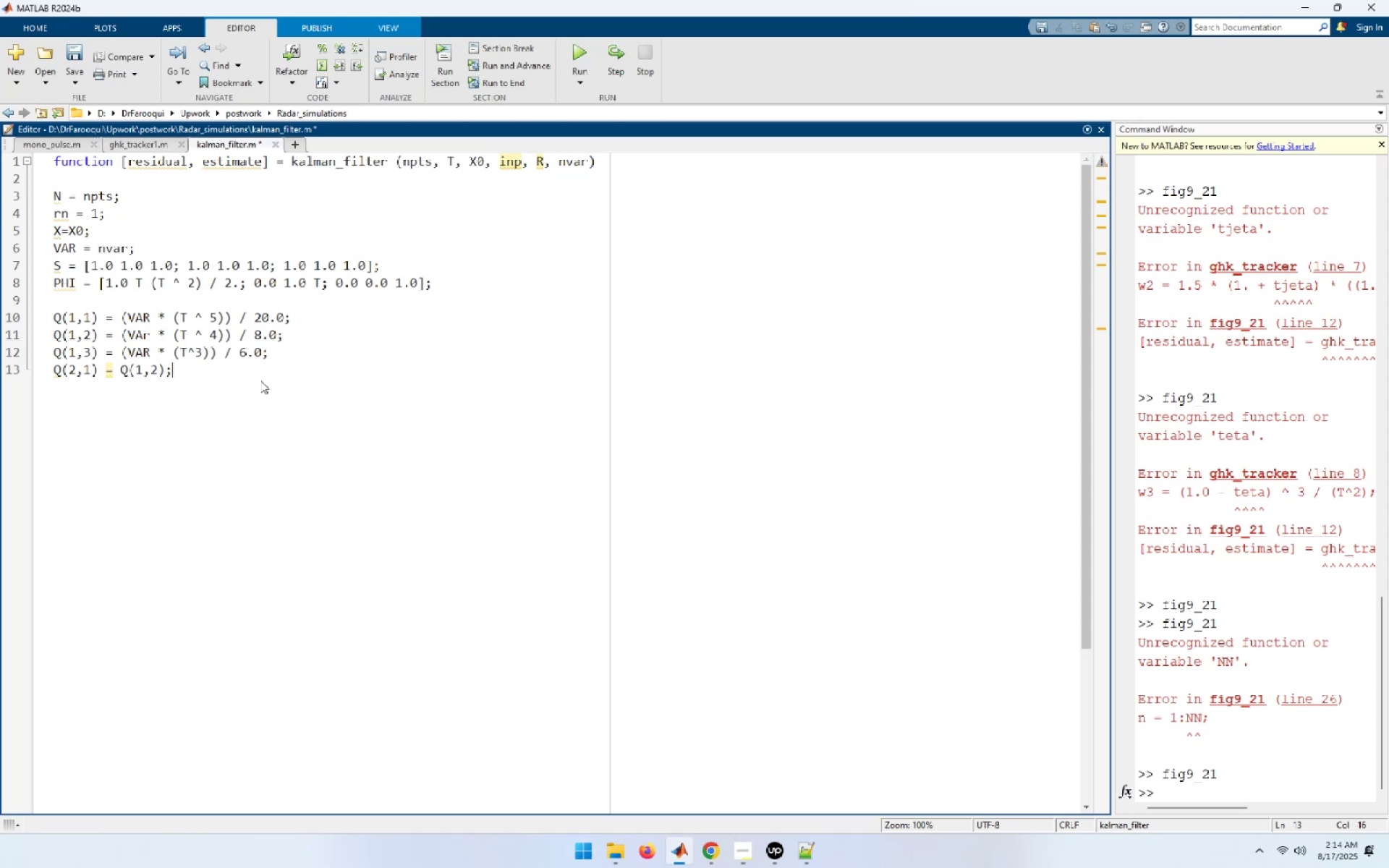 
key(Enter)
 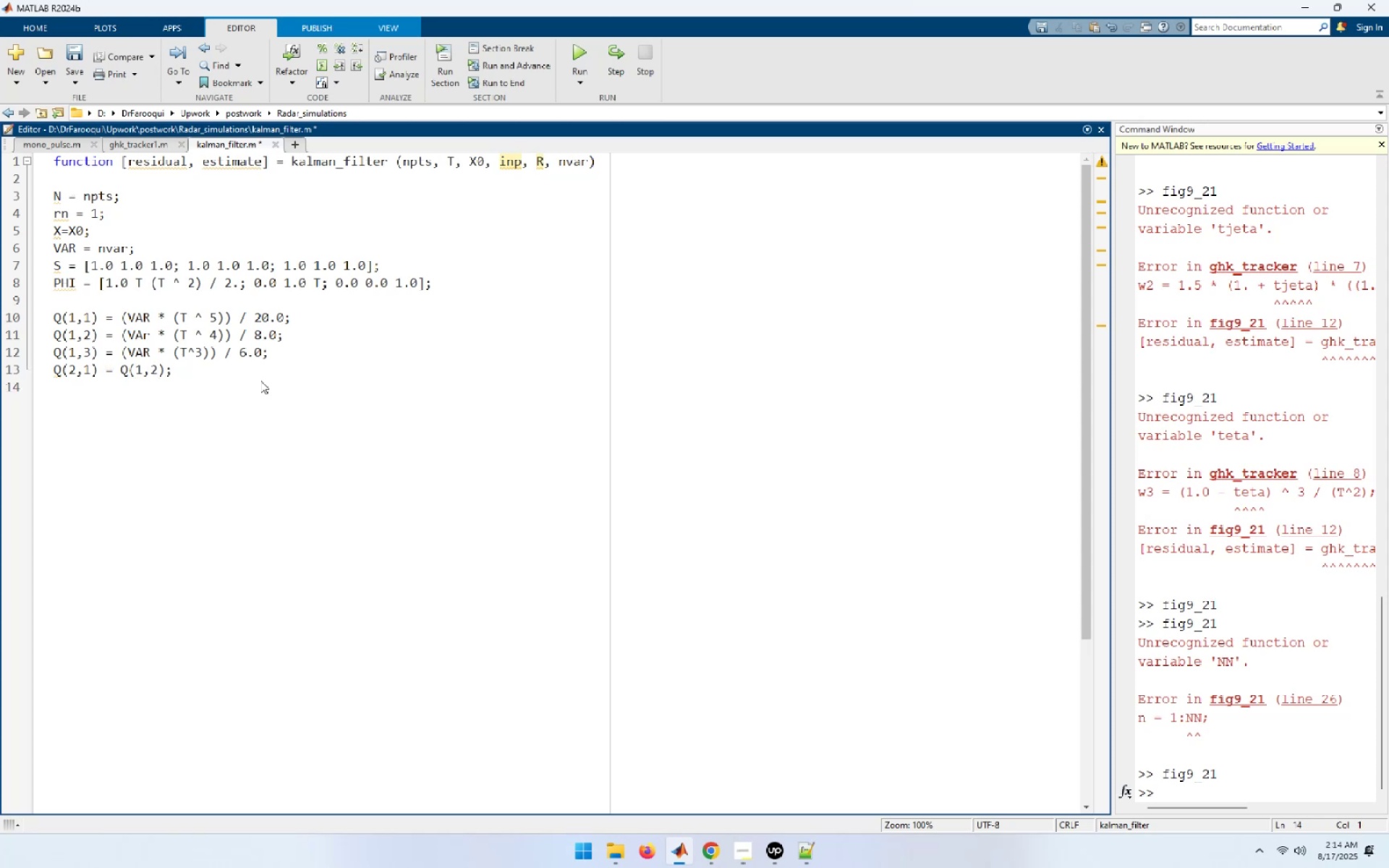 
key(ArrowUp)
 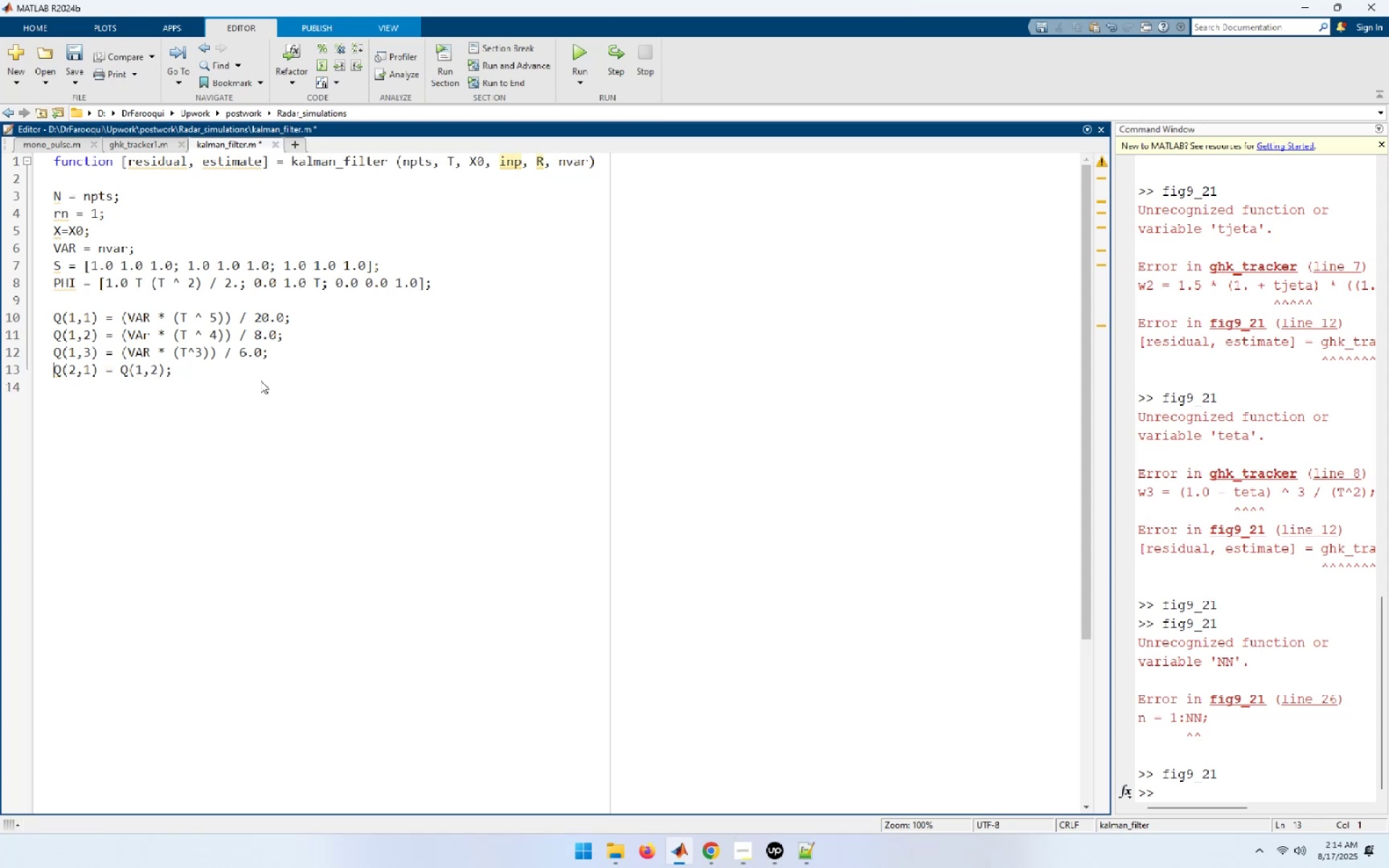 
key(Enter)
 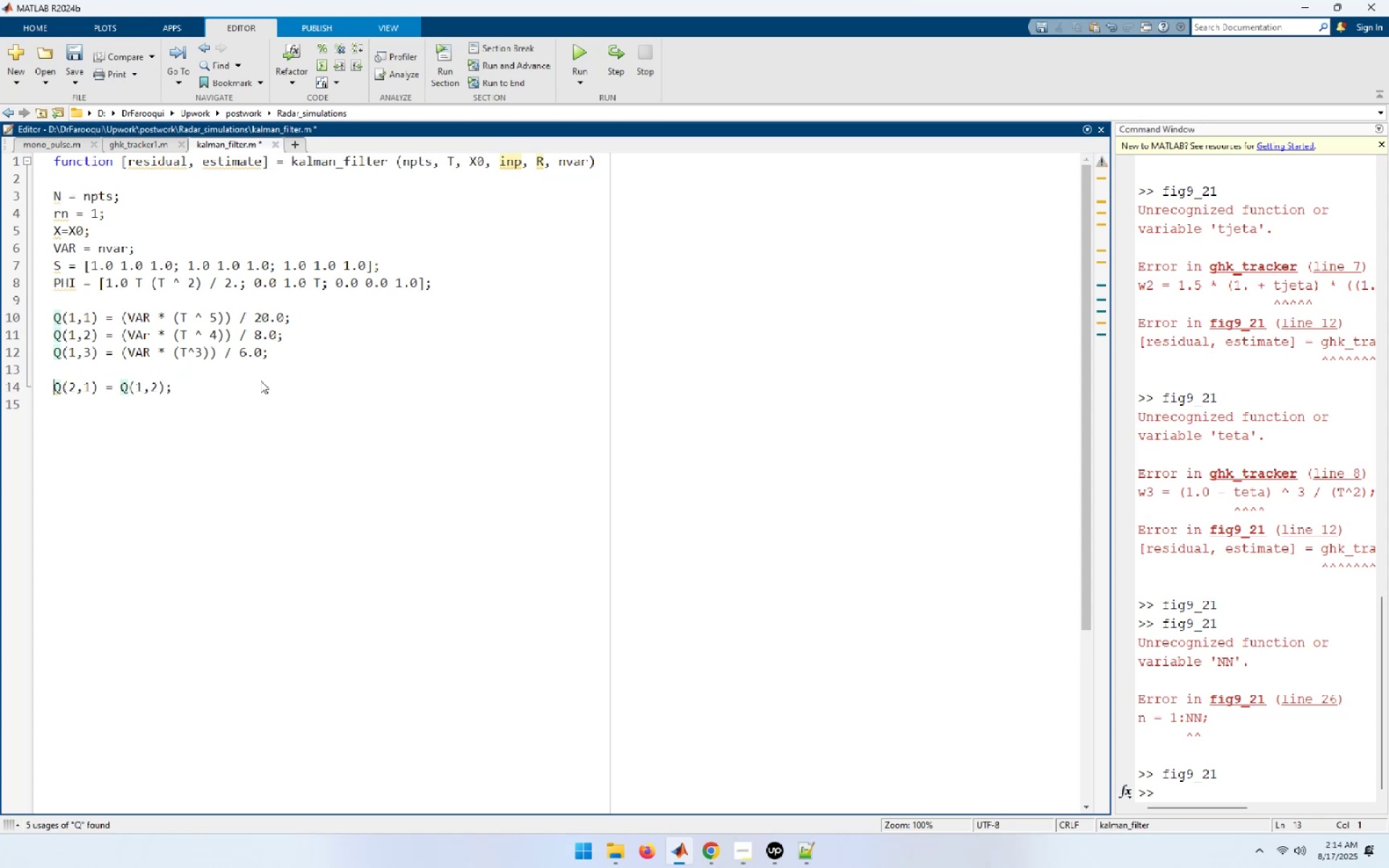 
key(ArrowDown)
 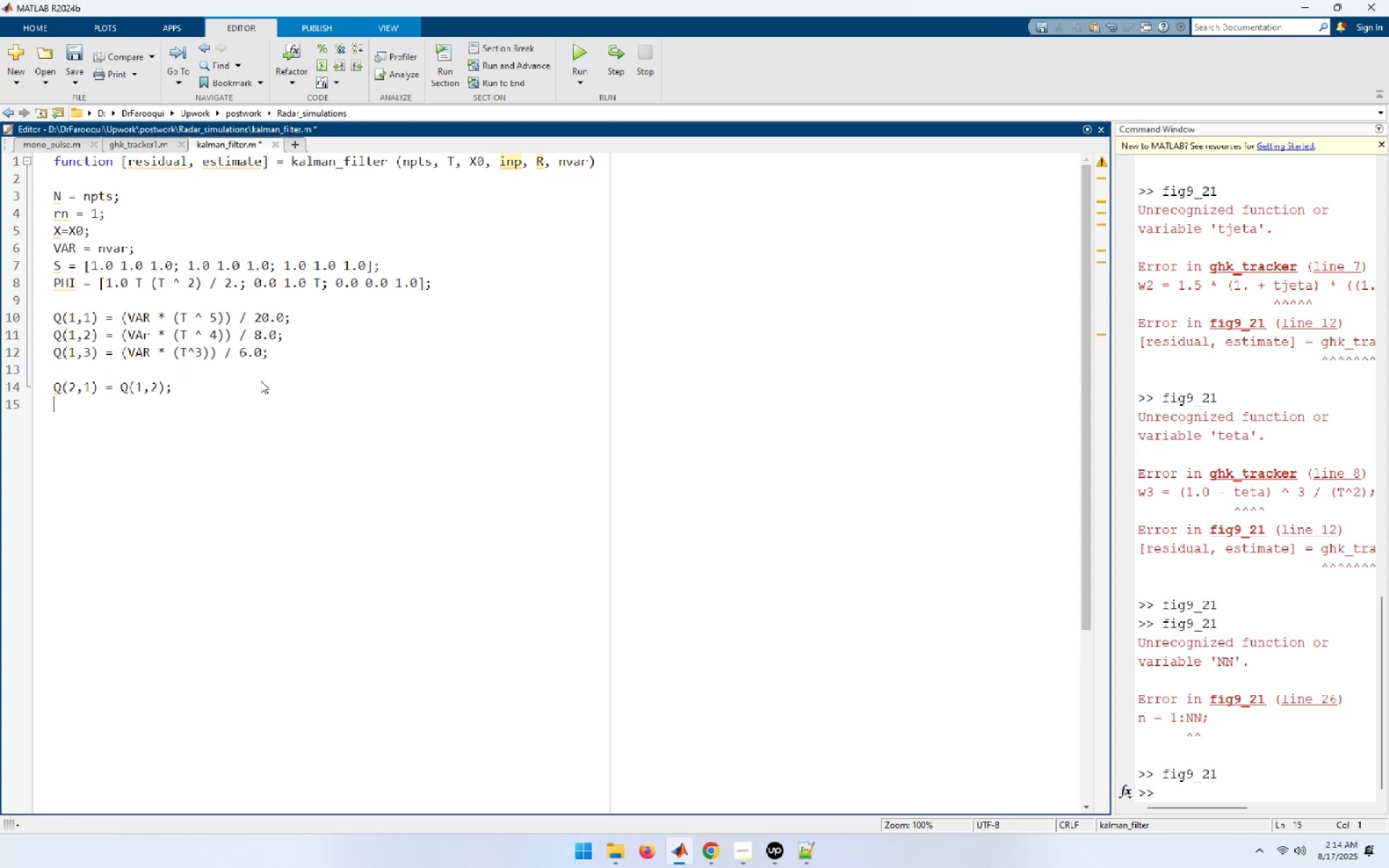 
type(Q(2,2) = (VAR * T)
key(Backspace)
type((T ^ 3)) 3)
key(Backspace)
type(/3.0;)
 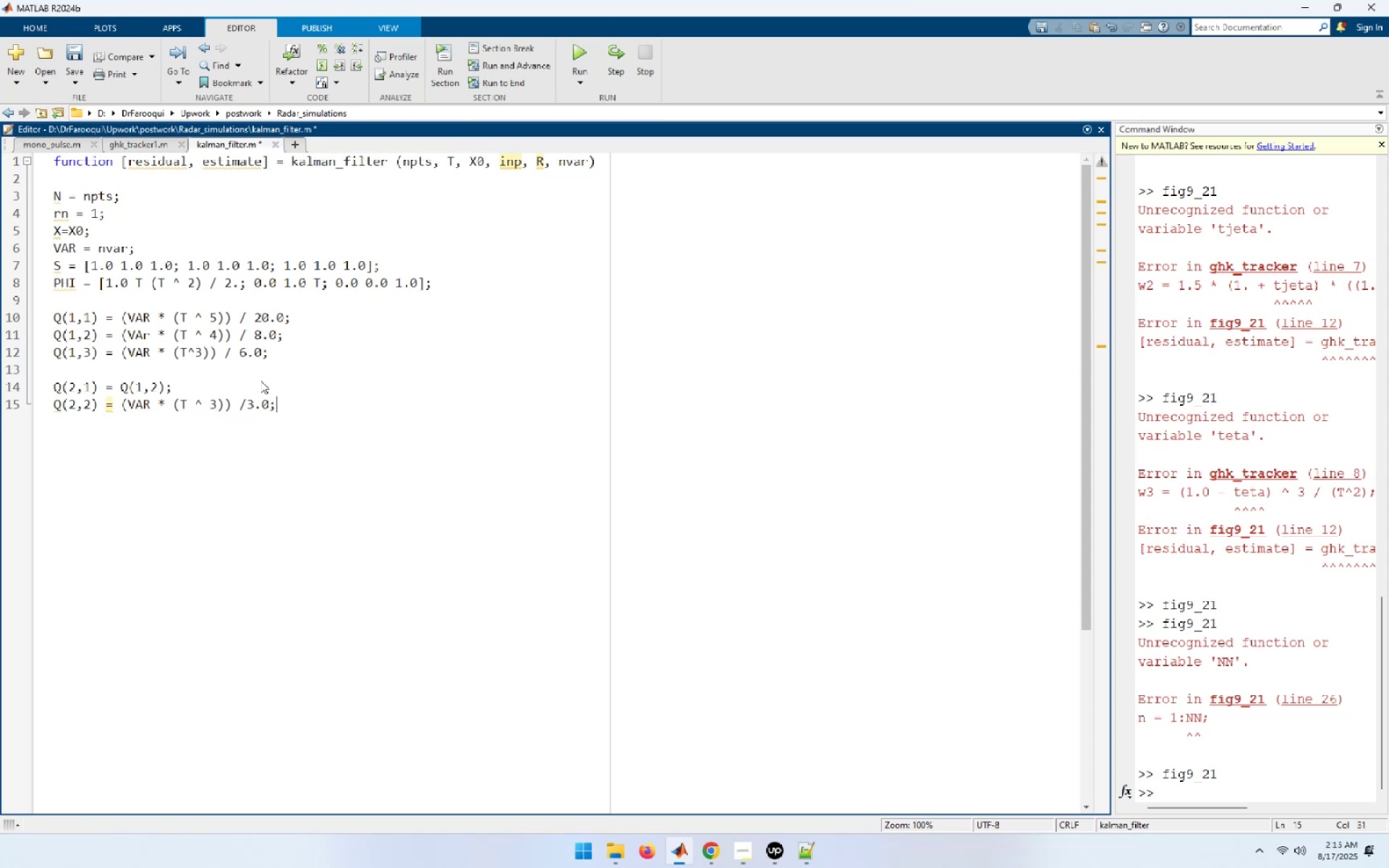 
 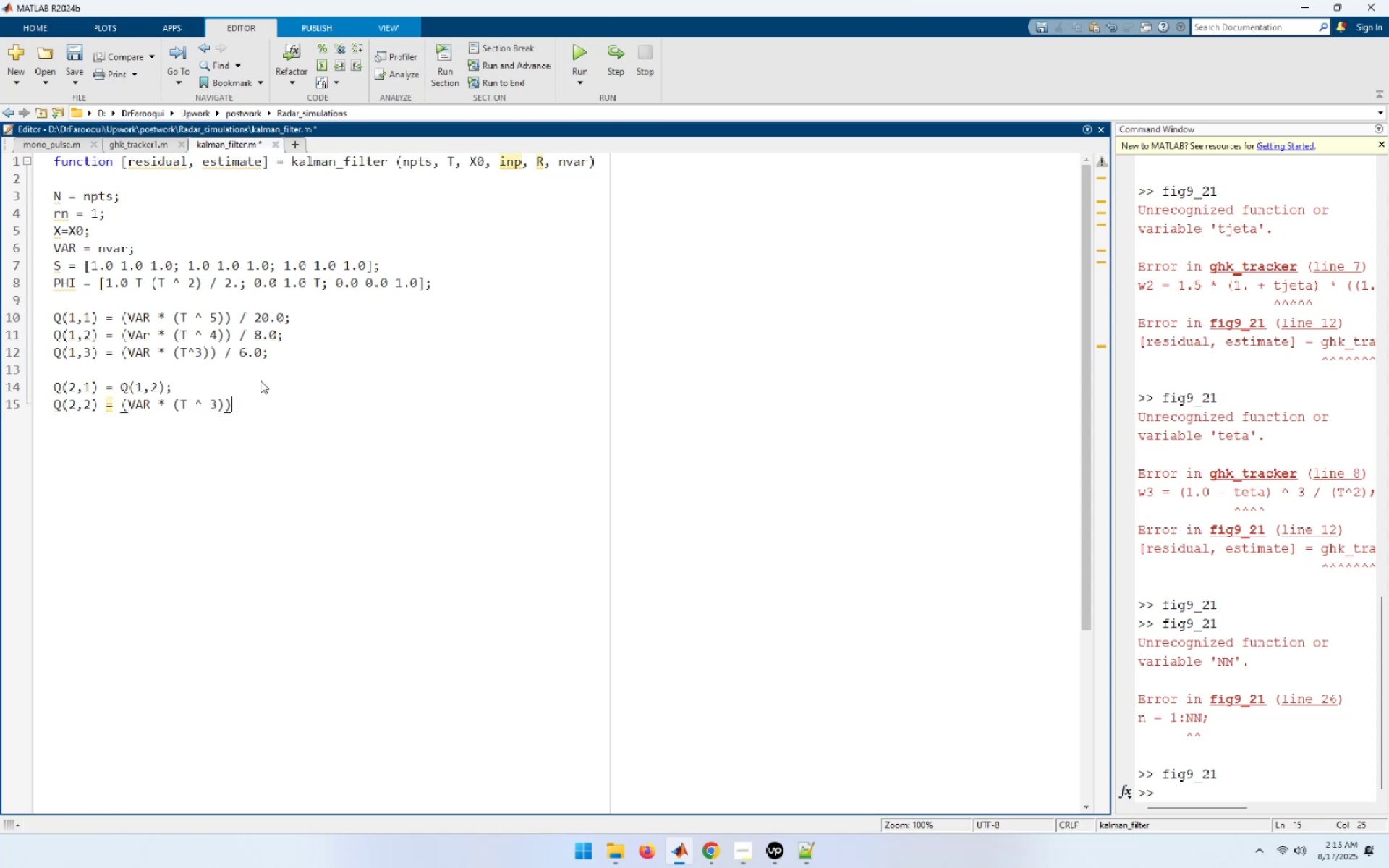 
key(Enter)
 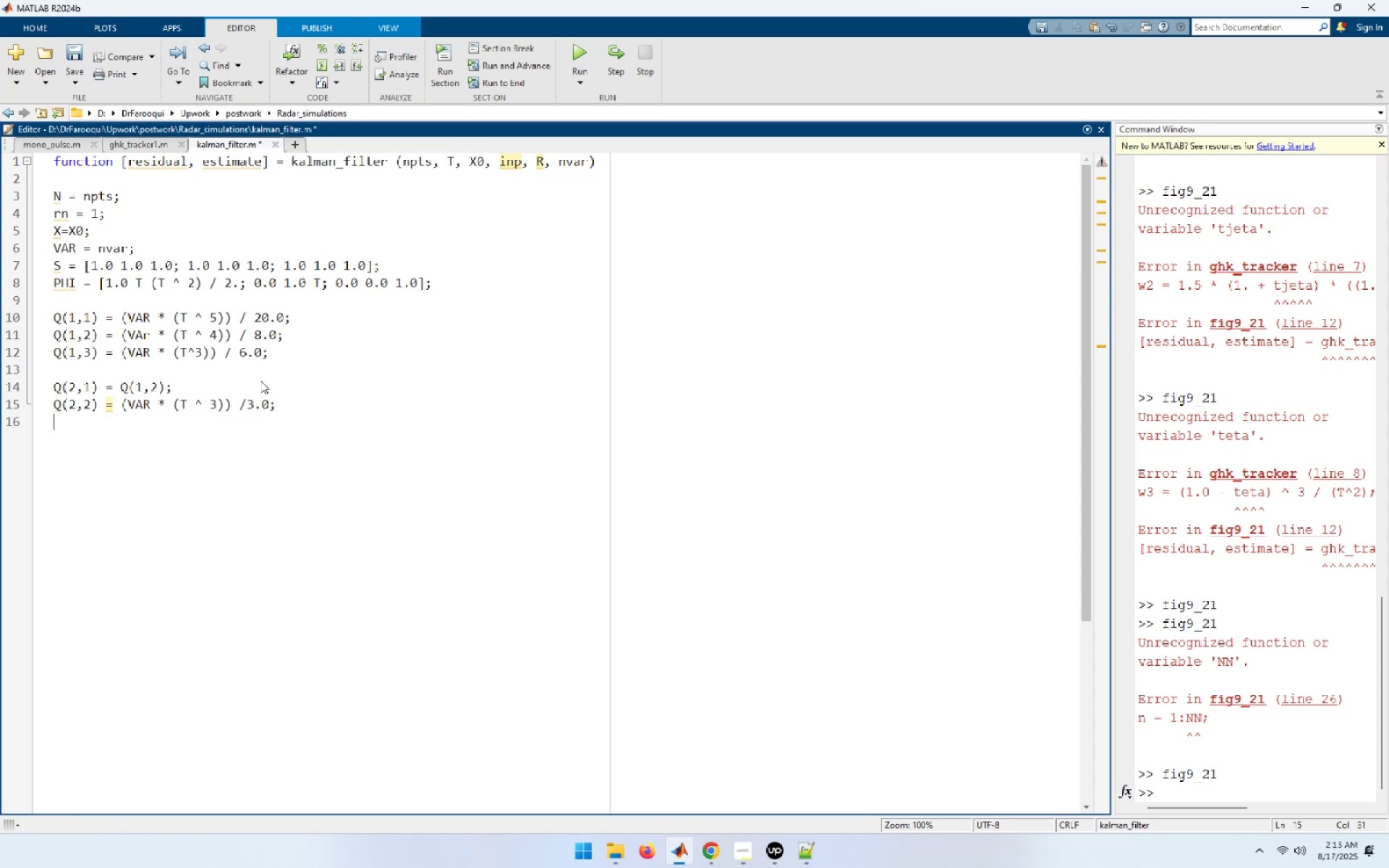 
type(Q(2.,)
key(Backspace)
type(3) = VAr)
key(Backspace)
key(Backspace)
key(Backspace)
type((VAR * (T ^ 2)) / 2.0;)
 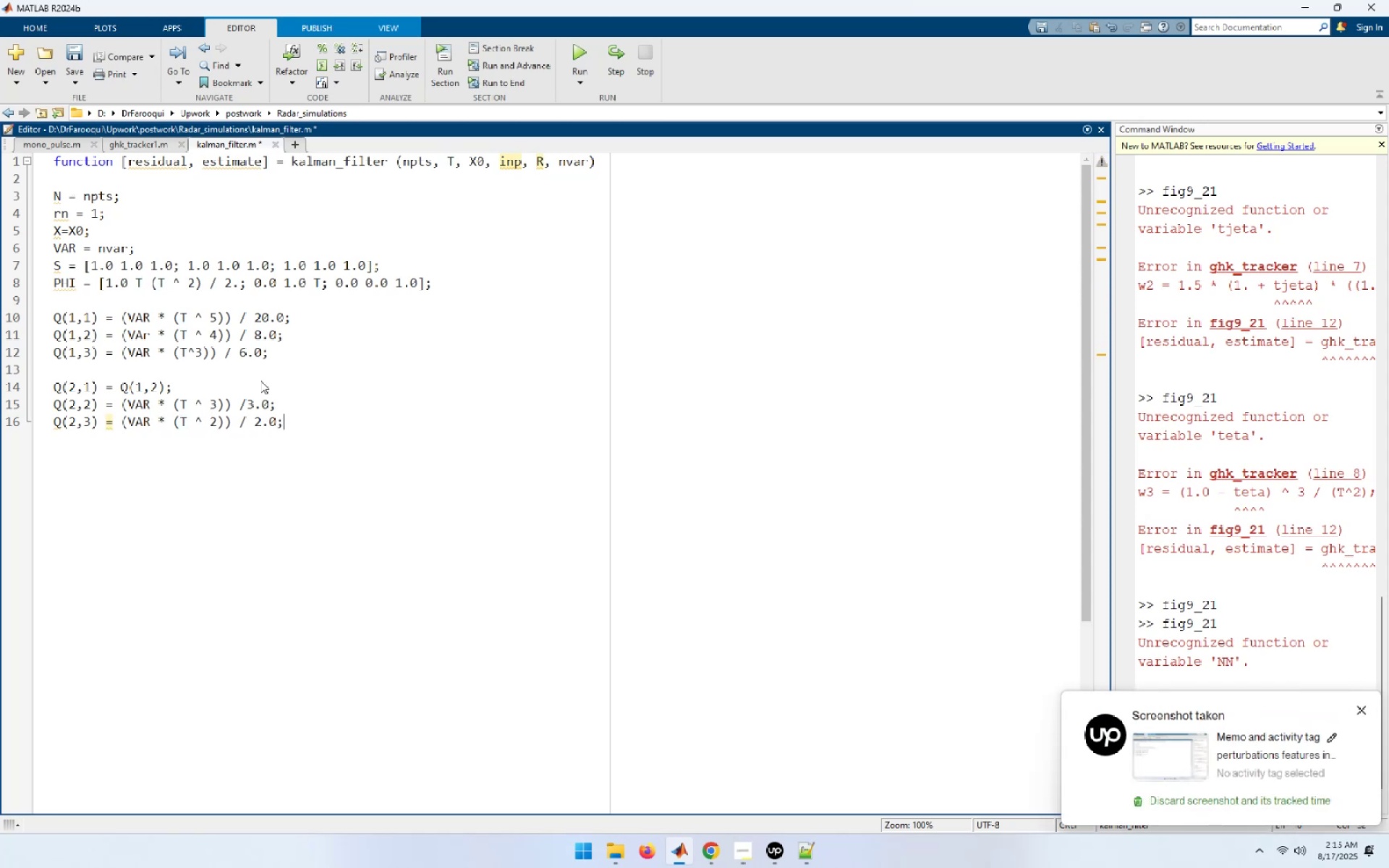 
key(Enter)
 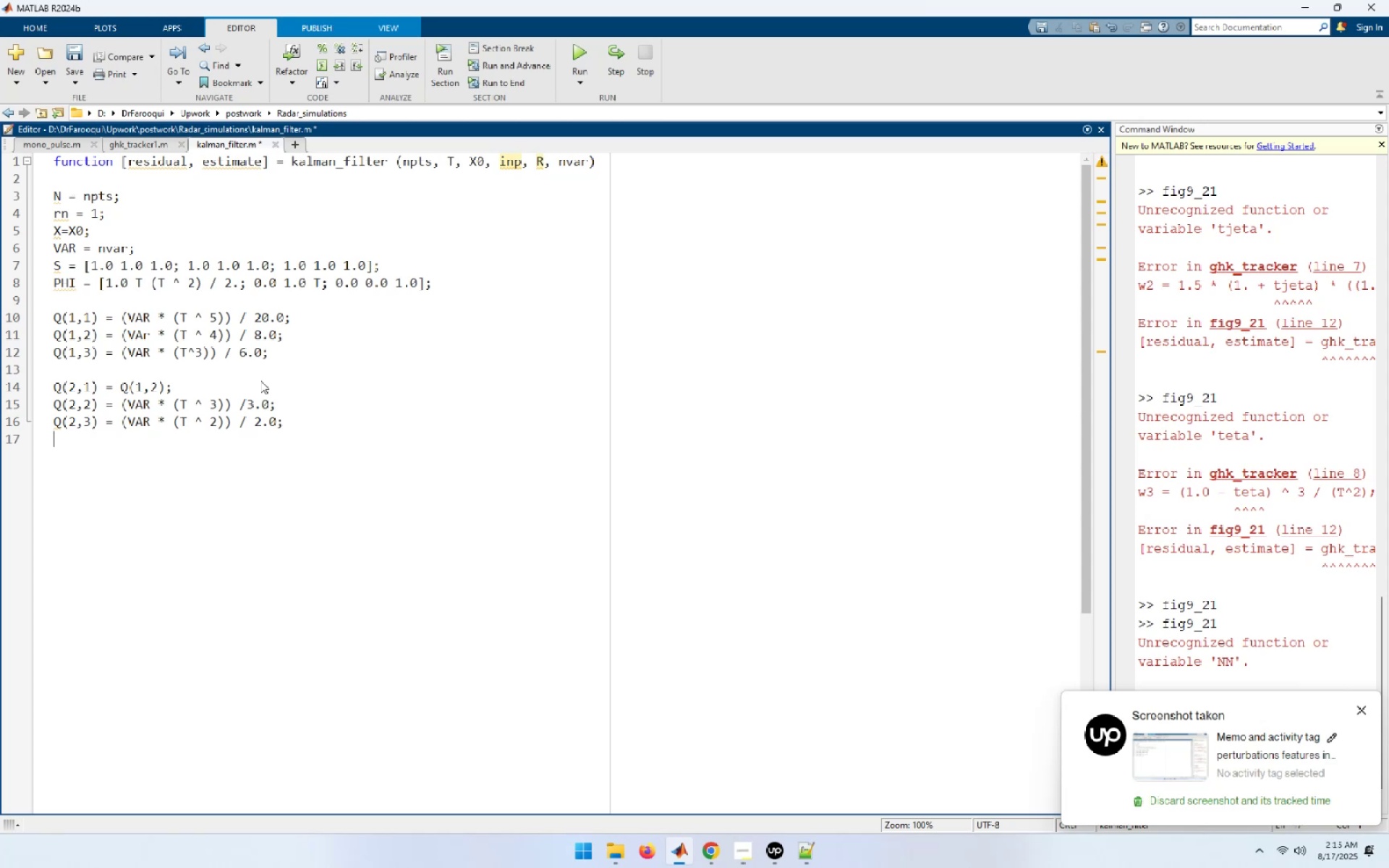 
key(Enter)
 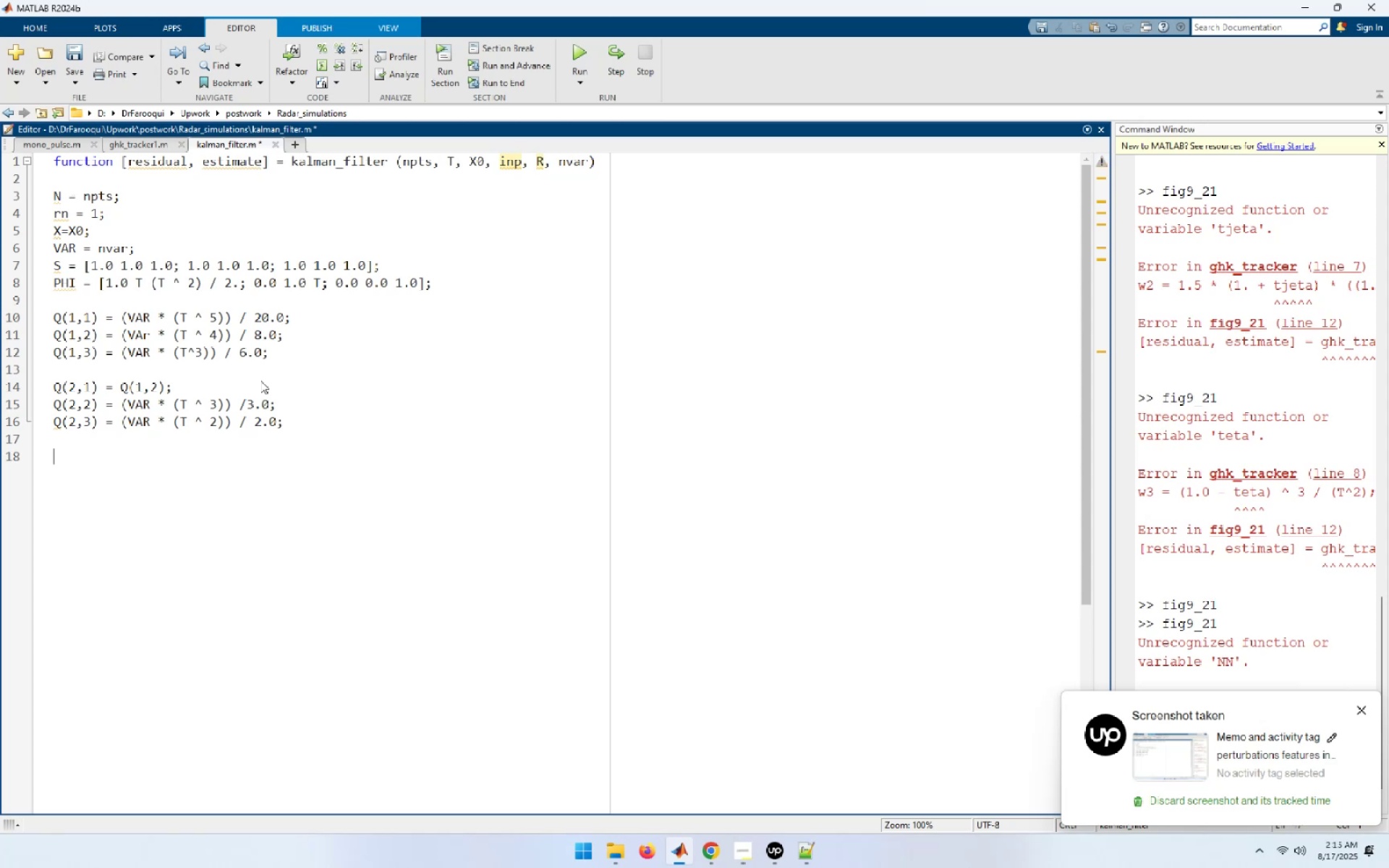 
type(Q(3,1 = (Q)
key(Backspace)
key(Backspace)
type(Q(1,3)[Delete];)
 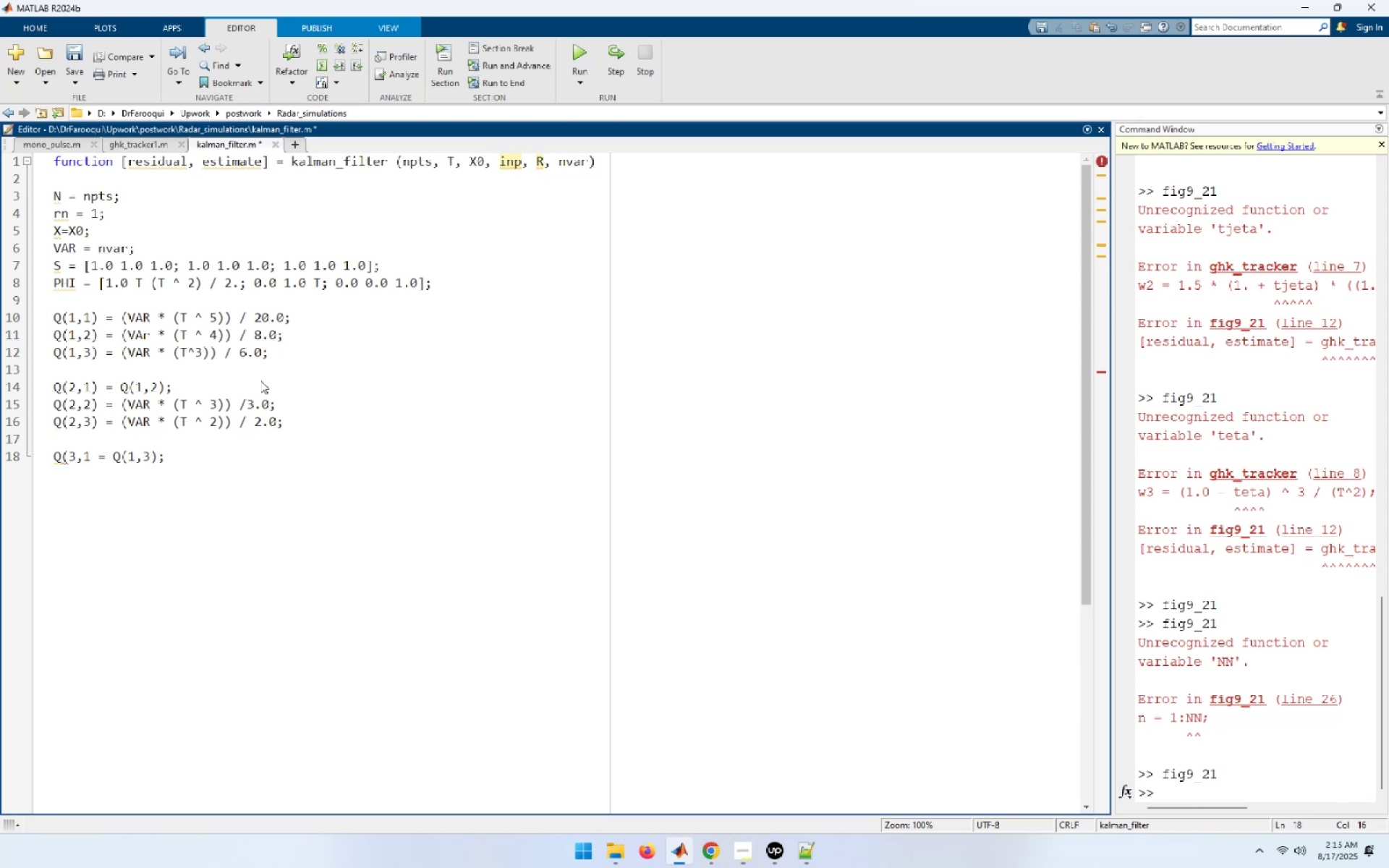 
key(Enter)
 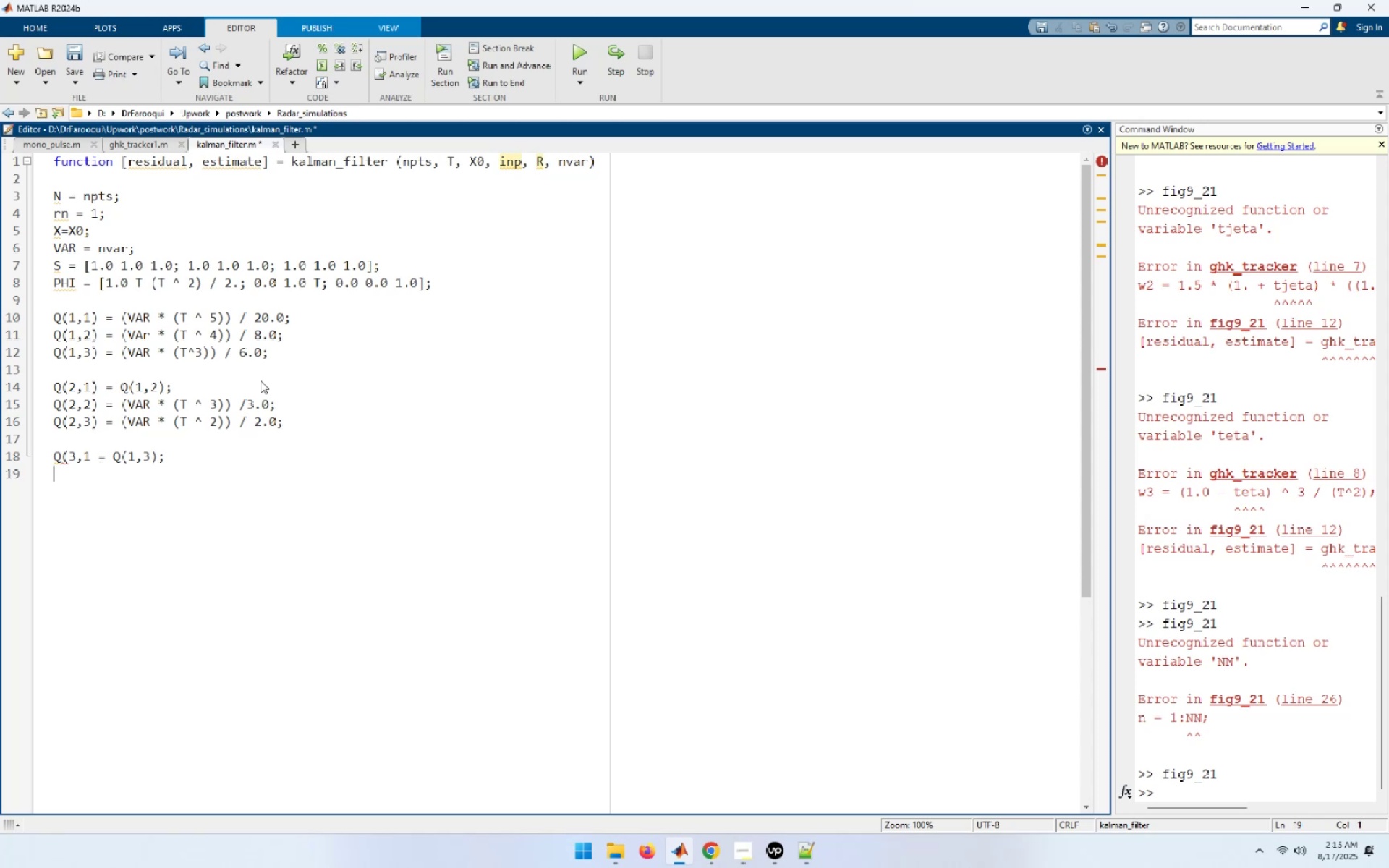 
key(Control+S)
 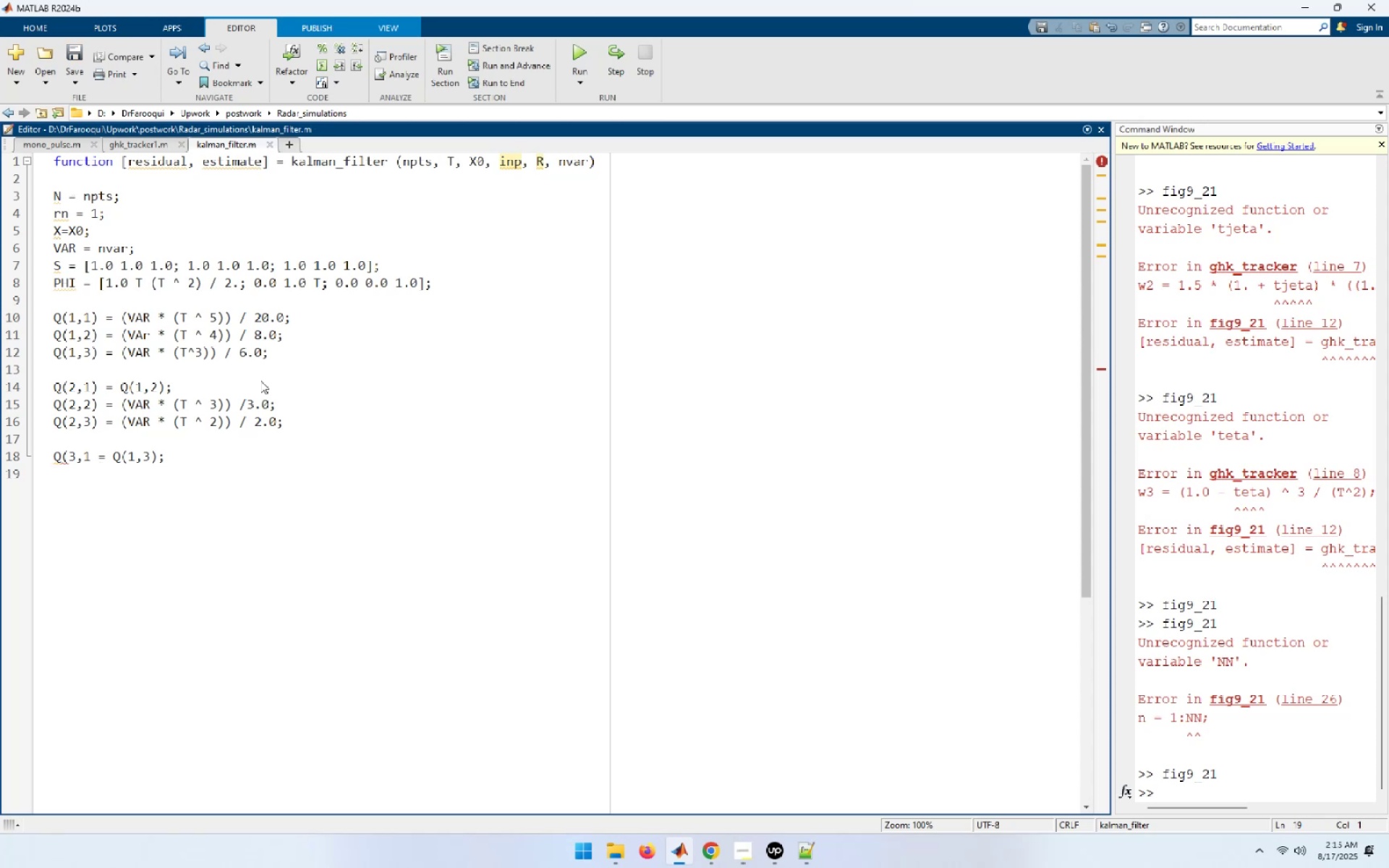 
wait(7.94)
 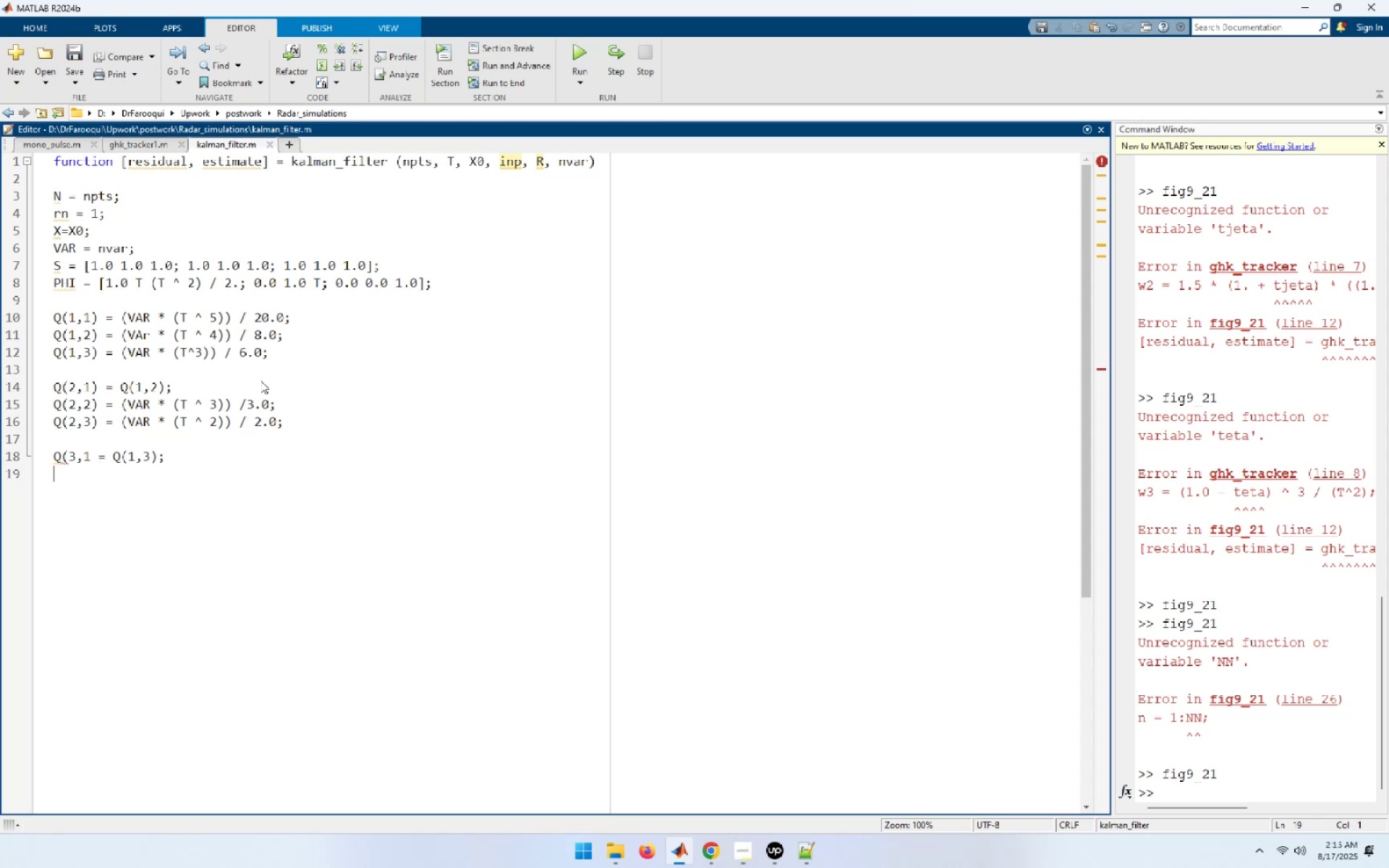 
key(Shift+ShiftRight)
 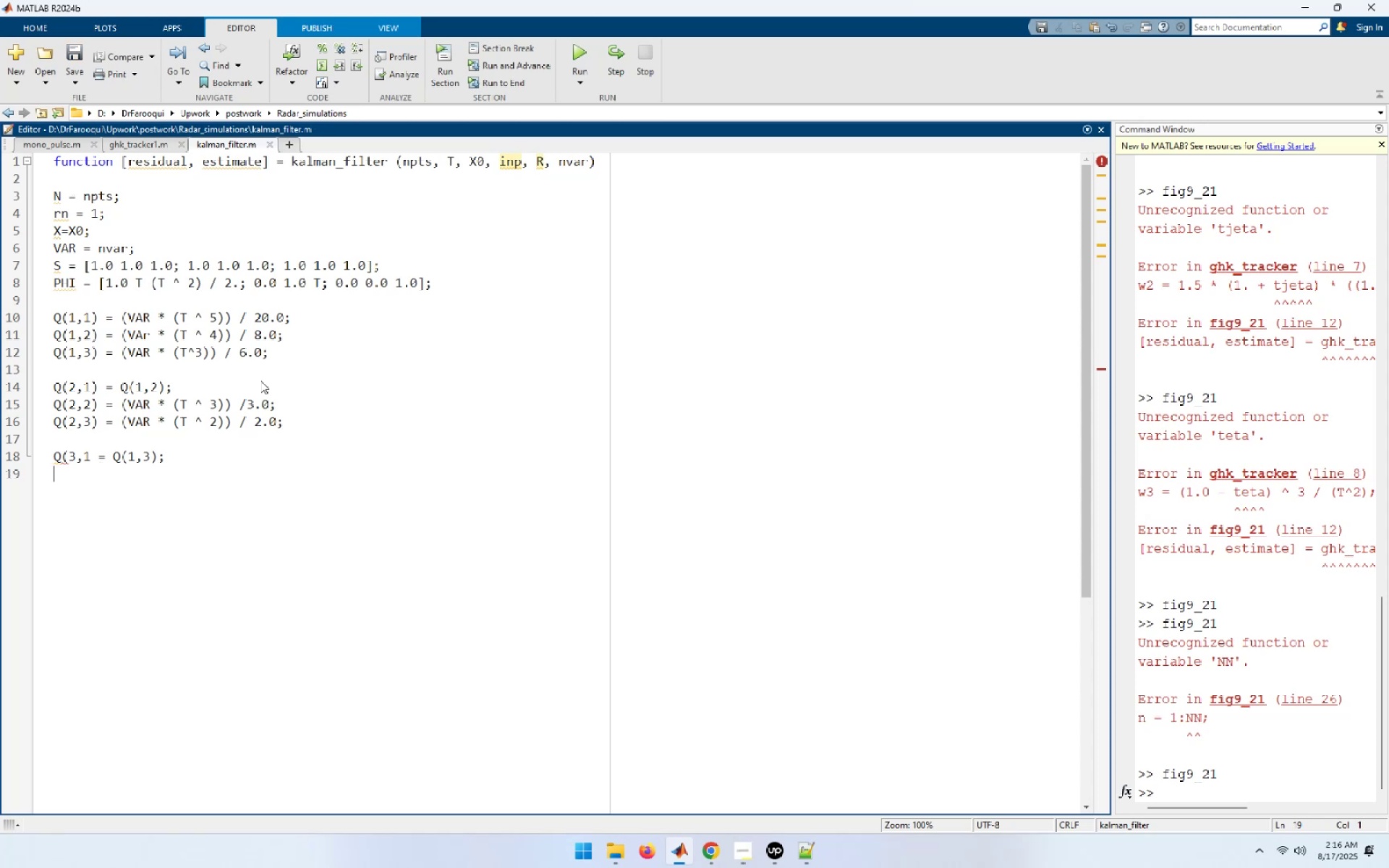 
key(Shift+Q)
 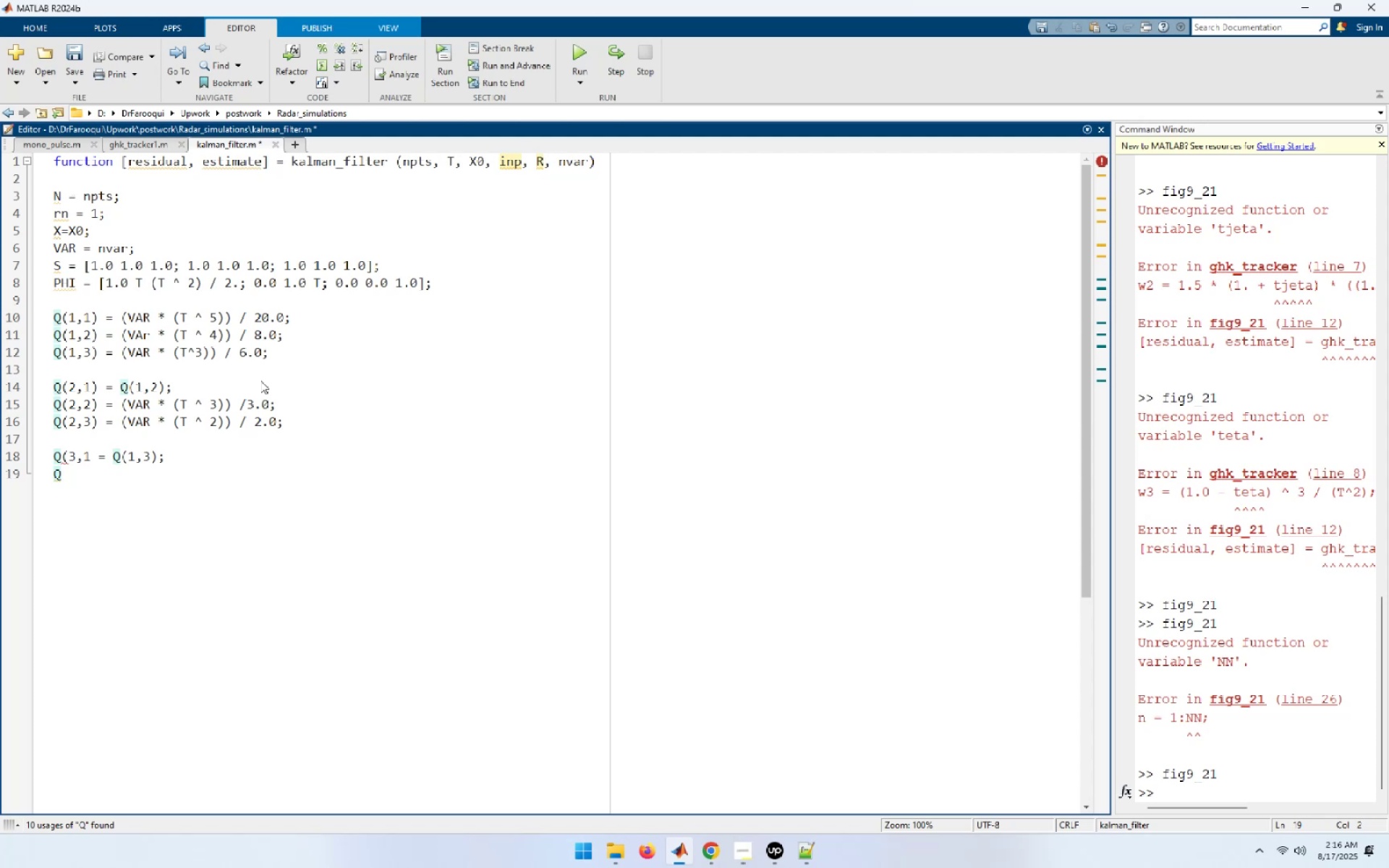 
key(ArrowUp)
 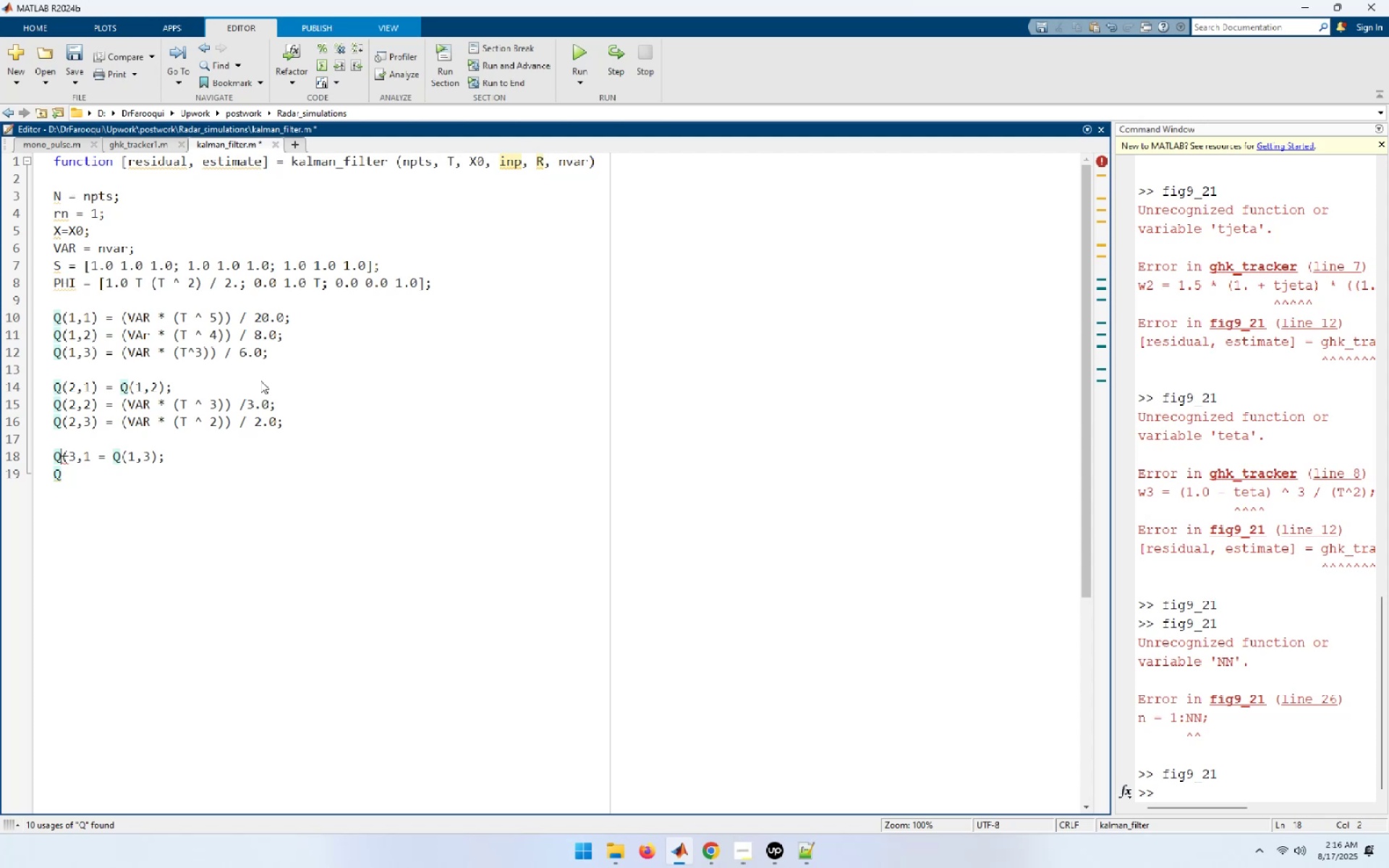 
key(ArrowRight)
 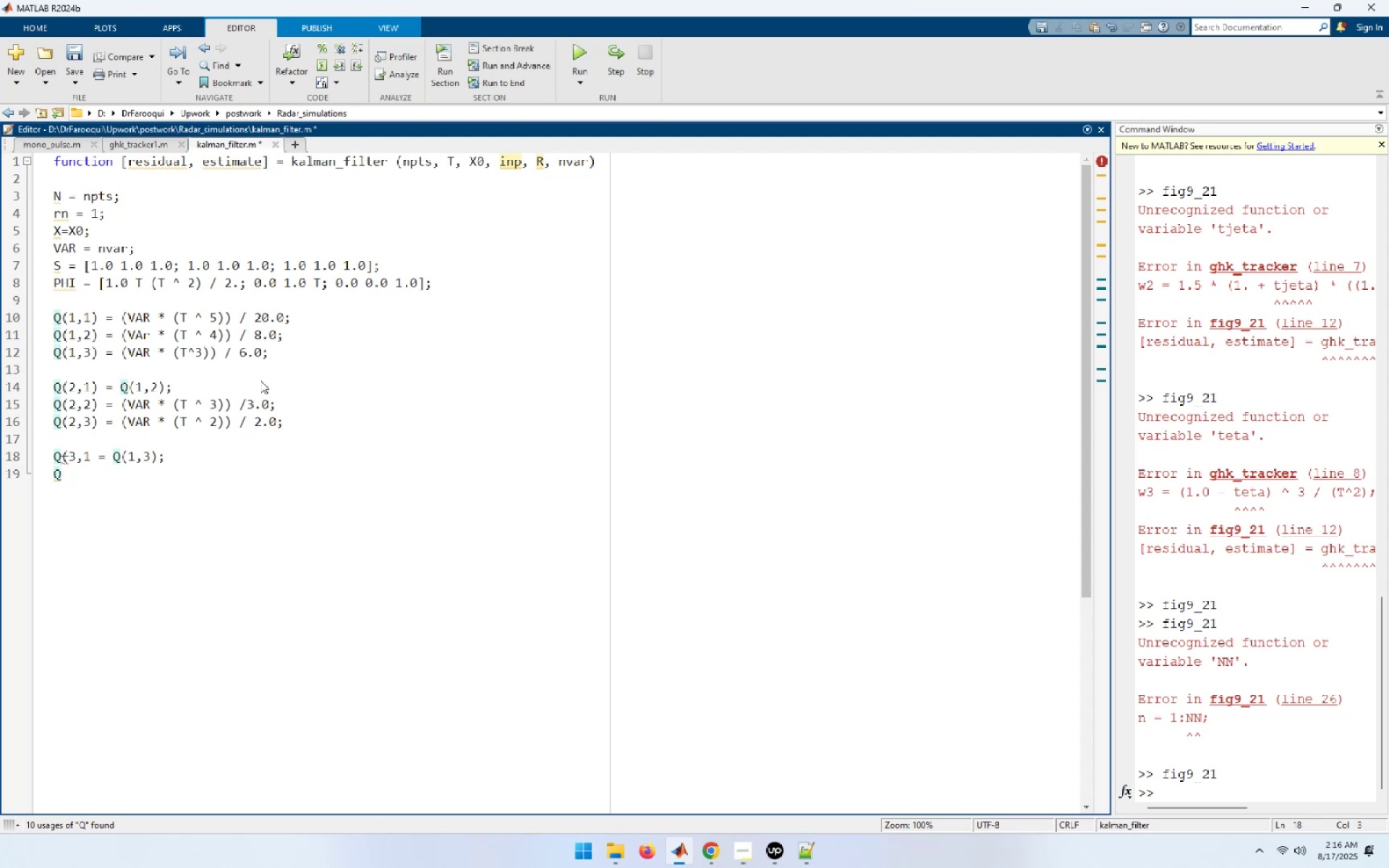 
key(ArrowLeft)
 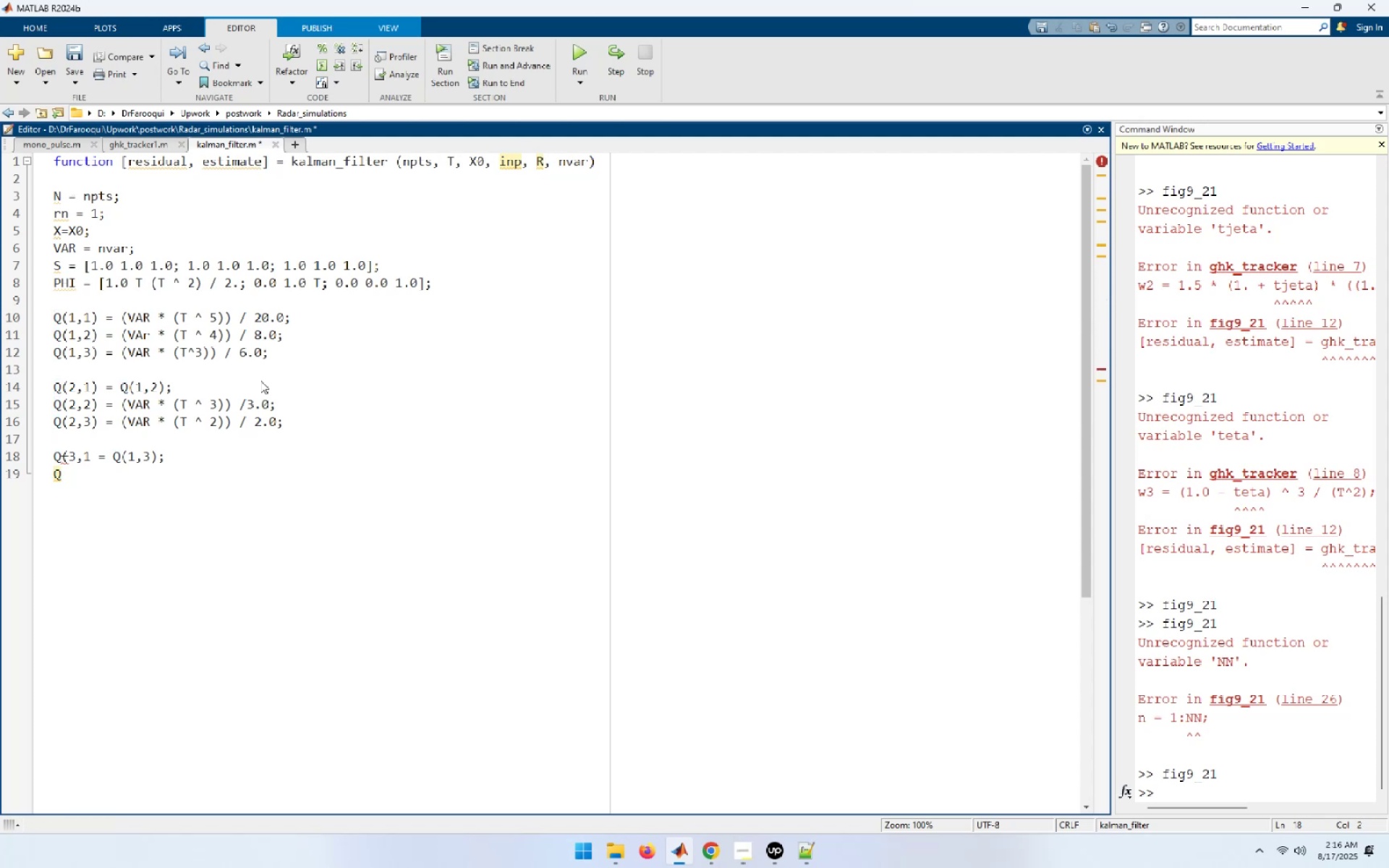 
key(ArrowRight)
 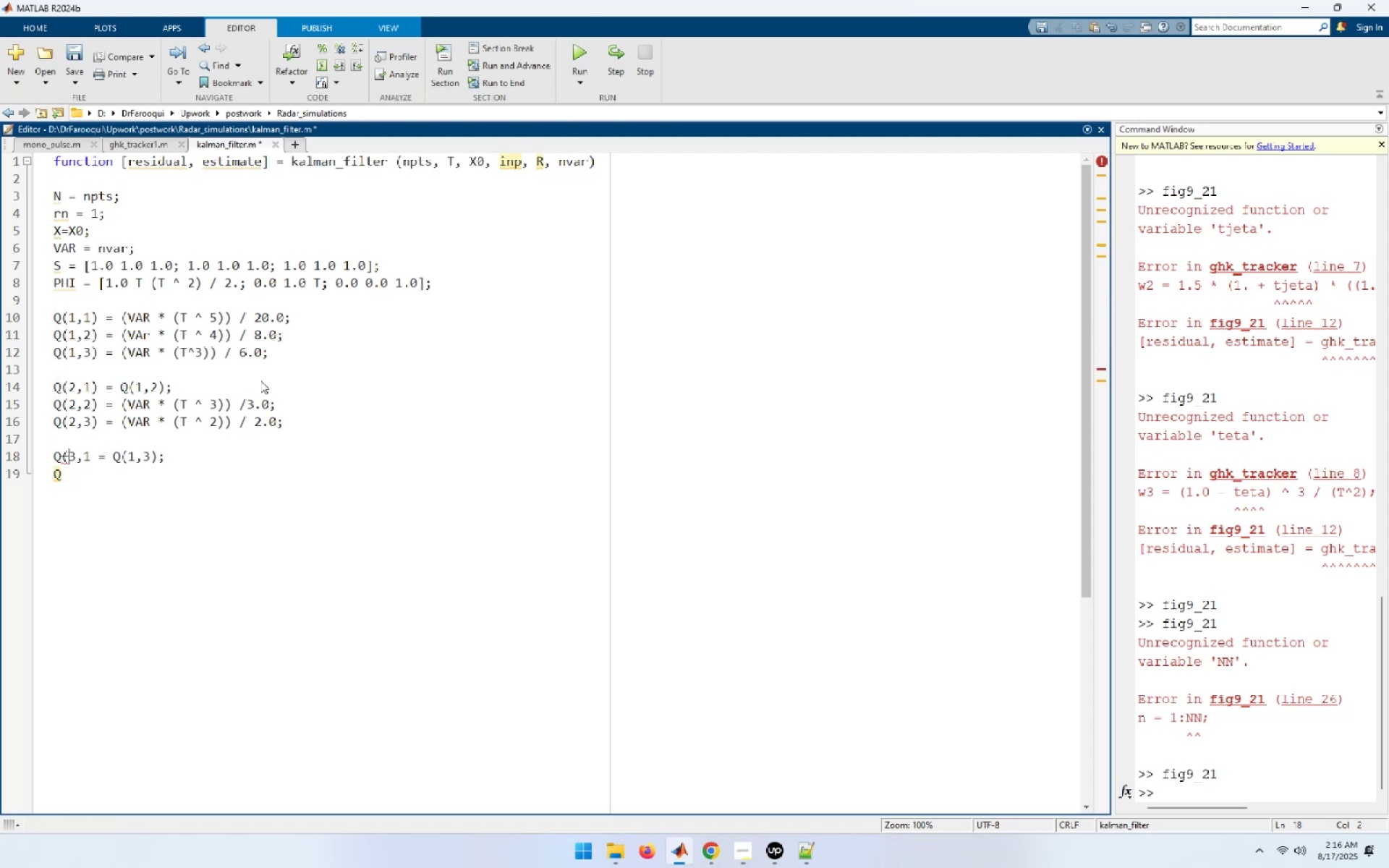 
key(ArrowRight)
 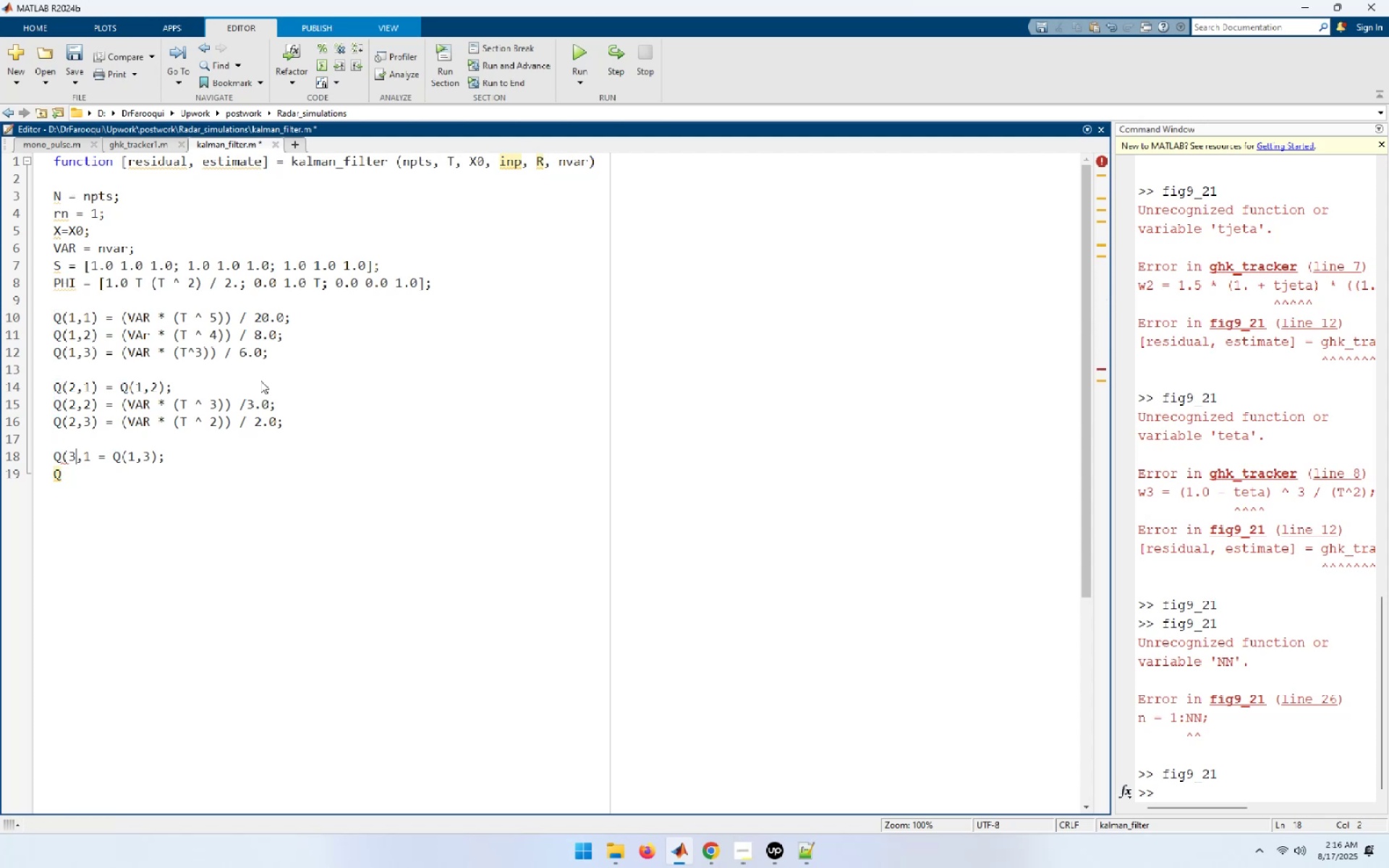 
key(ArrowRight)
 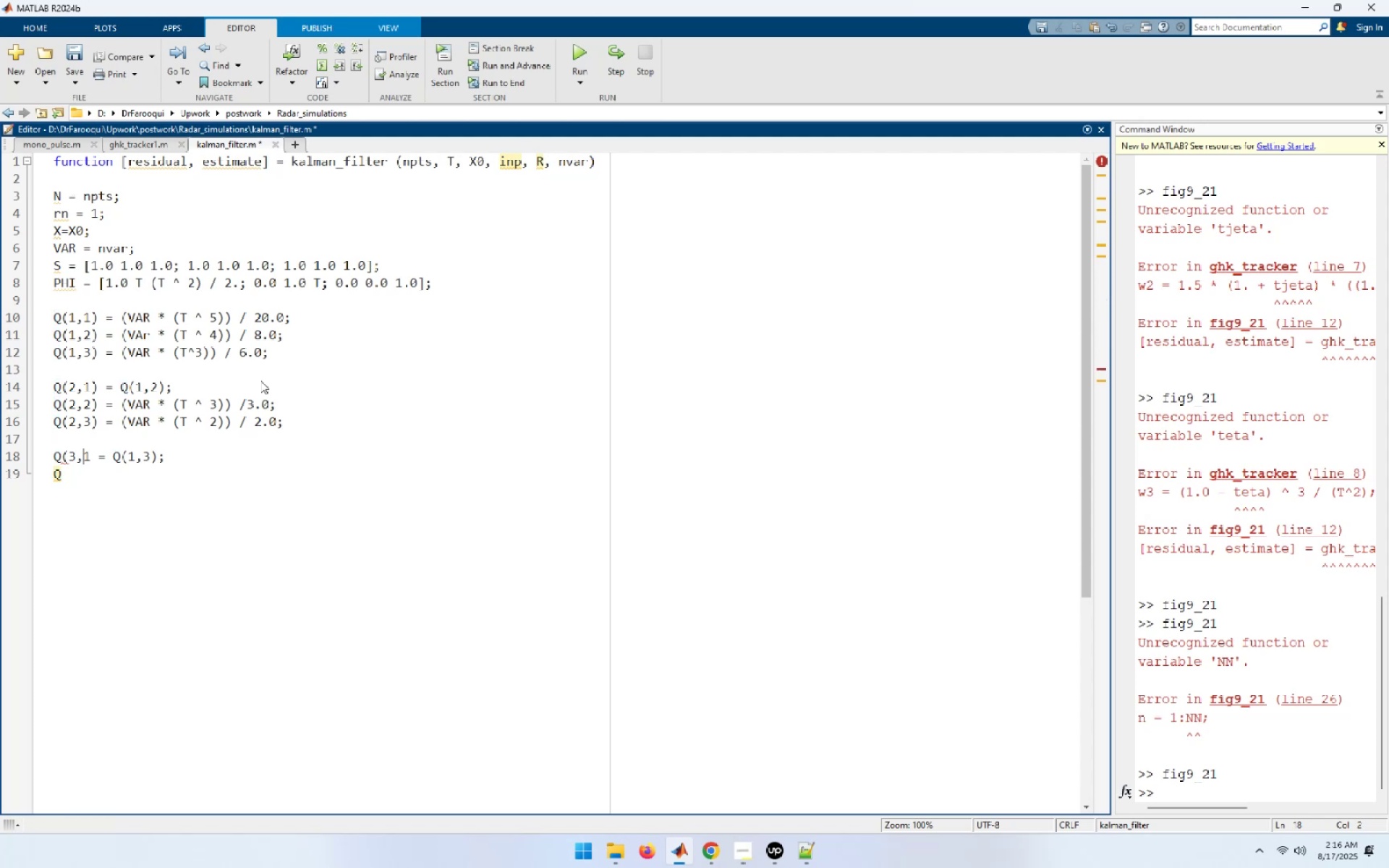 
key(ArrowRight)
 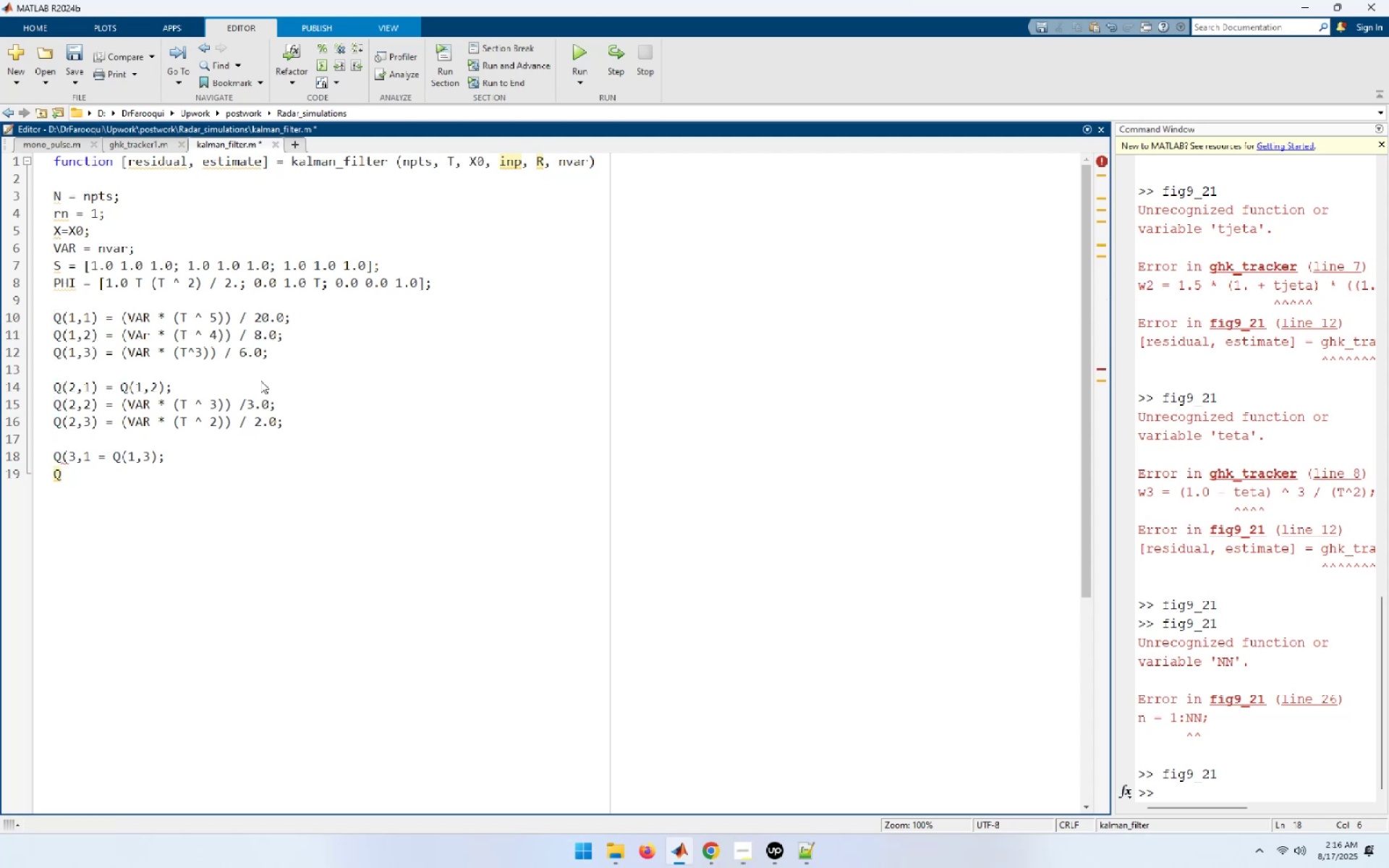 
type(())
key(Backspace)
key(Backspace)
 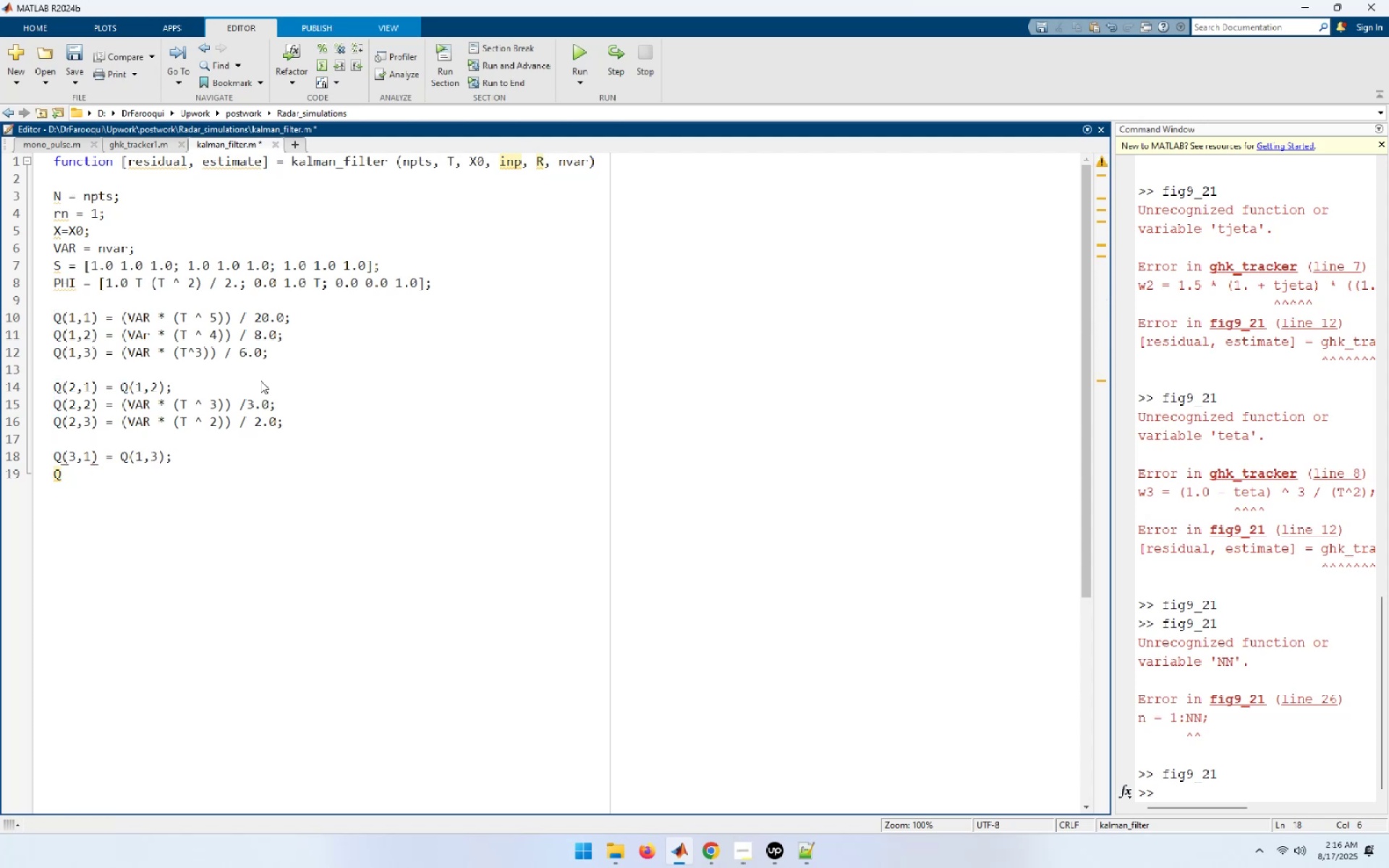 
key(ArrowDown)
 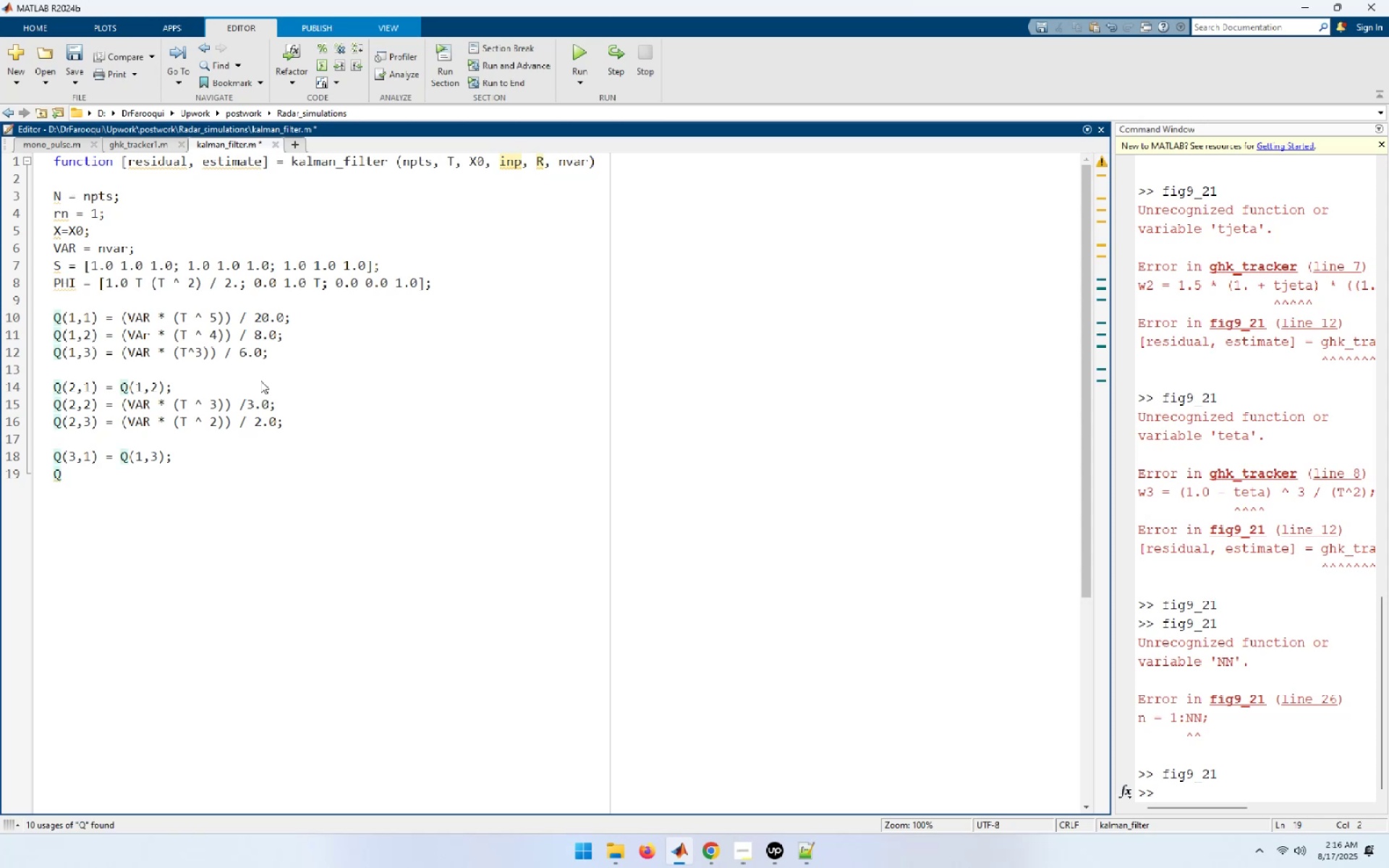 
key(Shift+ShiftRight)
 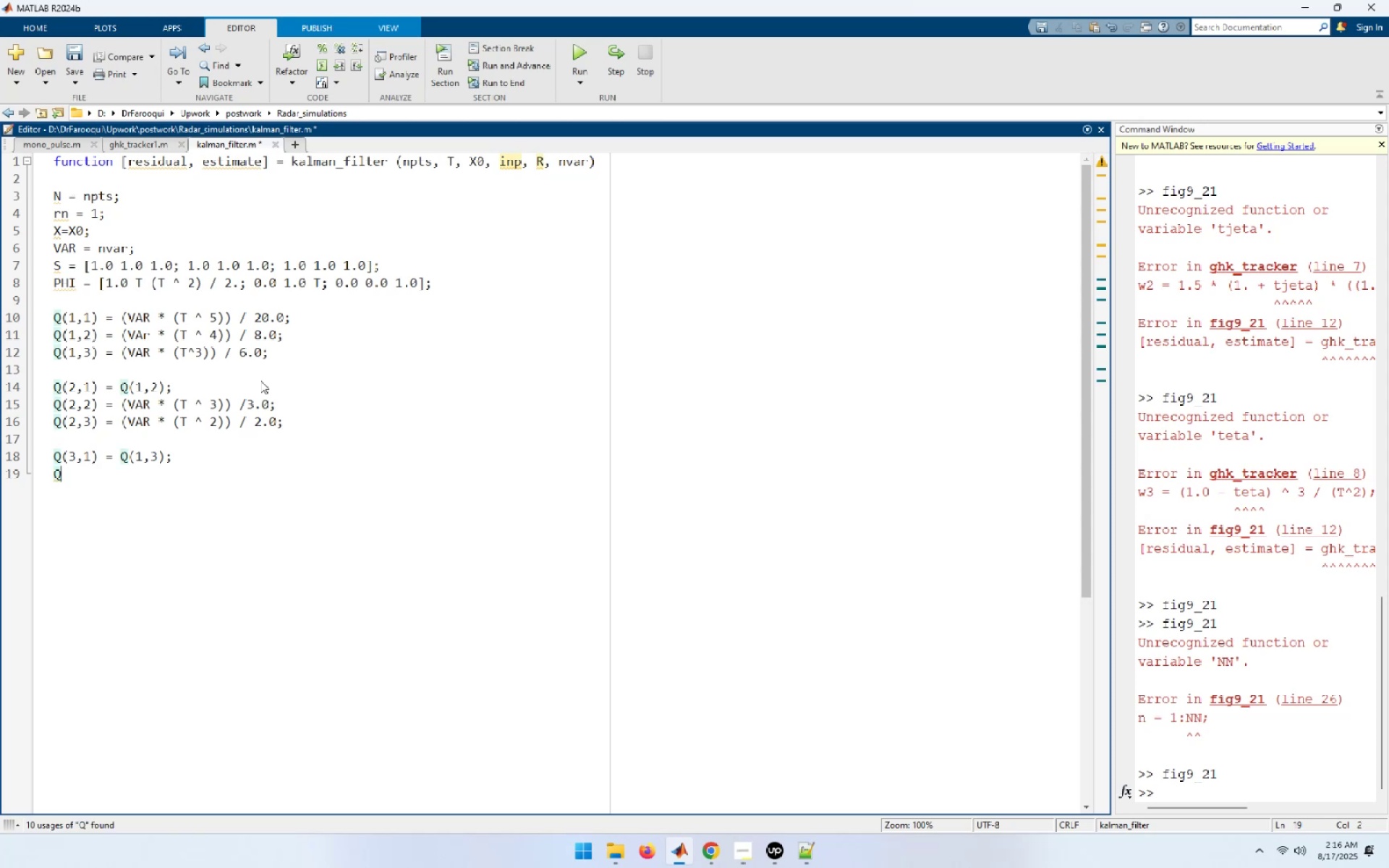 
key(Shift+9)
 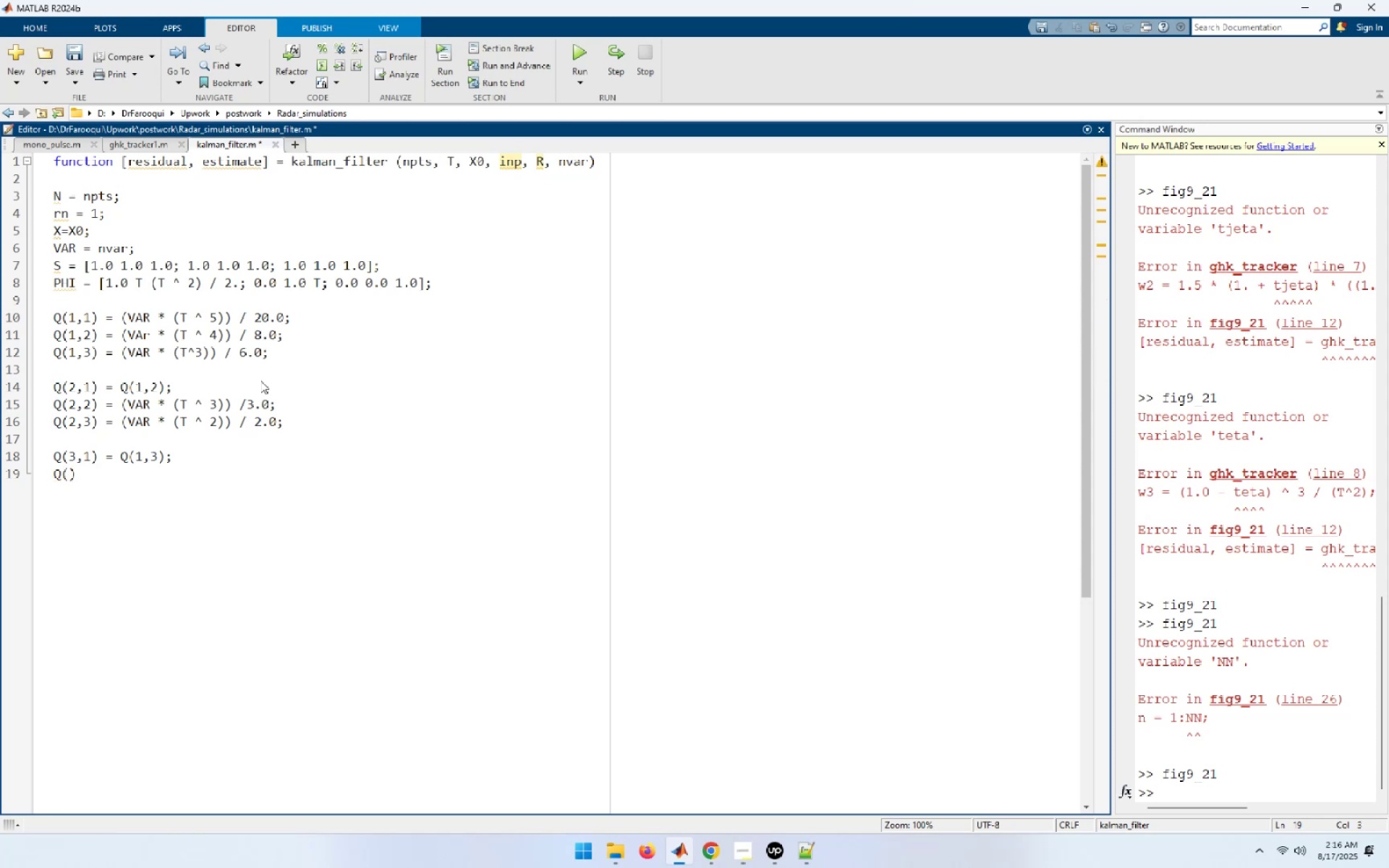 
type(3,2) = q(2,3);)
 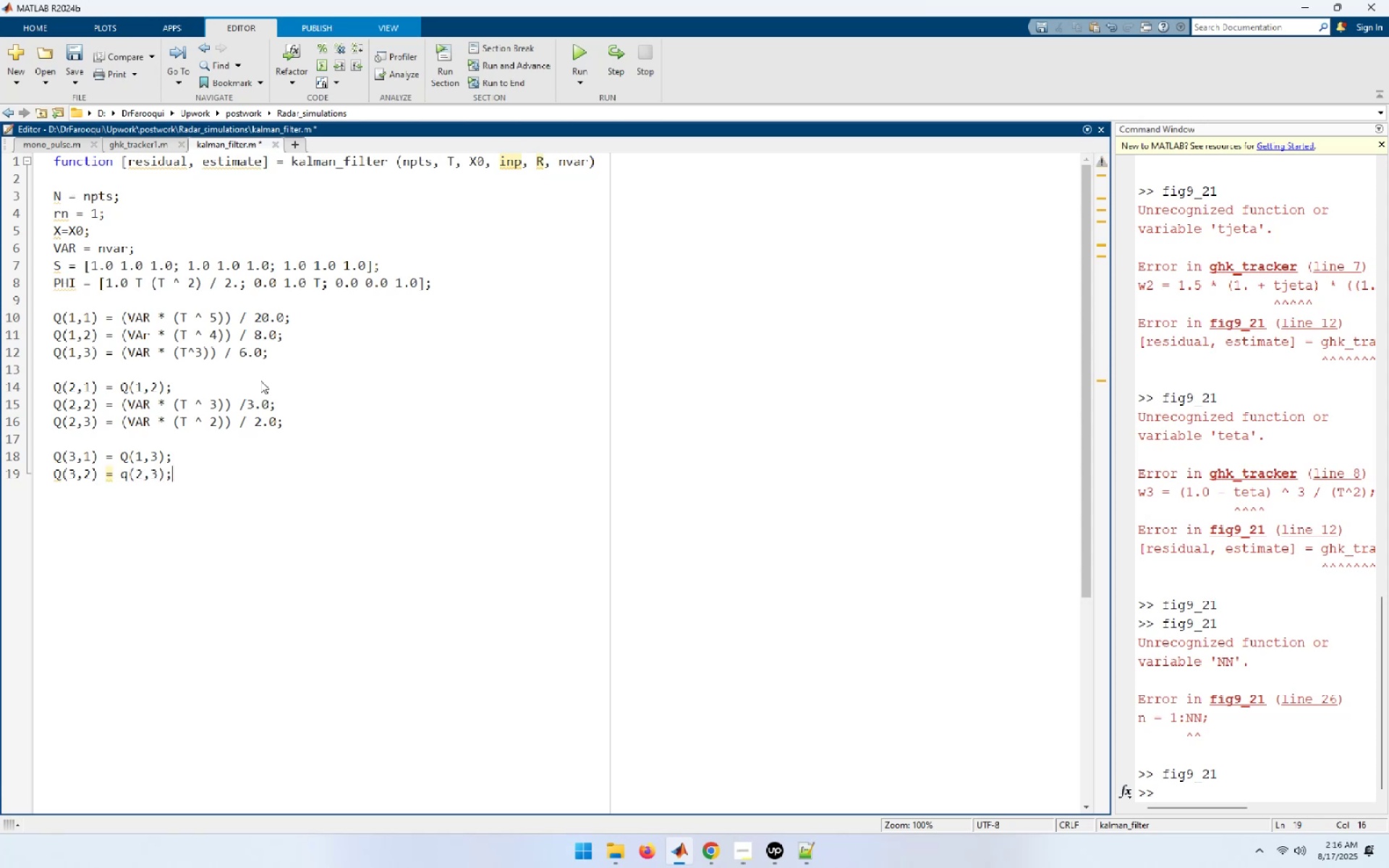 
key(Enter)
 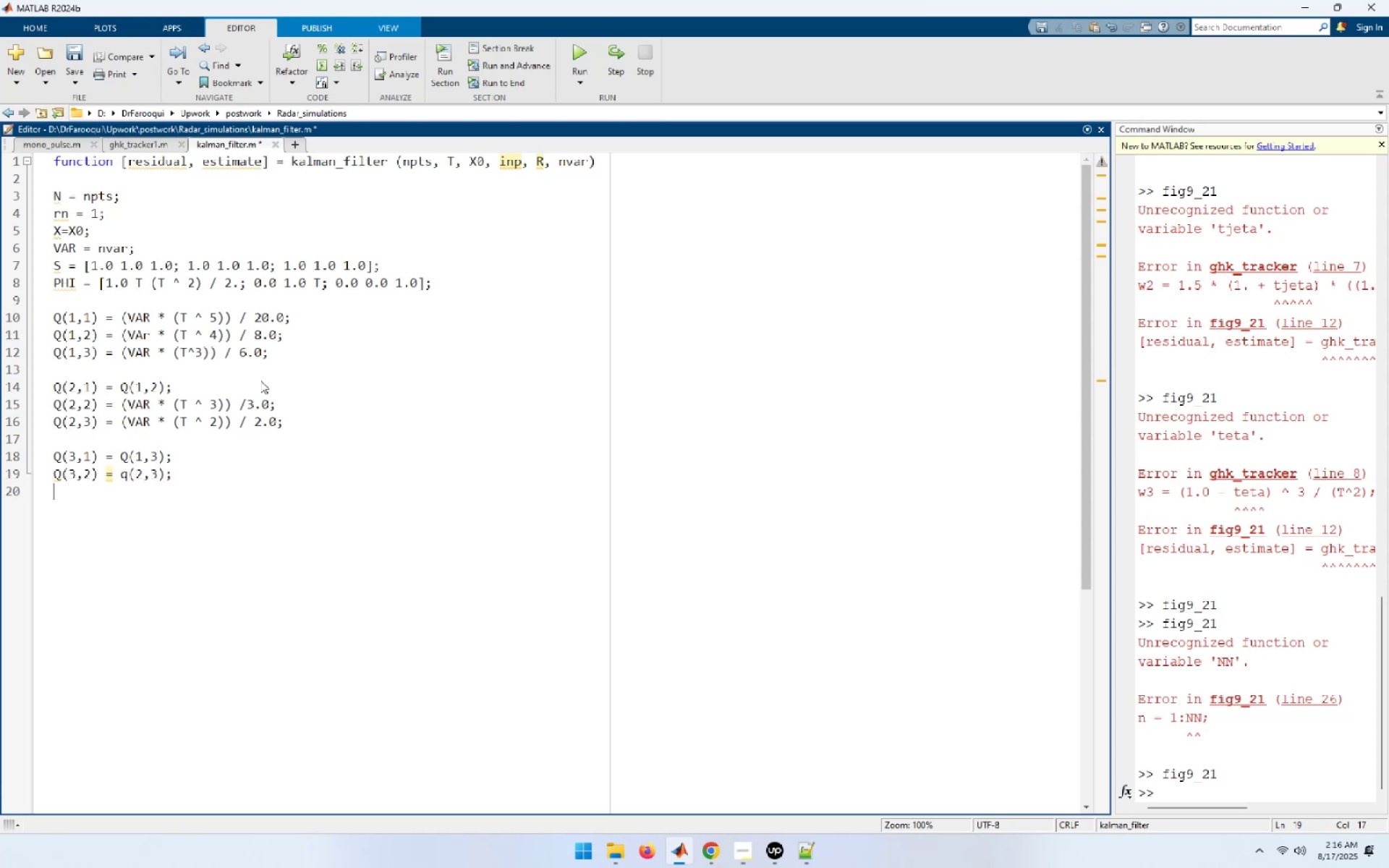 
type(Q(3,3) = VAR * T;)
 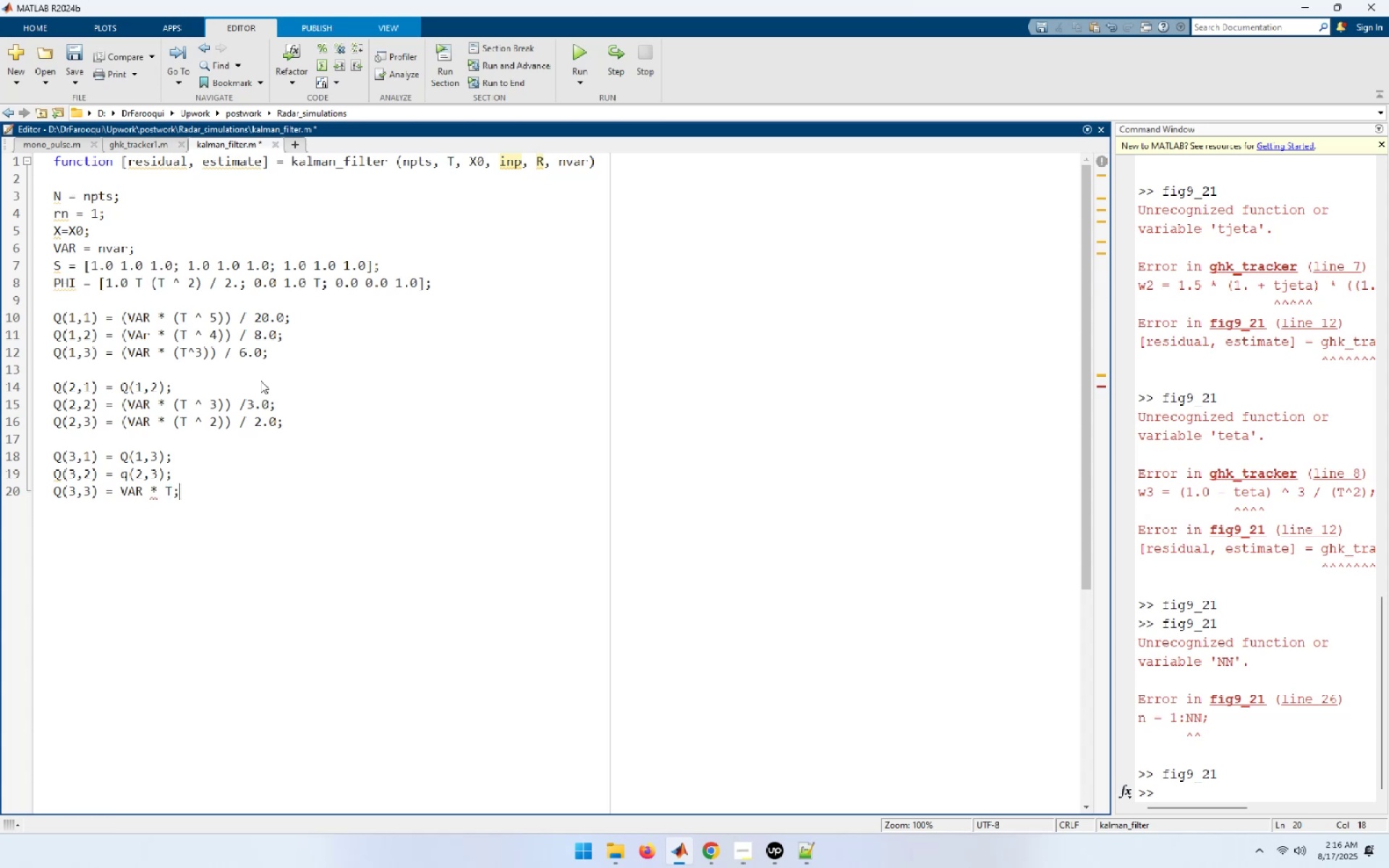 
key(Enter)
 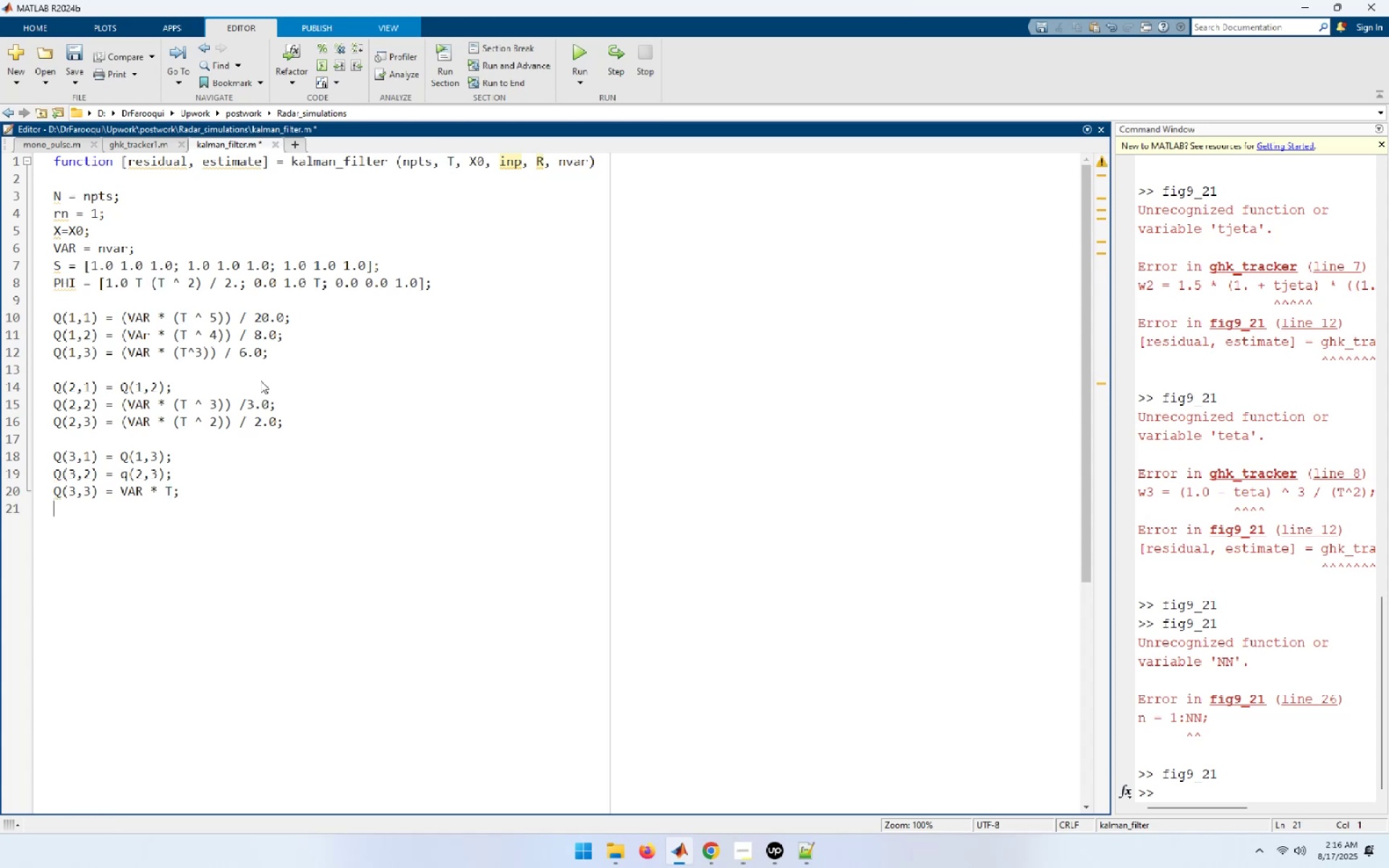 
key(Enter)
 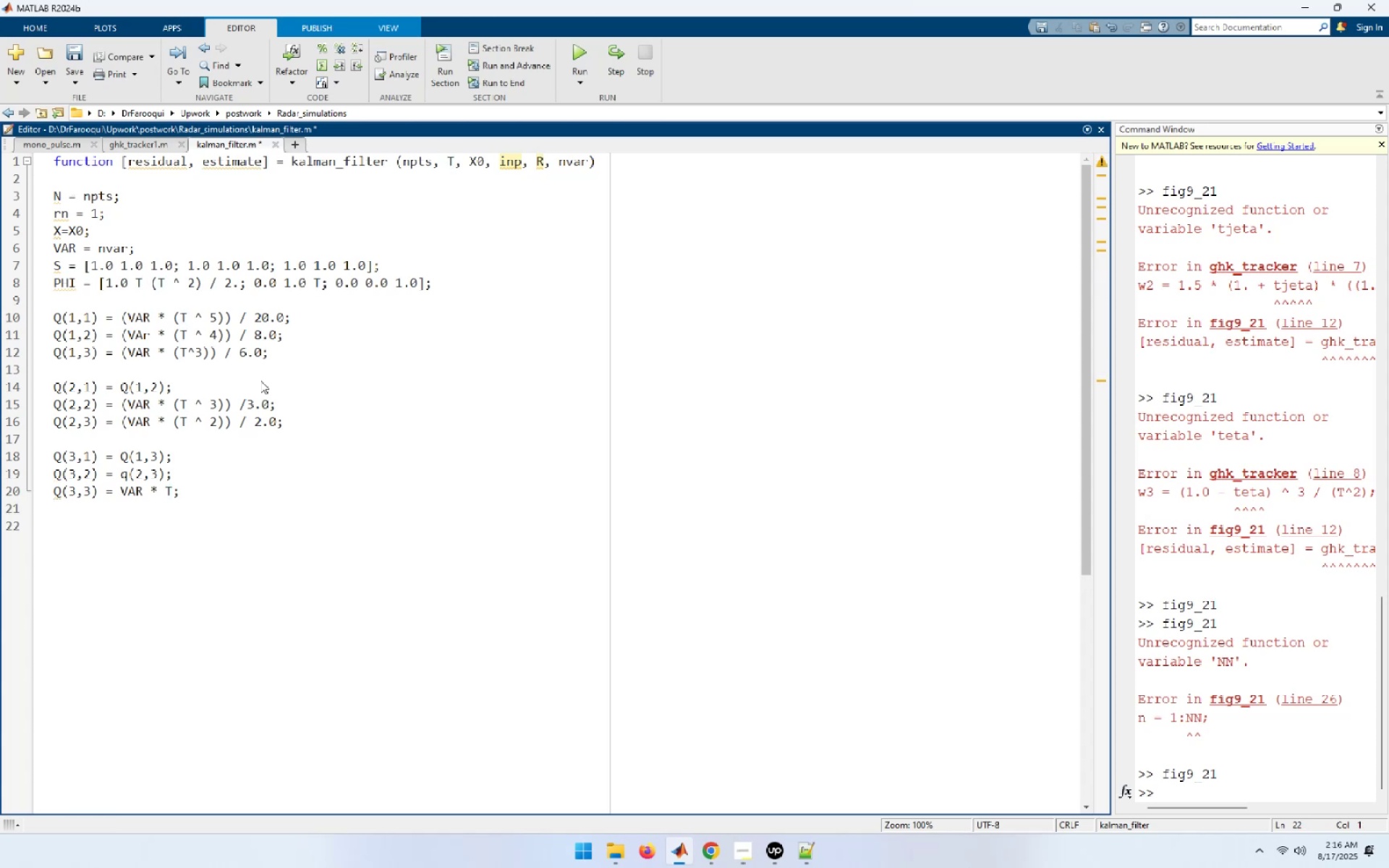 
type(while rn <N)
 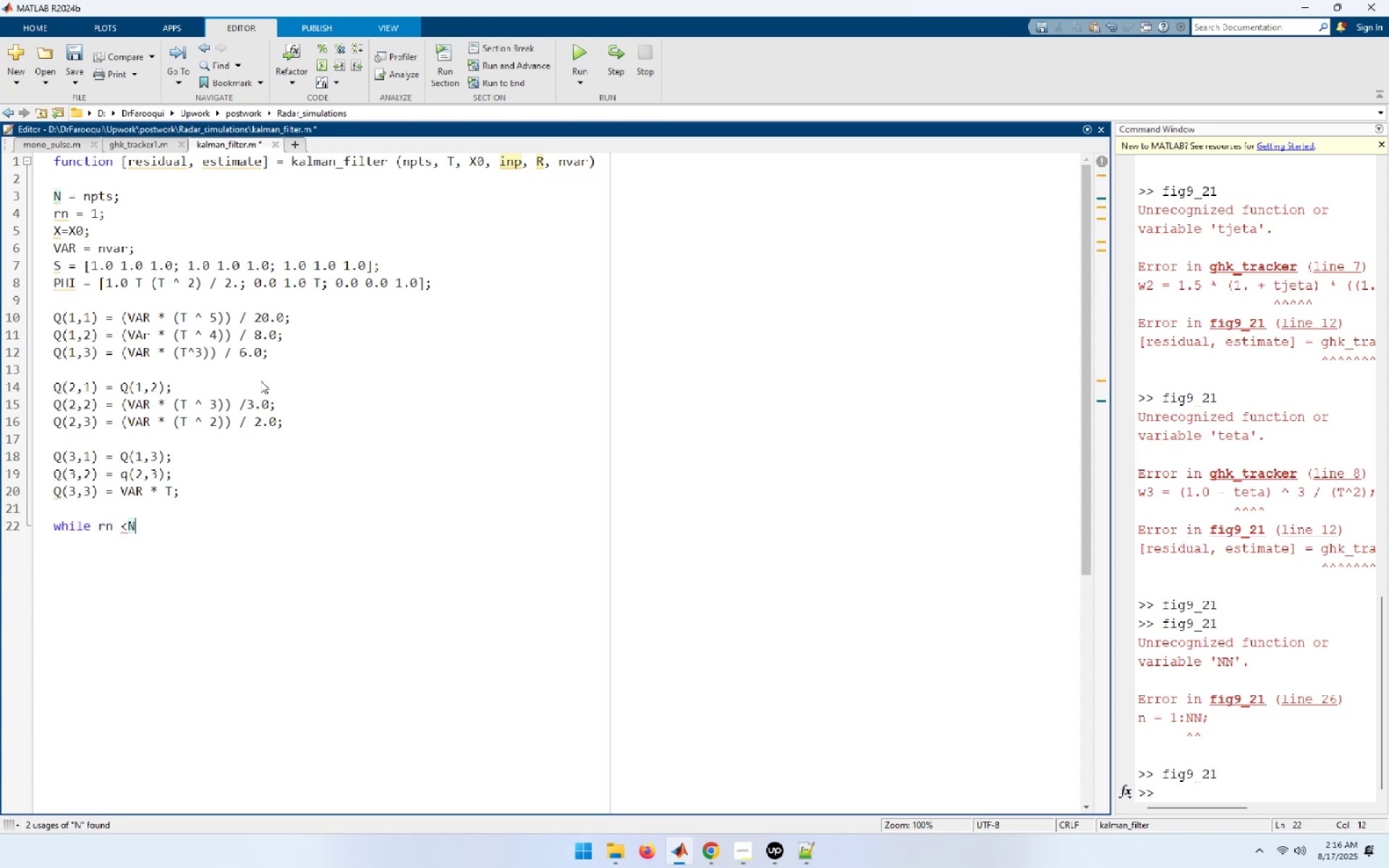 
key(Semicolon)
 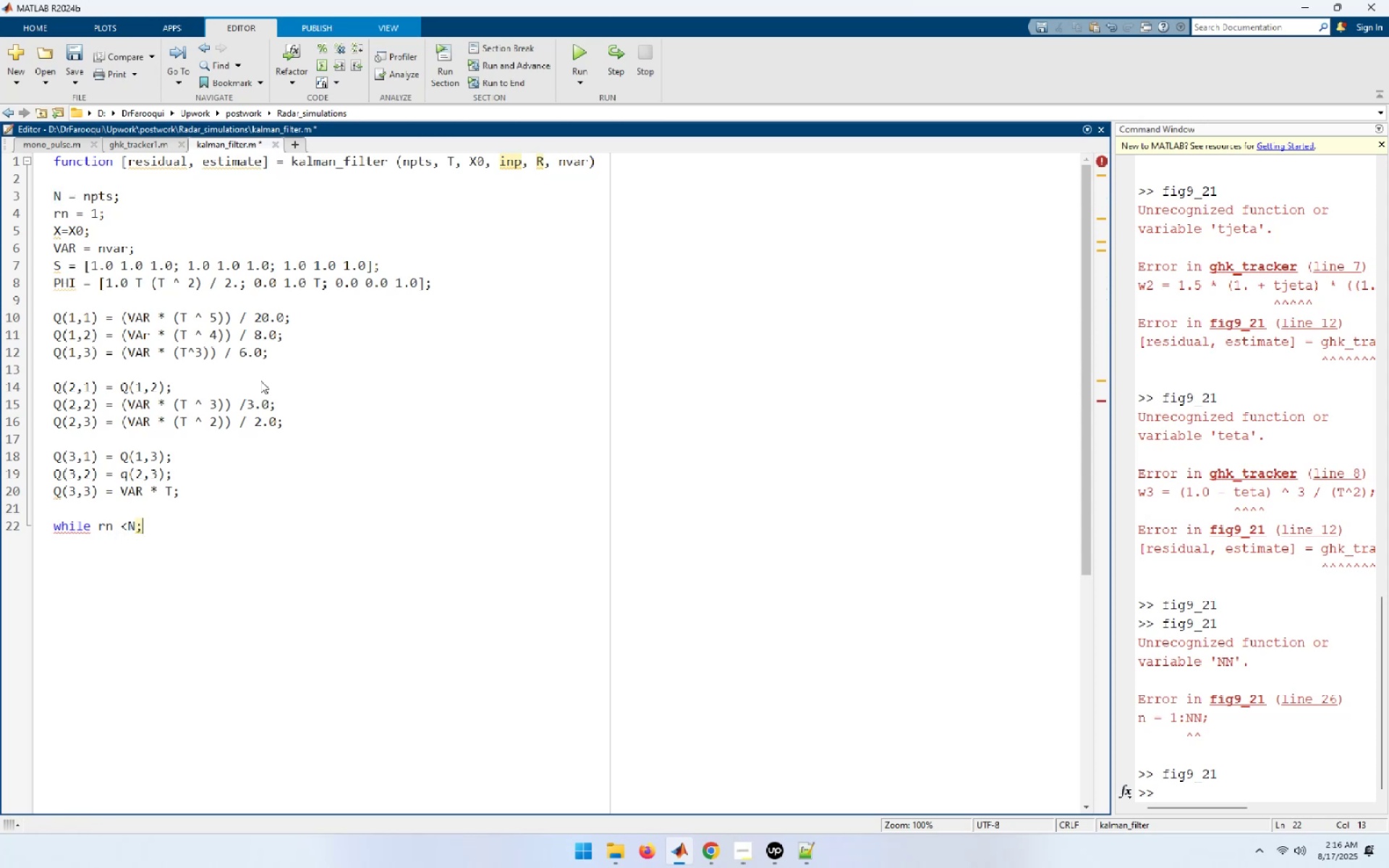 
key(Enter)
 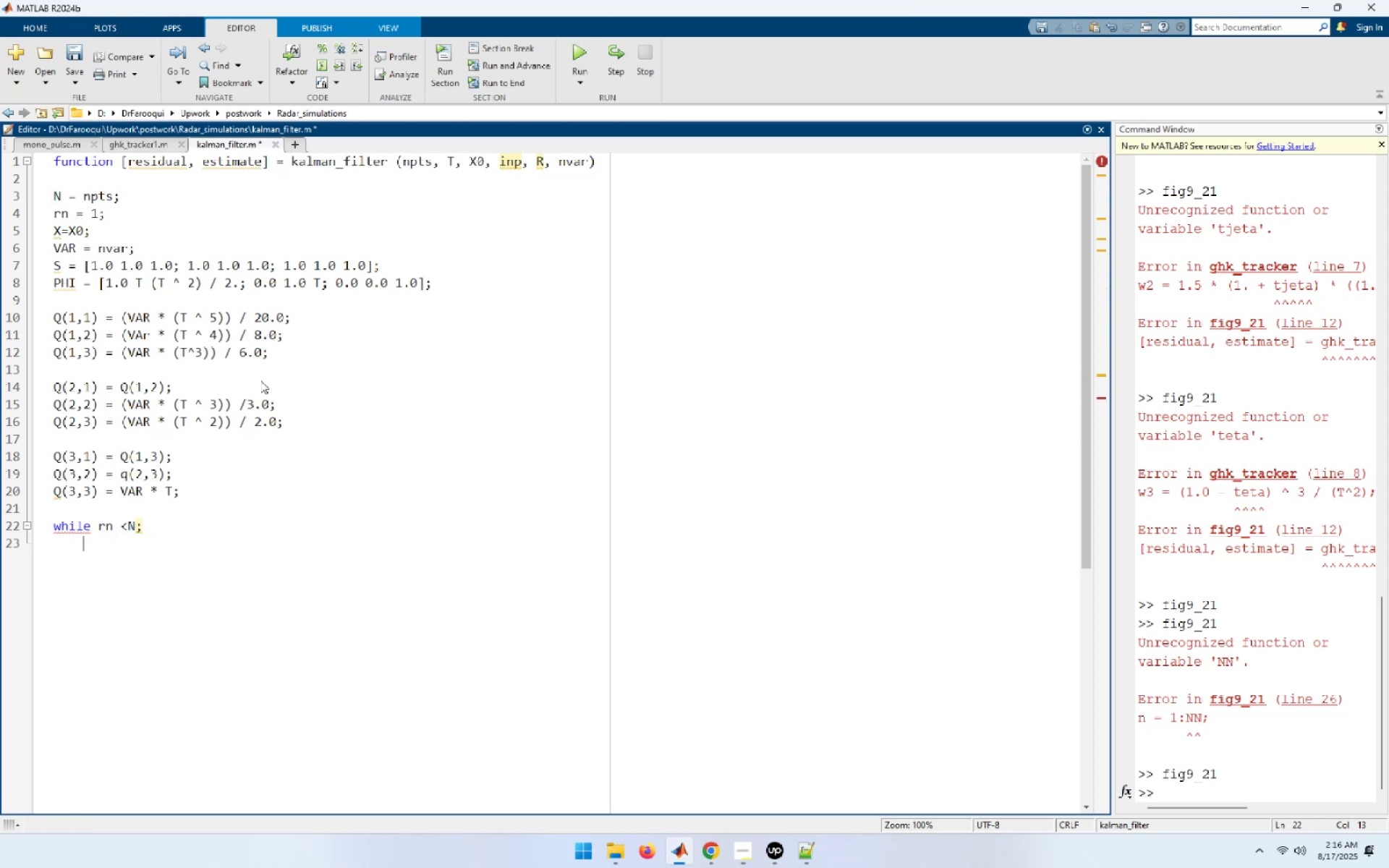 
wait(5.26)
 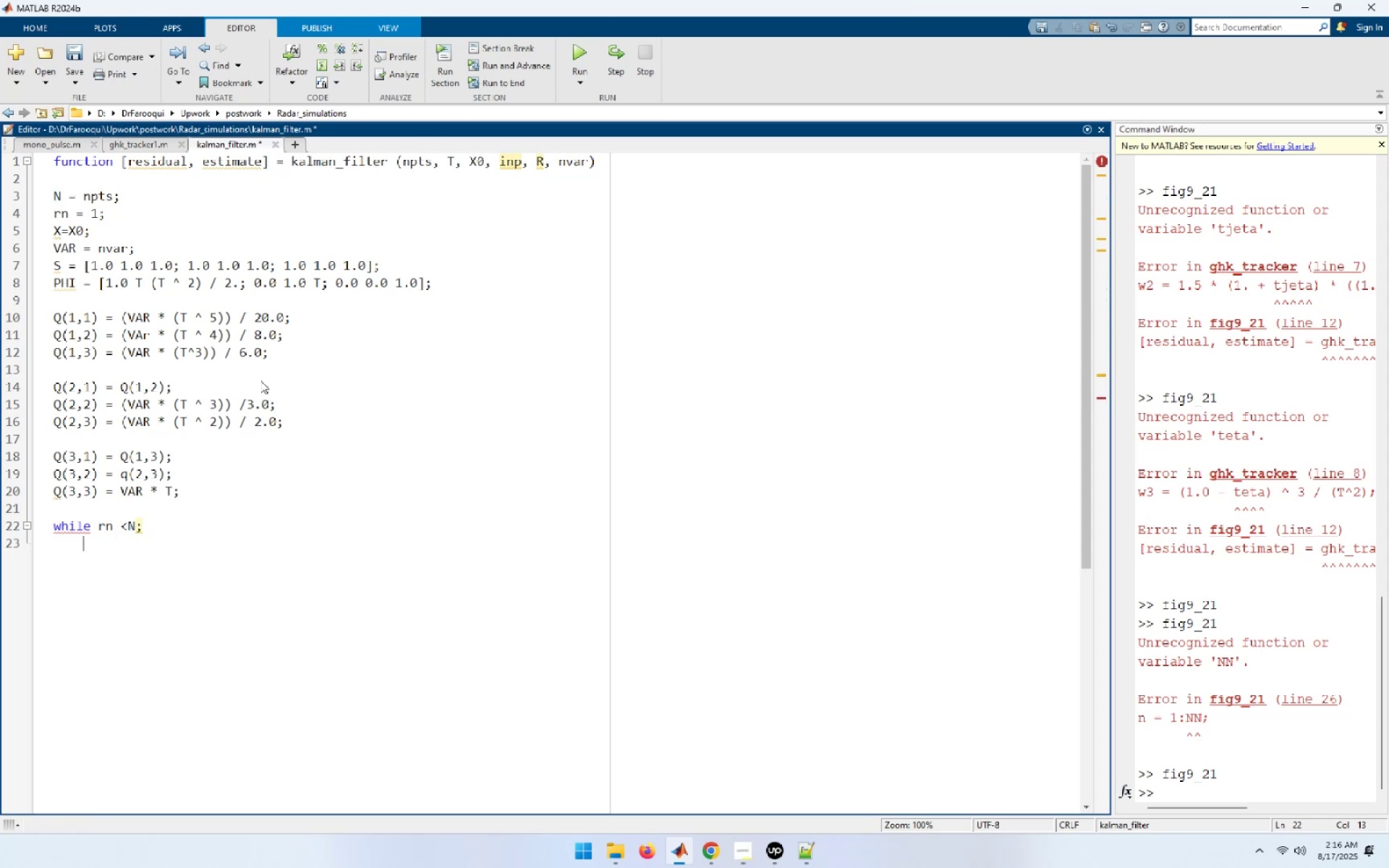 
type(XM)
key(Backspace)
type(N = PHI * X;)
 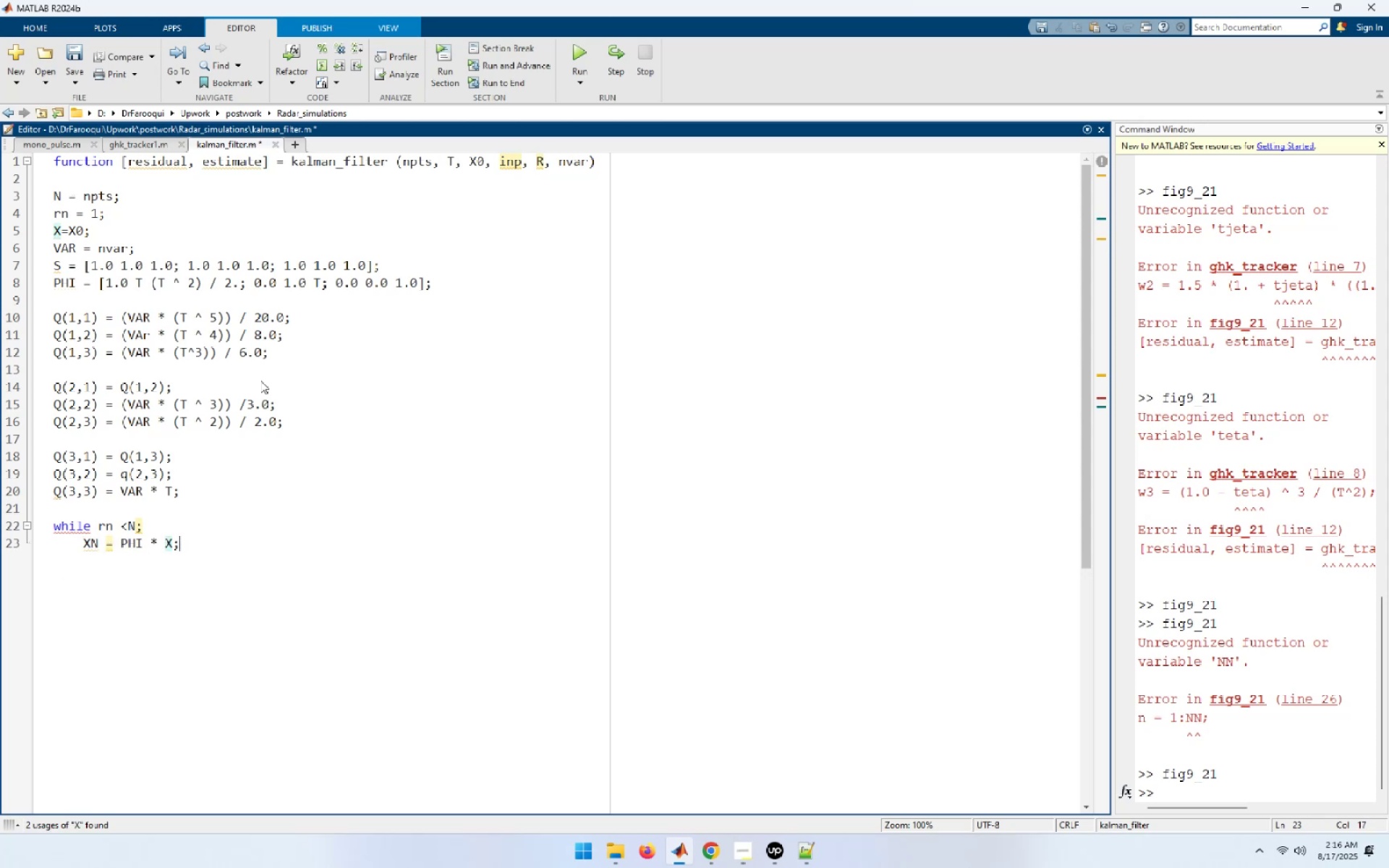 
key(Enter)
 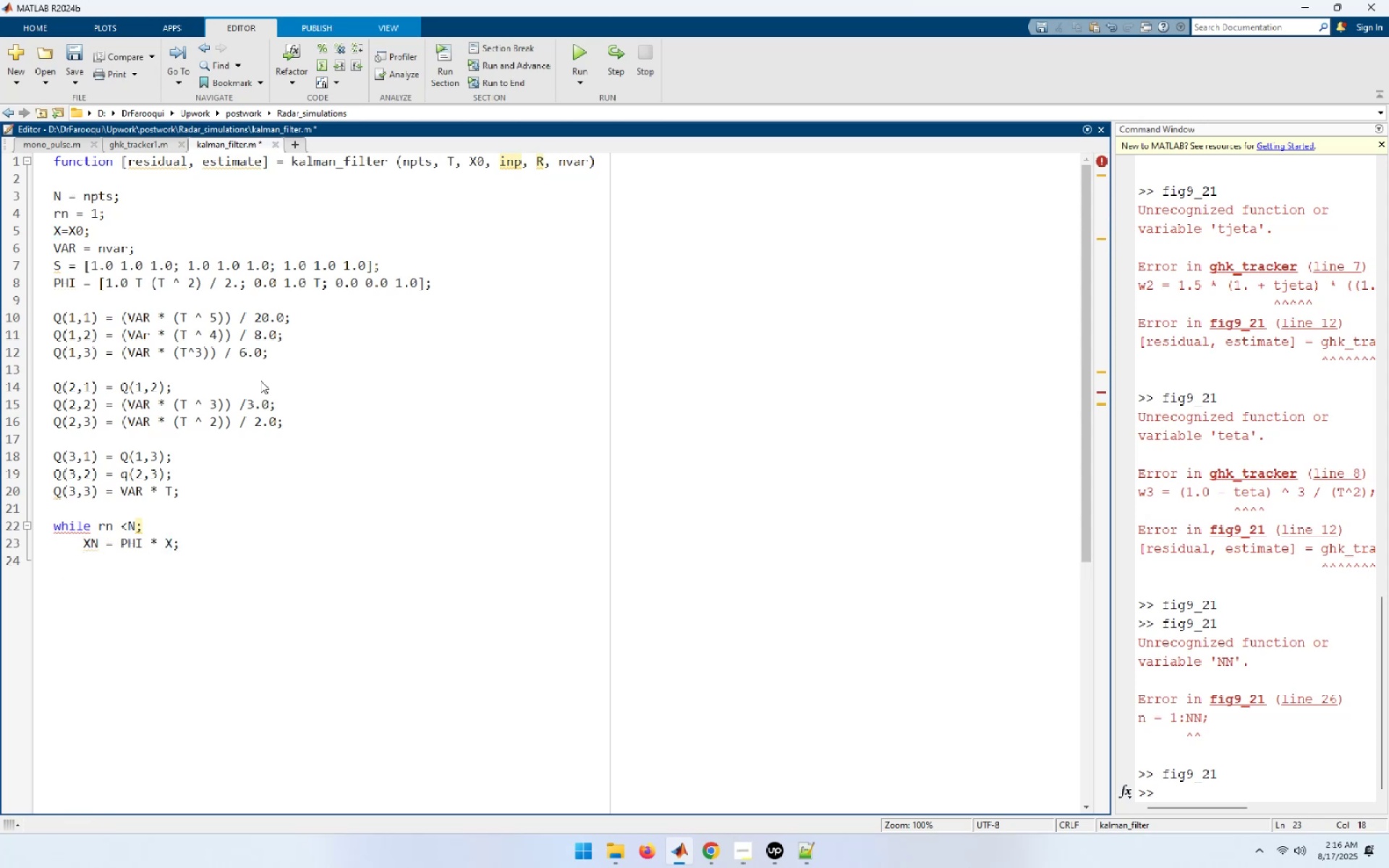 
type(S = PHI * S * PHI' + Q;)
 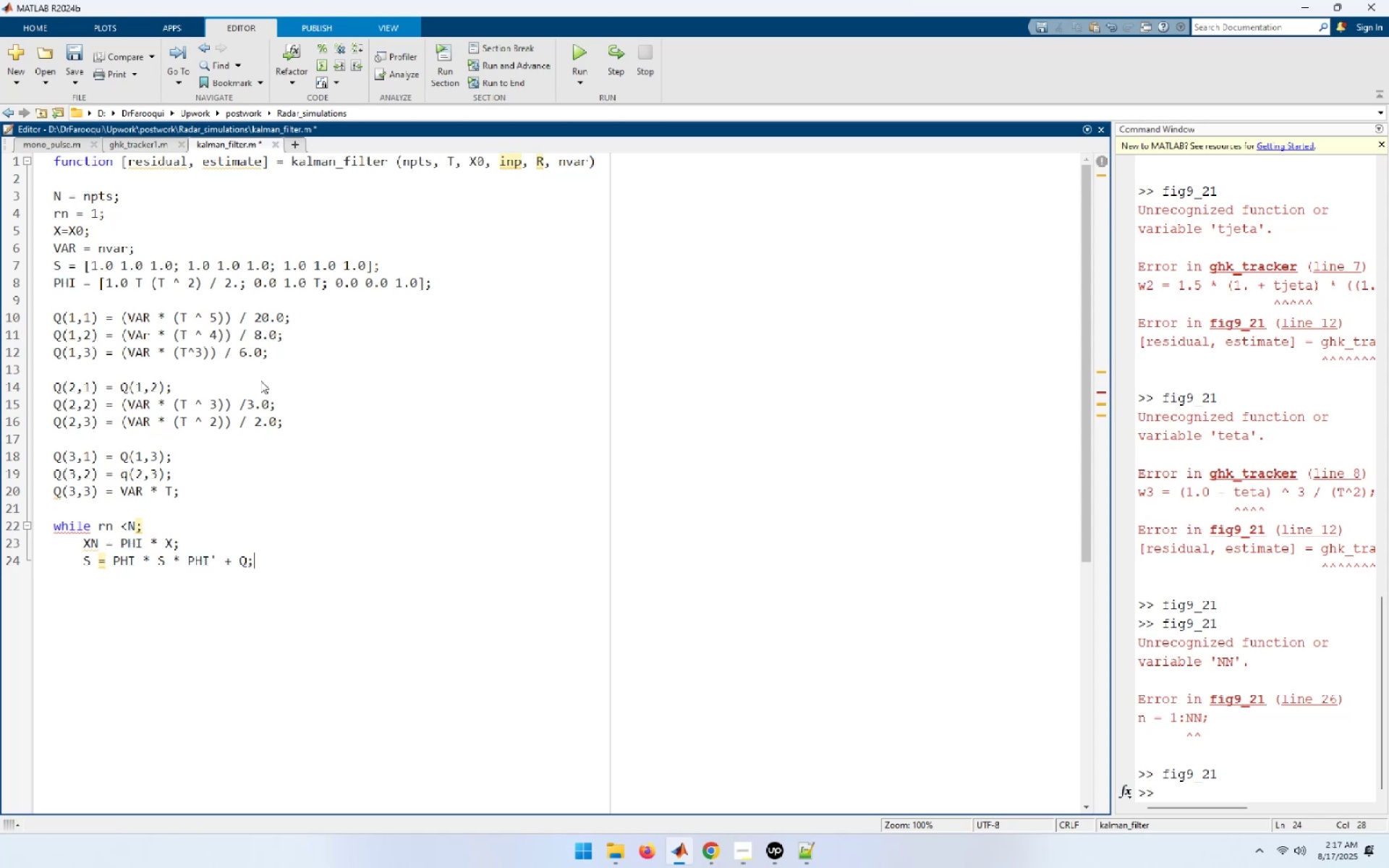 
 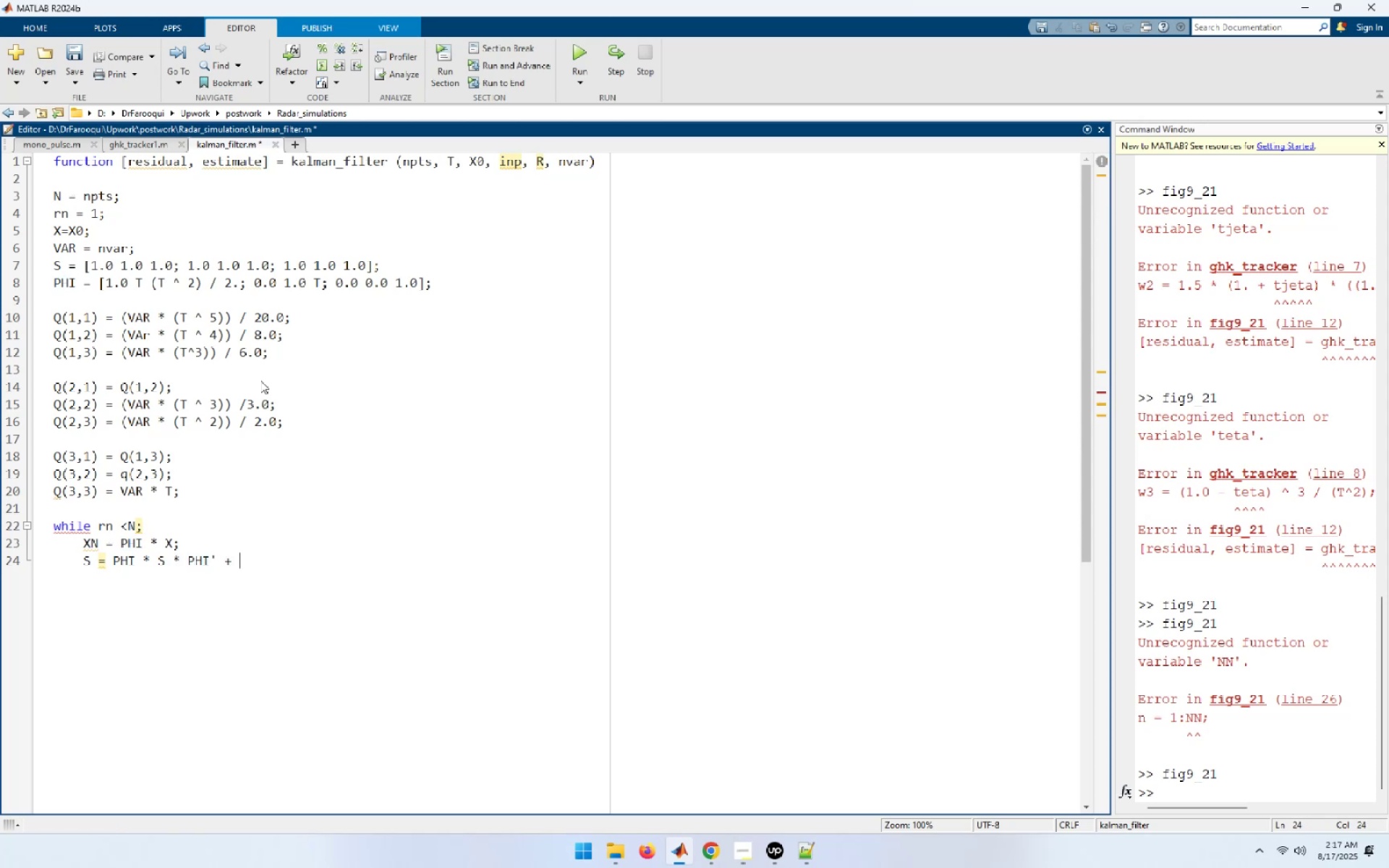 
key(Enter)
 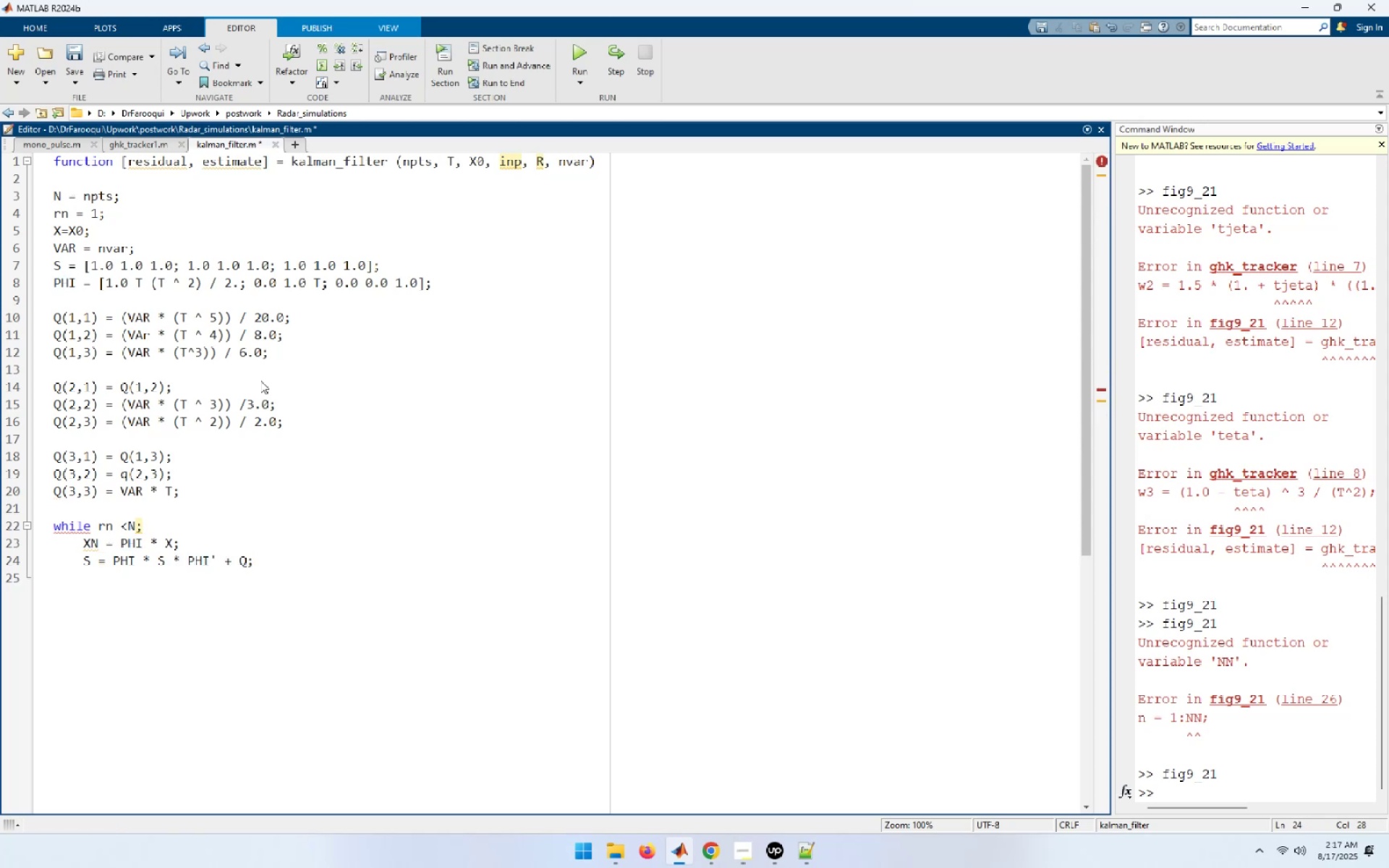 
type(ak(1) = S(1,1) / S(1,1) + R);)
 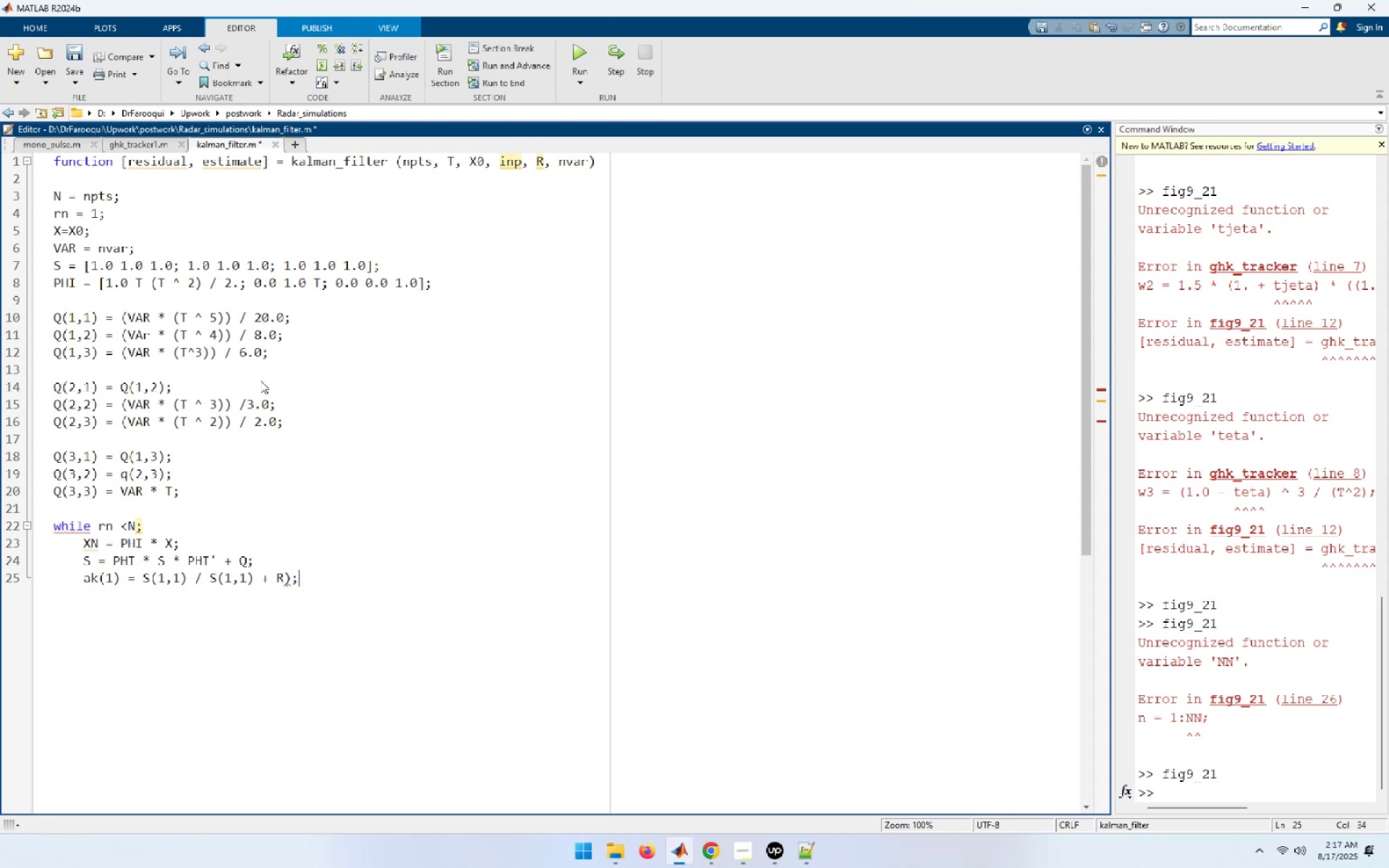 
key(Control+ArrowLeft)
 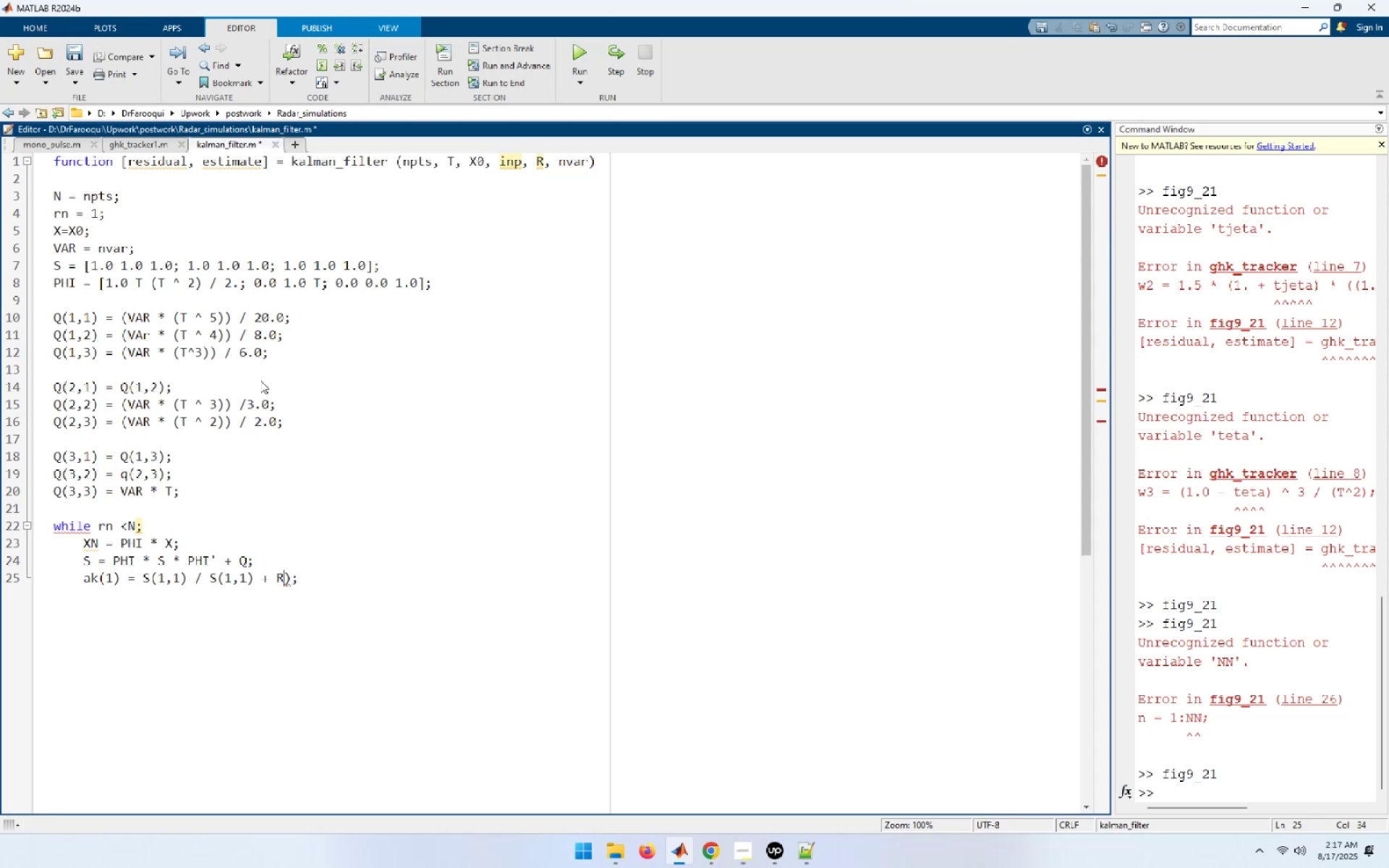 
key(Control+ArrowLeft)
 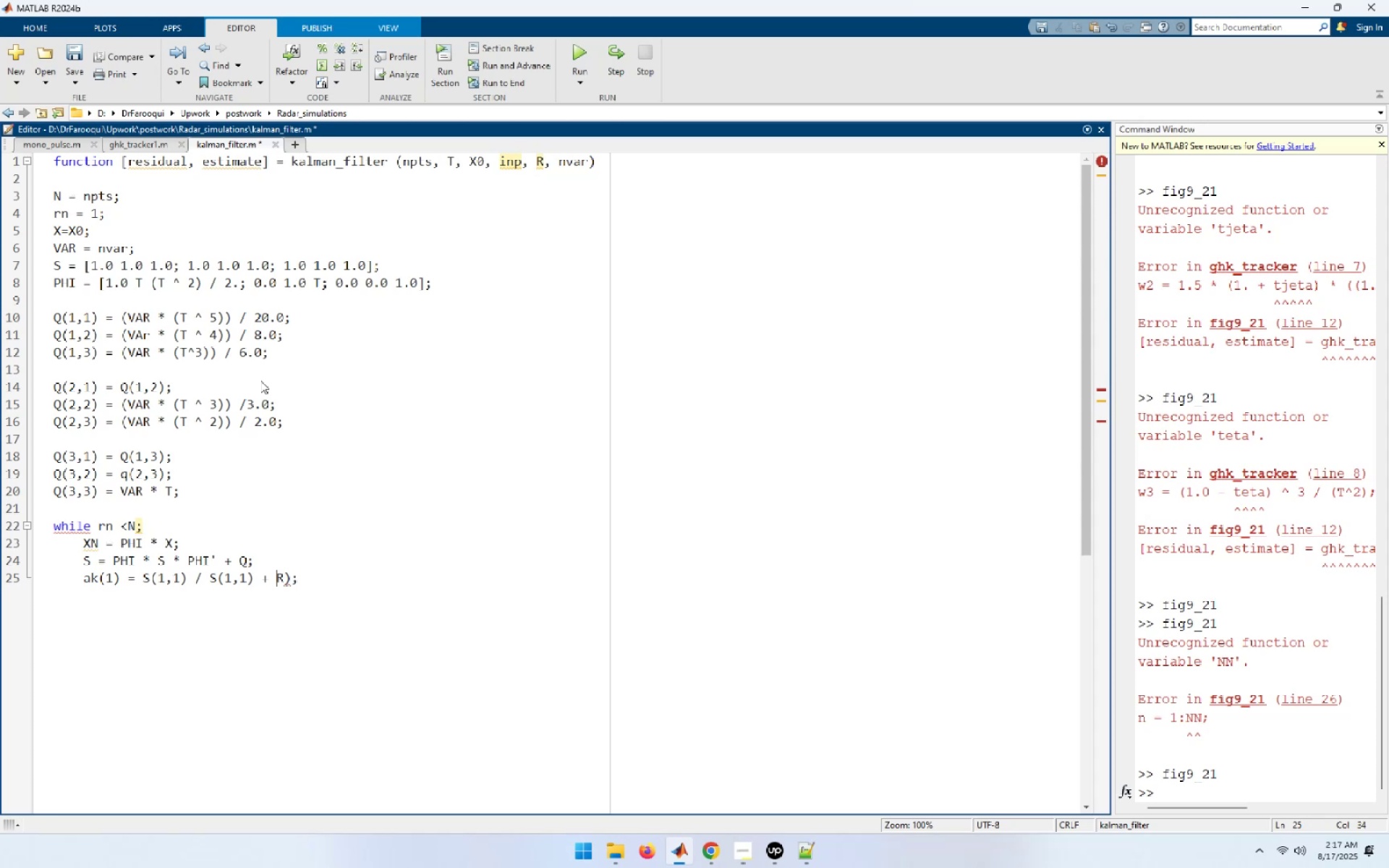 
key(Control+ArrowLeft)
 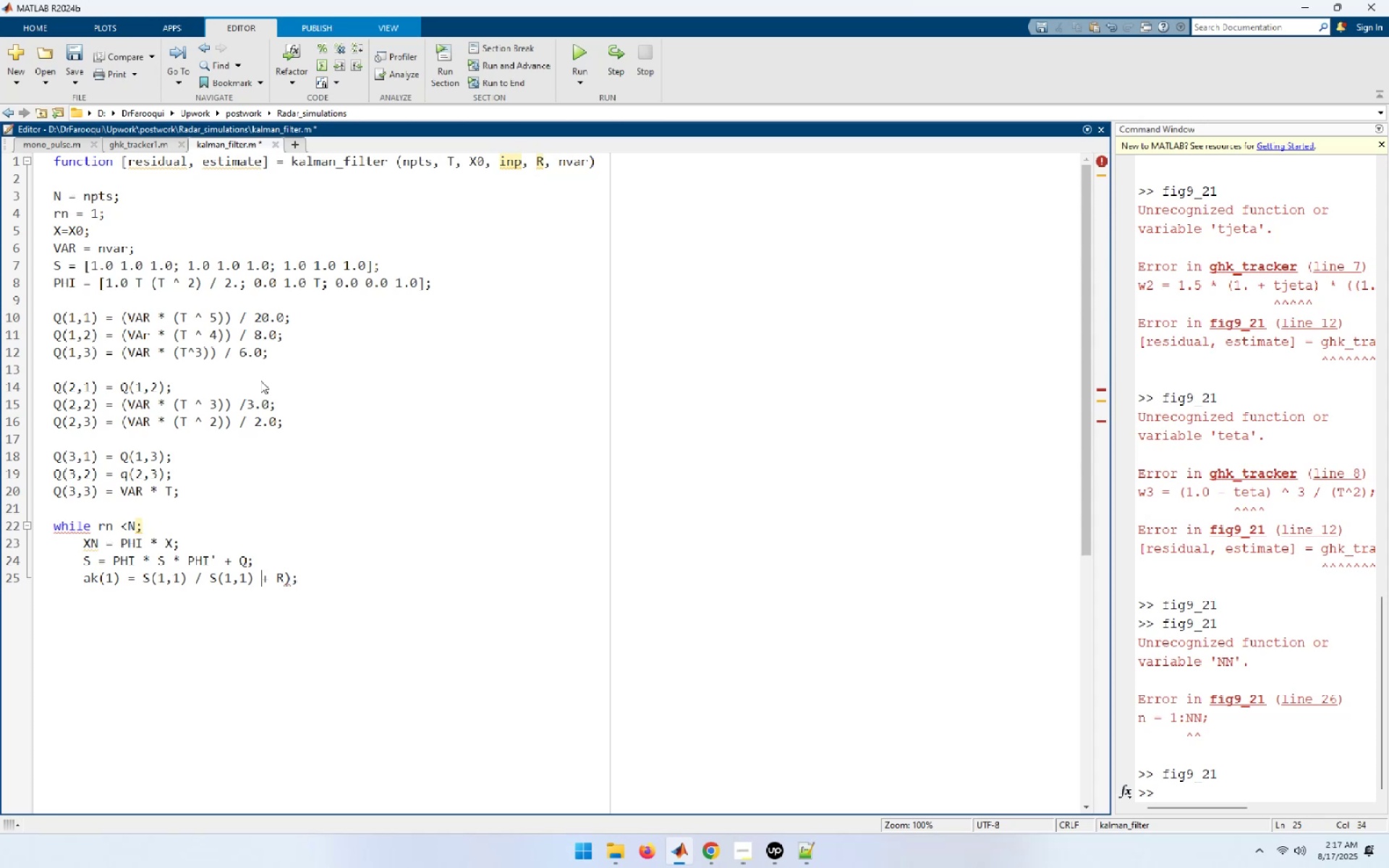 
key(Control+ArrowLeft)
 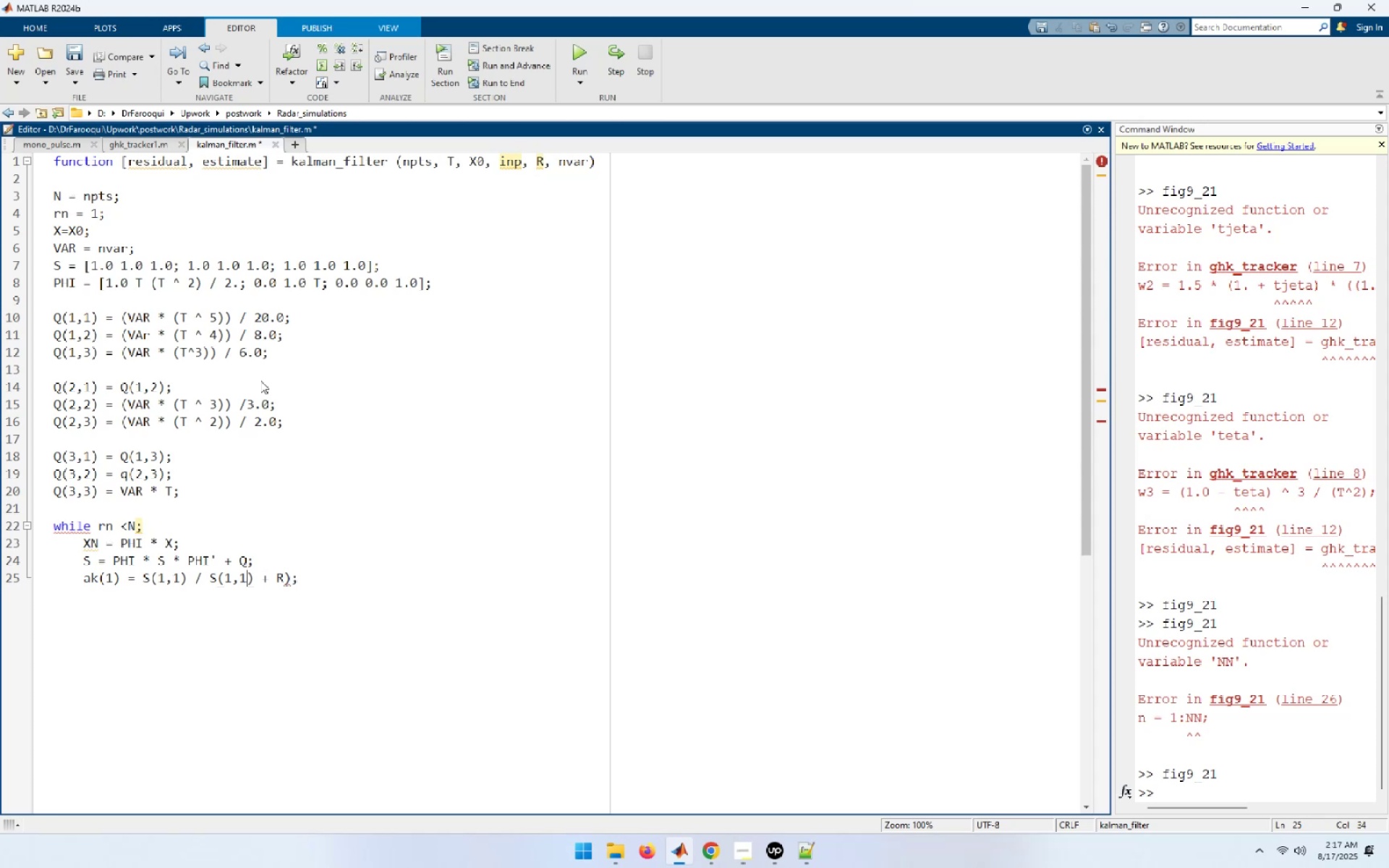 
key(Control+ArrowLeft)
 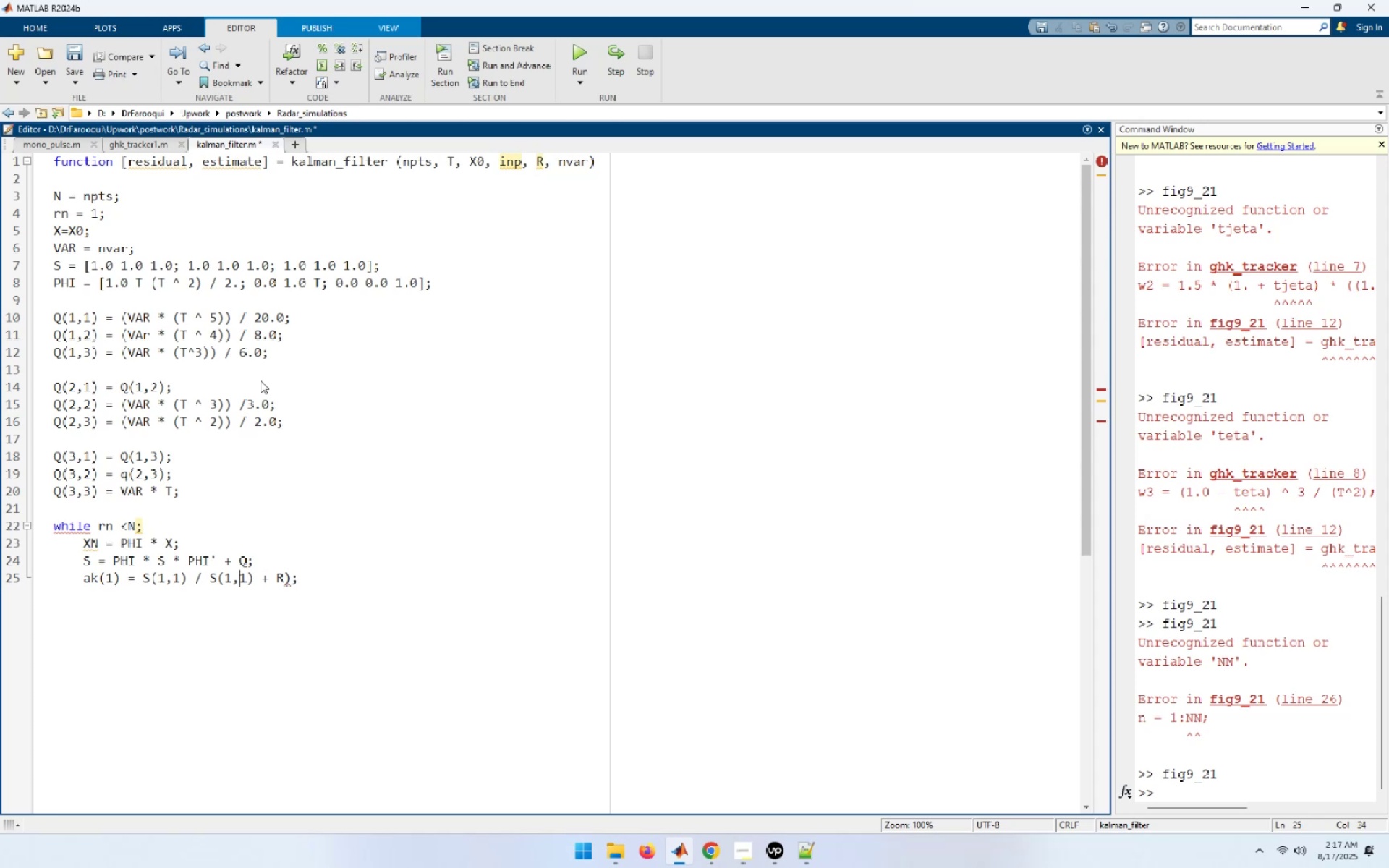 
key(Control+ArrowLeft)
 